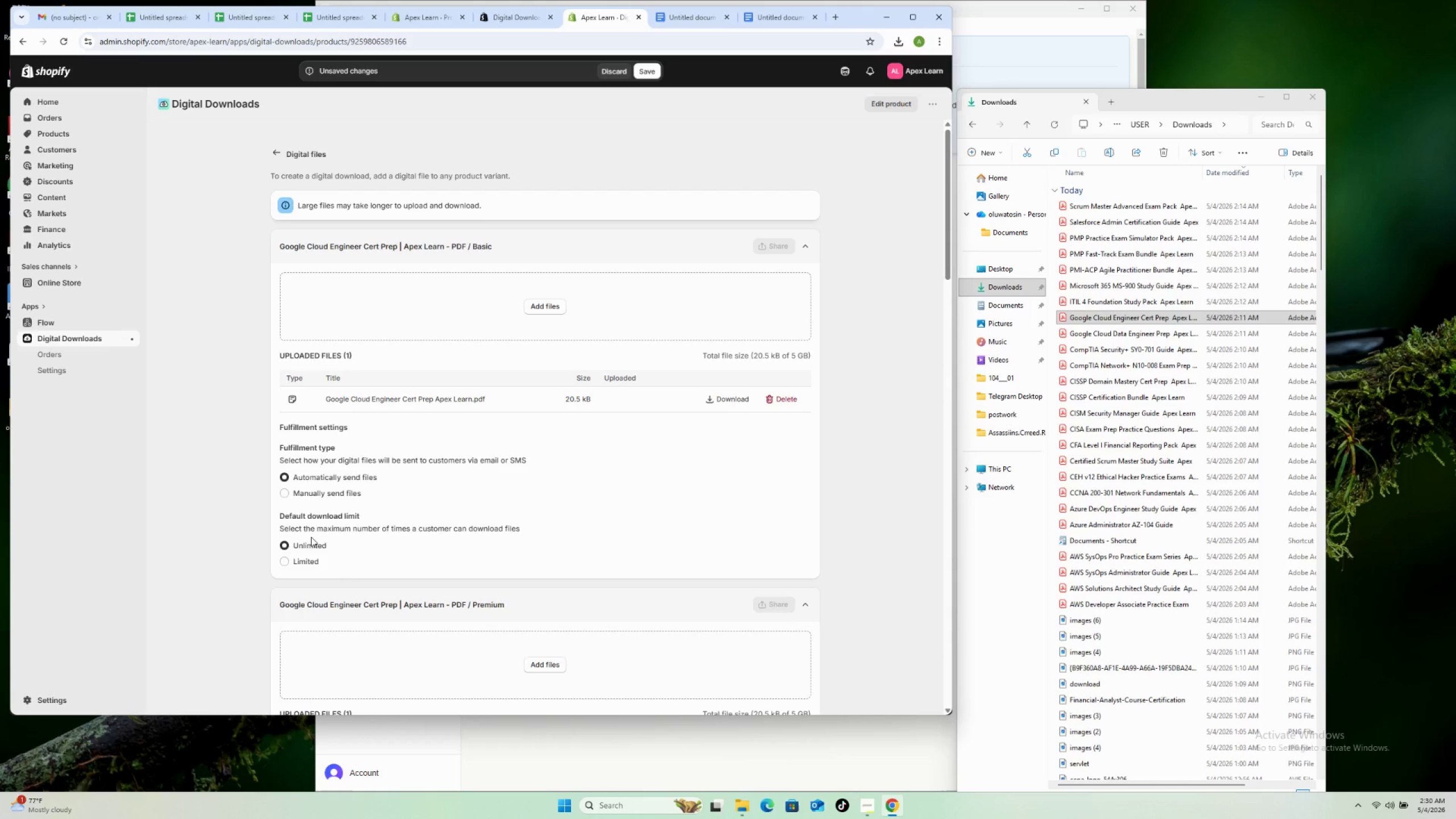 
left_click([304, 561])
 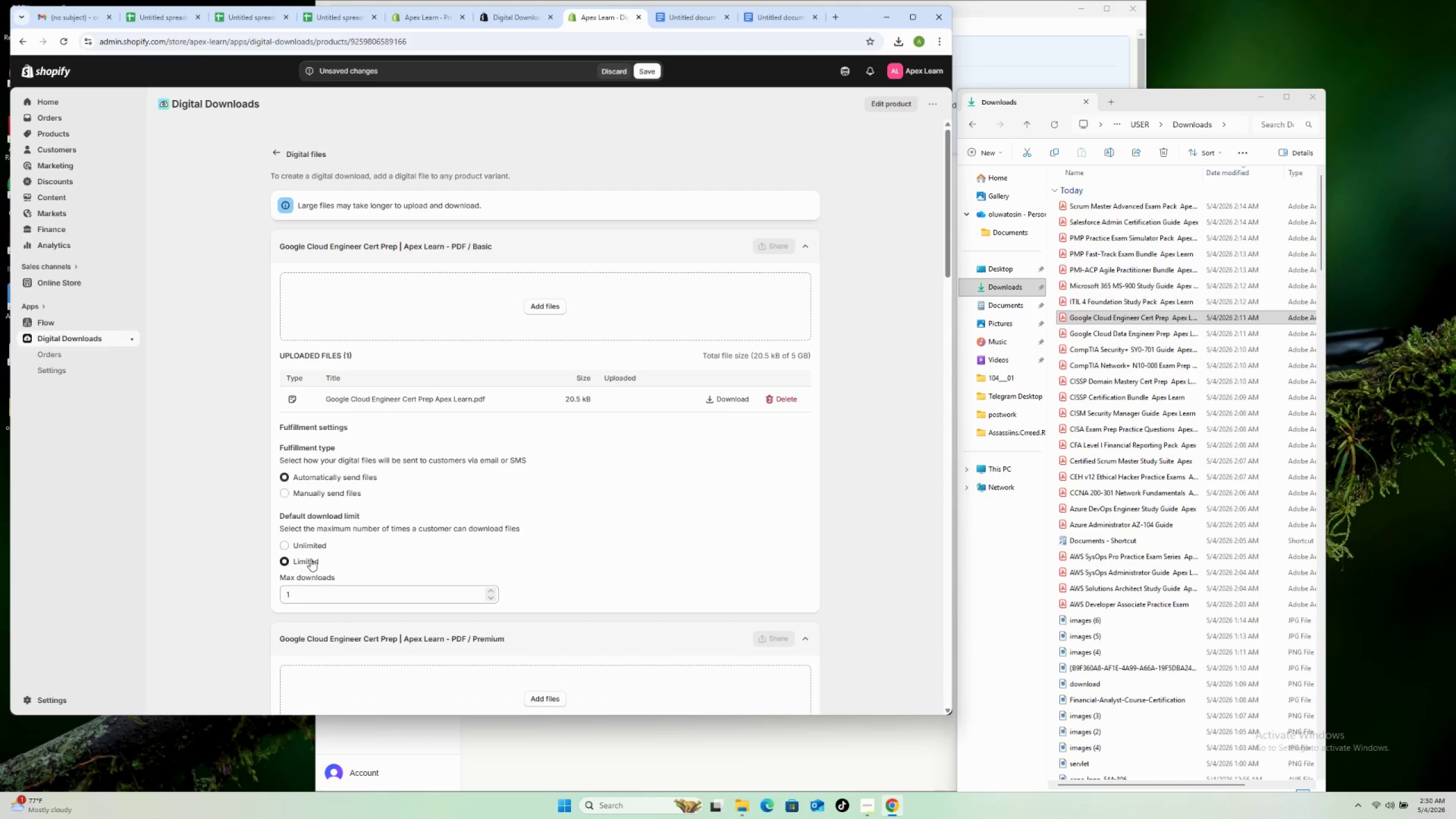 
scroll: coordinate [315, 554], scroll_direction: down, amount: 7.0
 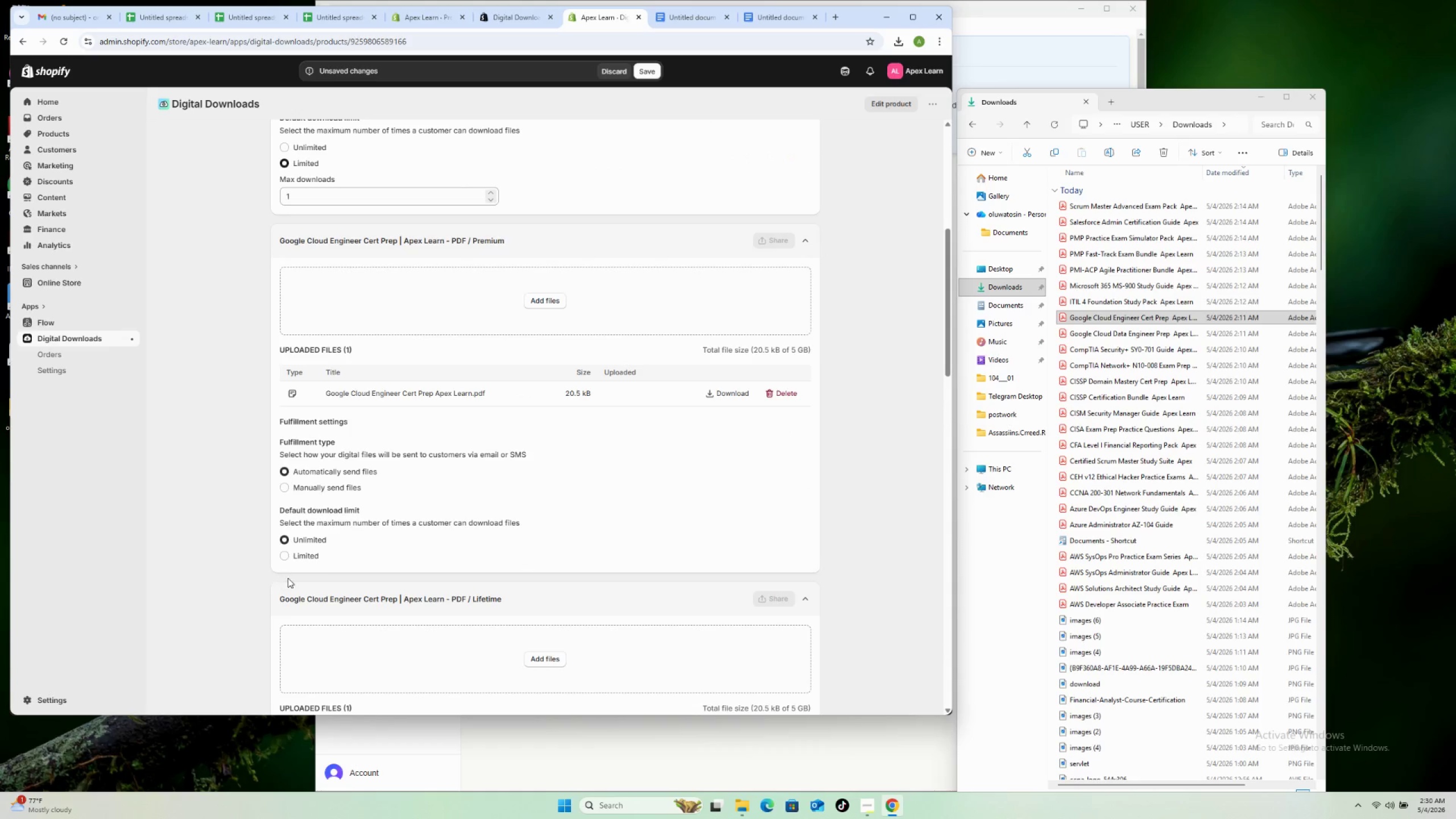 
left_click([303, 559])
 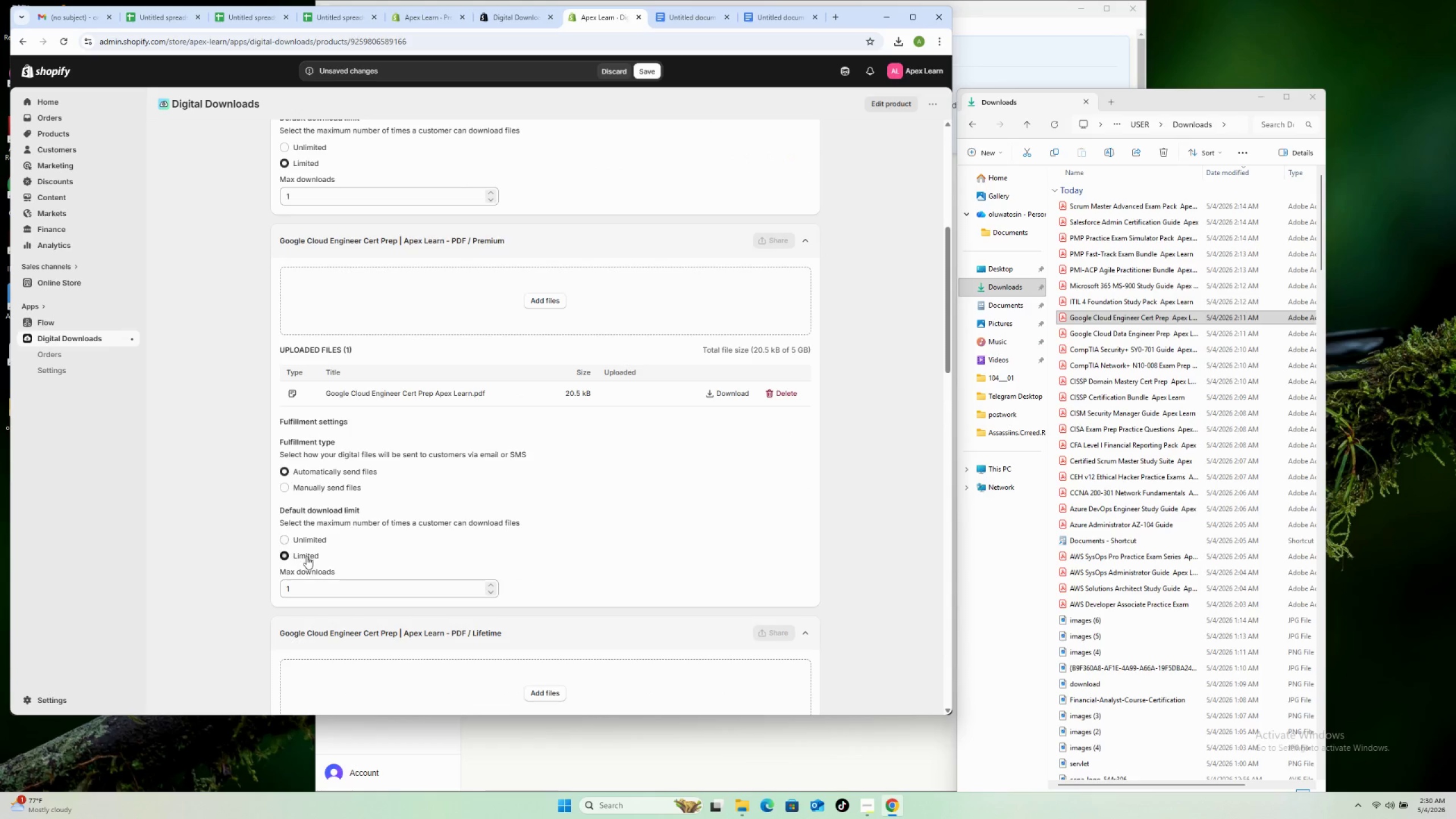 
scroll: coordinate [312, 554], scroll_direction: down, amount: 13.0
 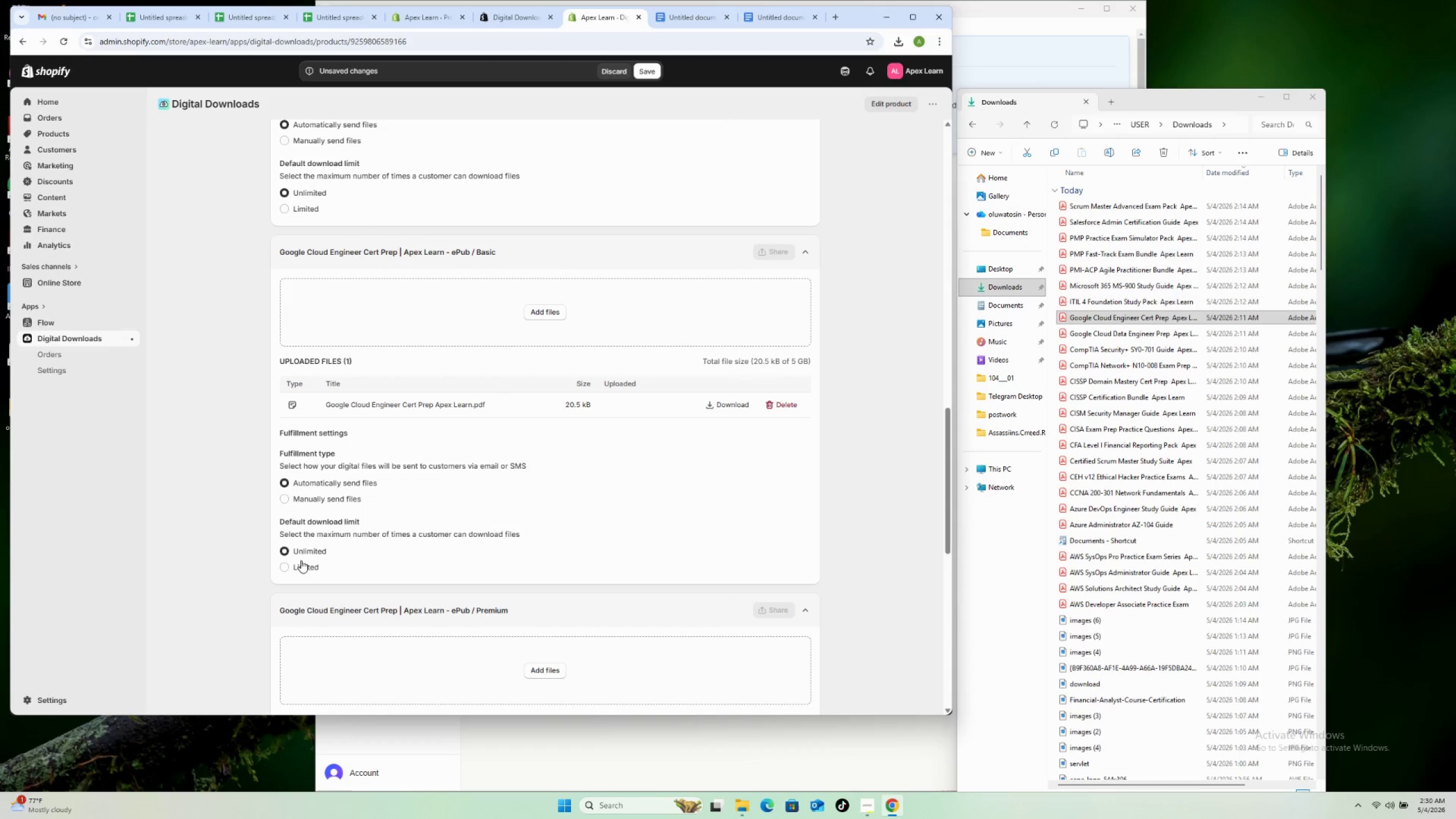 
left_click([300, 561])
 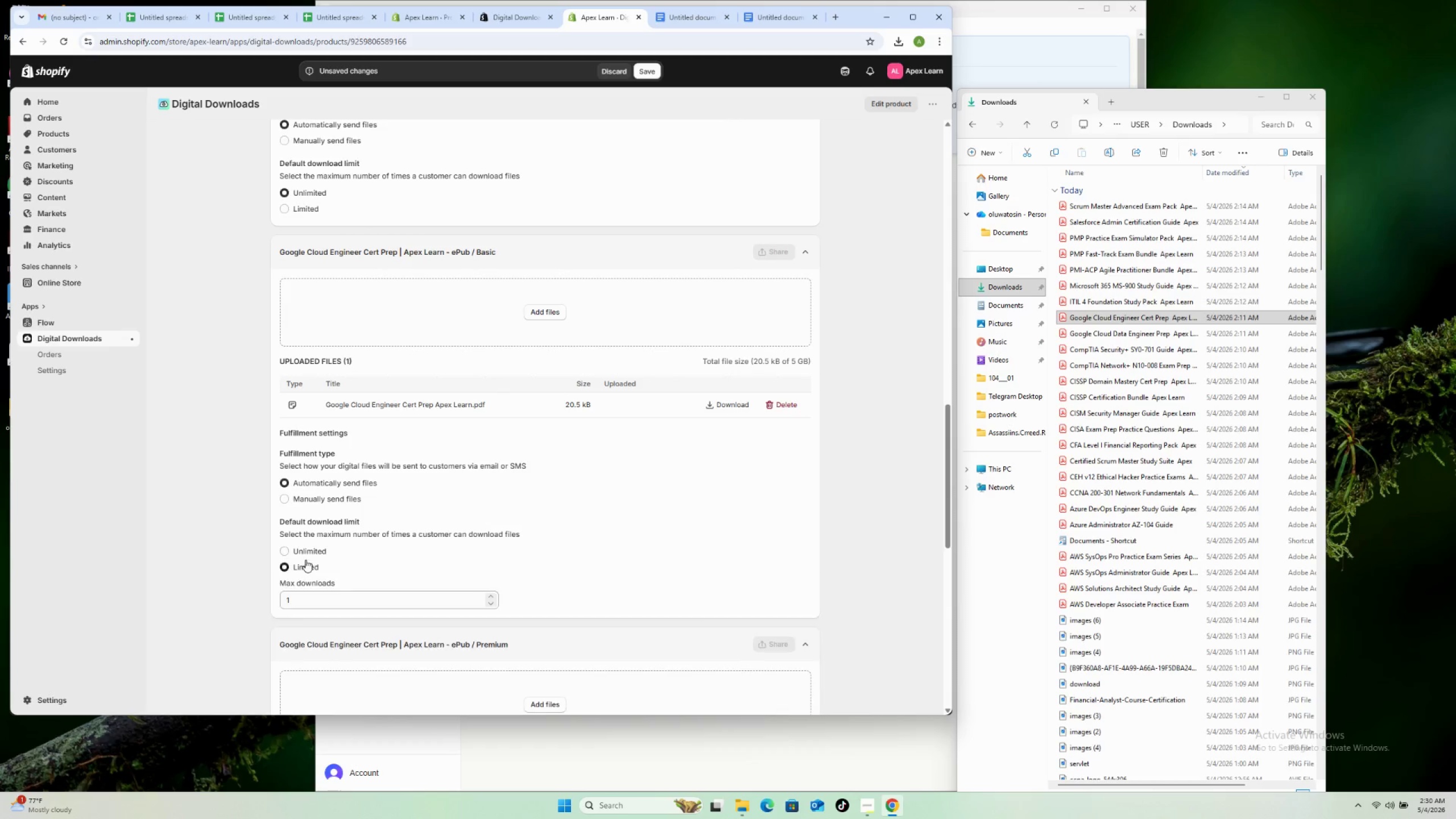 
scroll: coordinate [309, 560], scroll_direction: down, amount: 7.0
 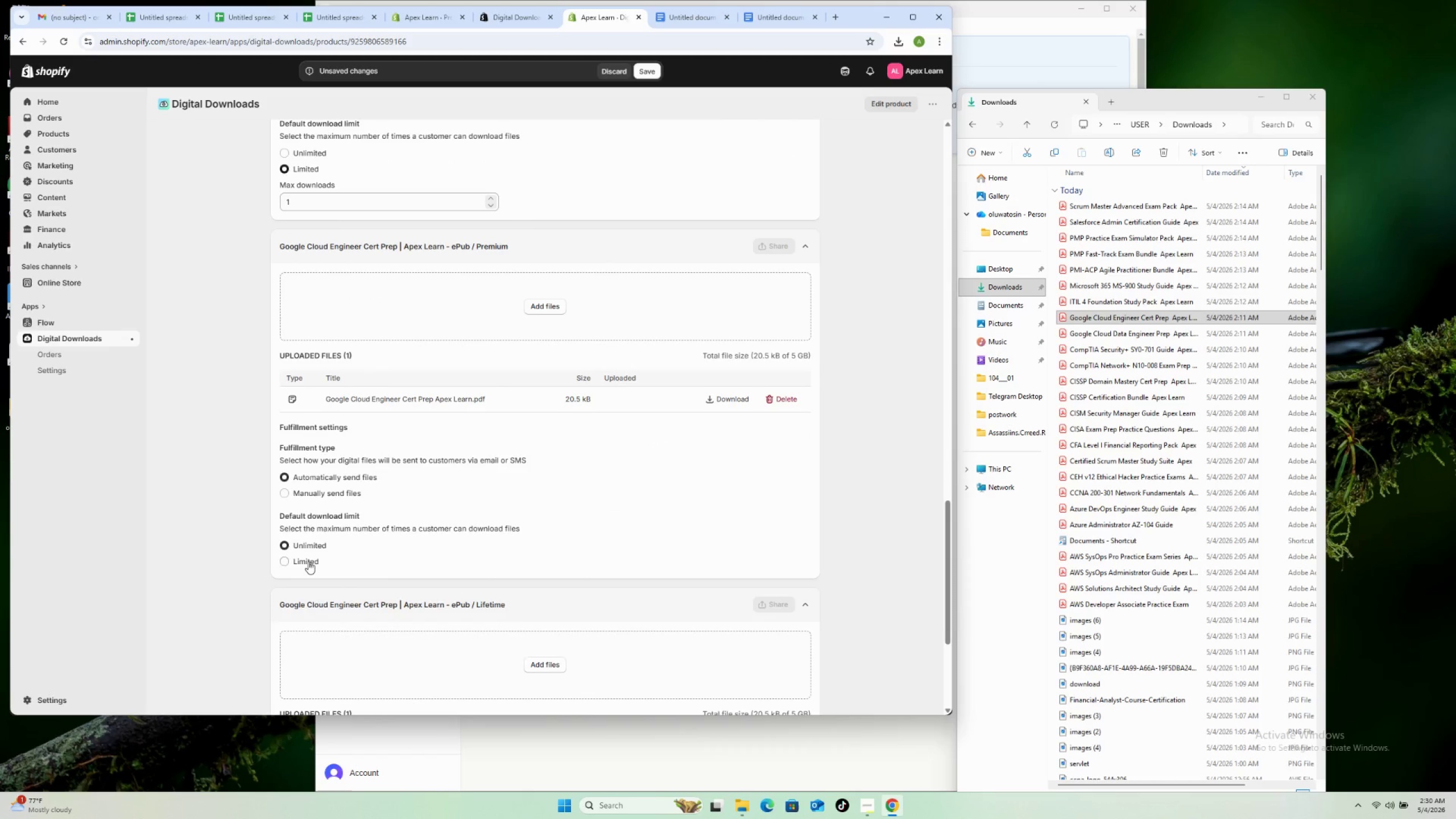 
left_click([308, 561])
 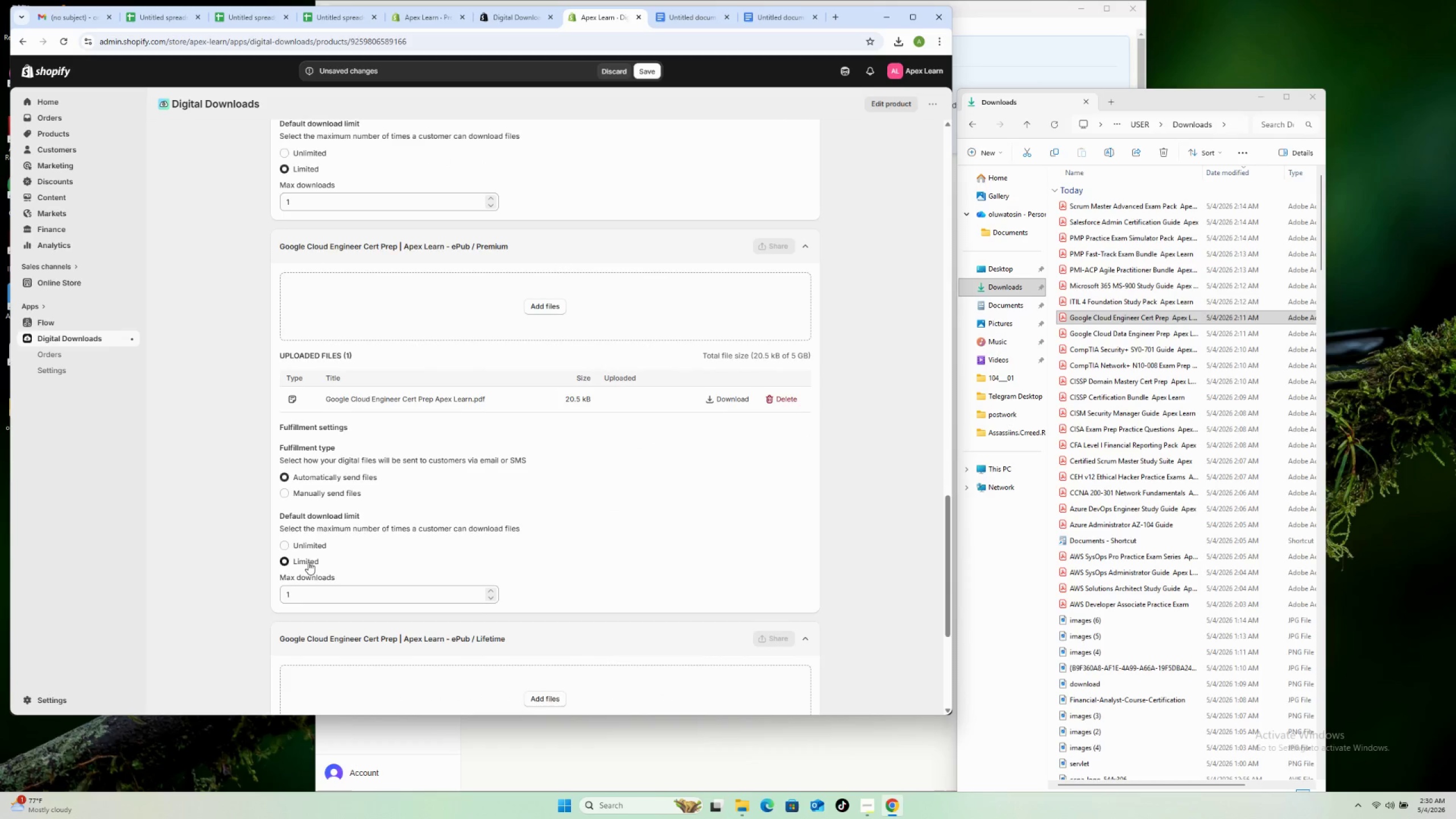 
scroll: coordinate [309, 560], scroll_direction: down, amount: 9.0
 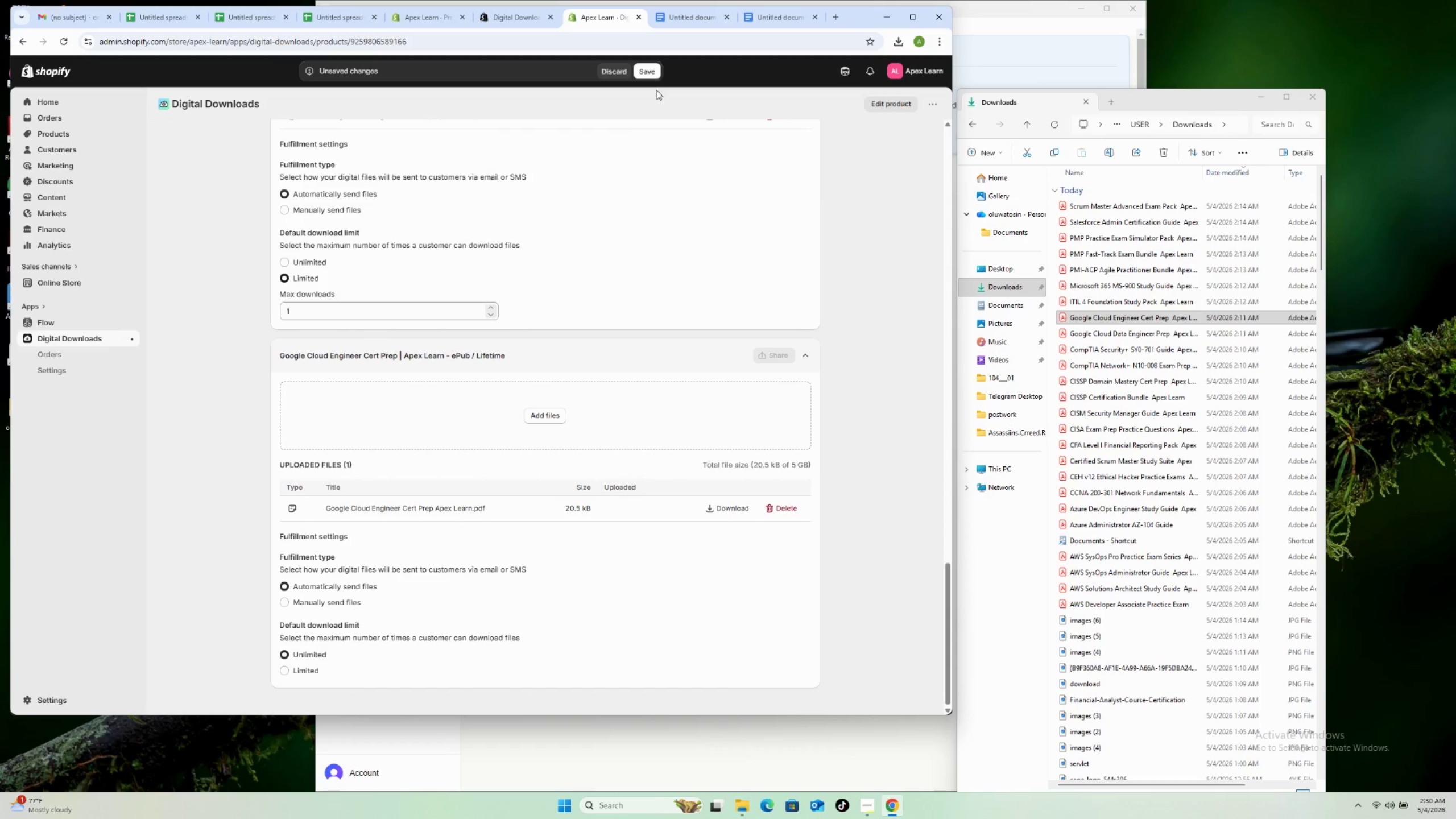 
left_click([651, 70])
 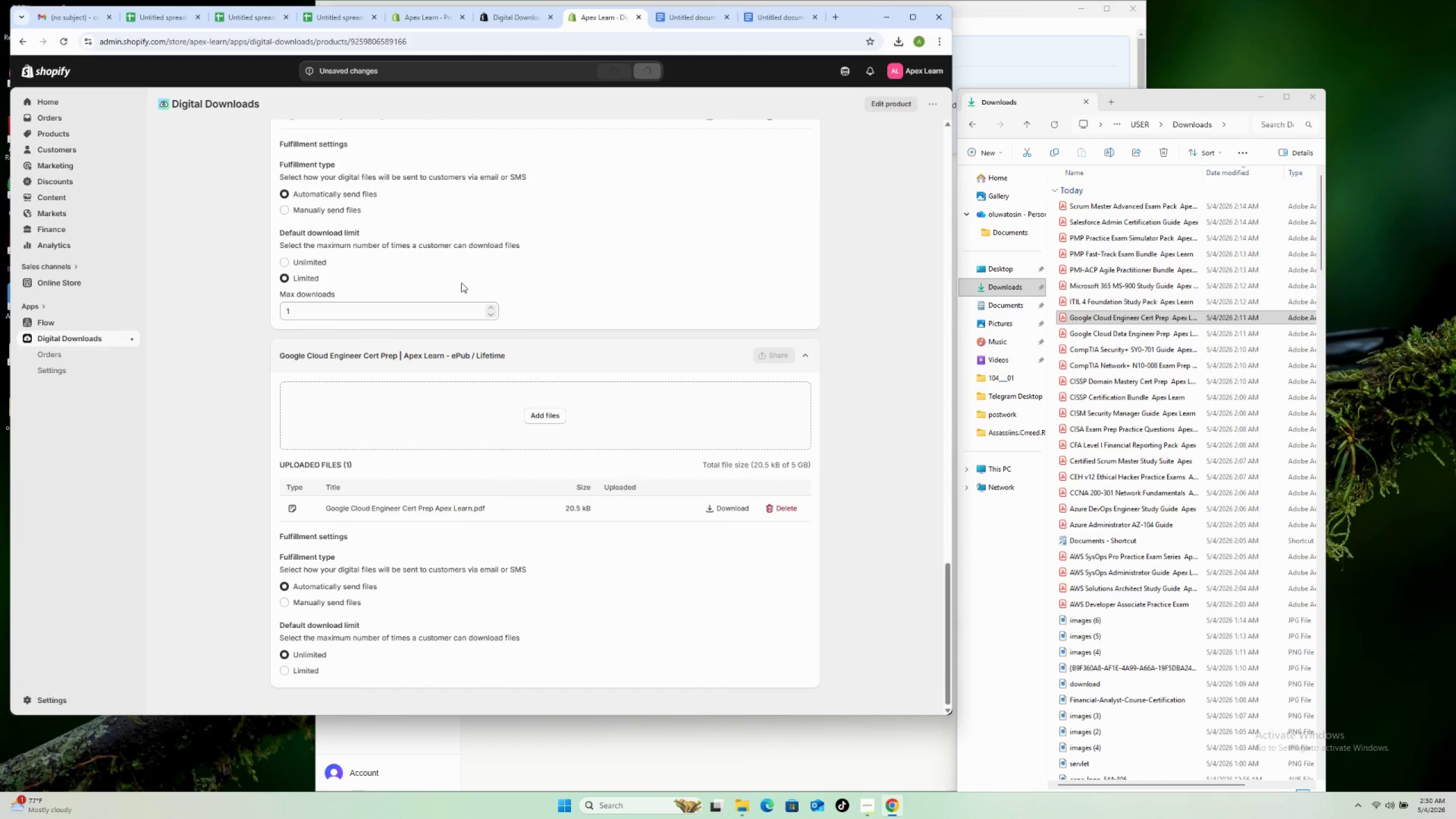 
wait(8.58)
 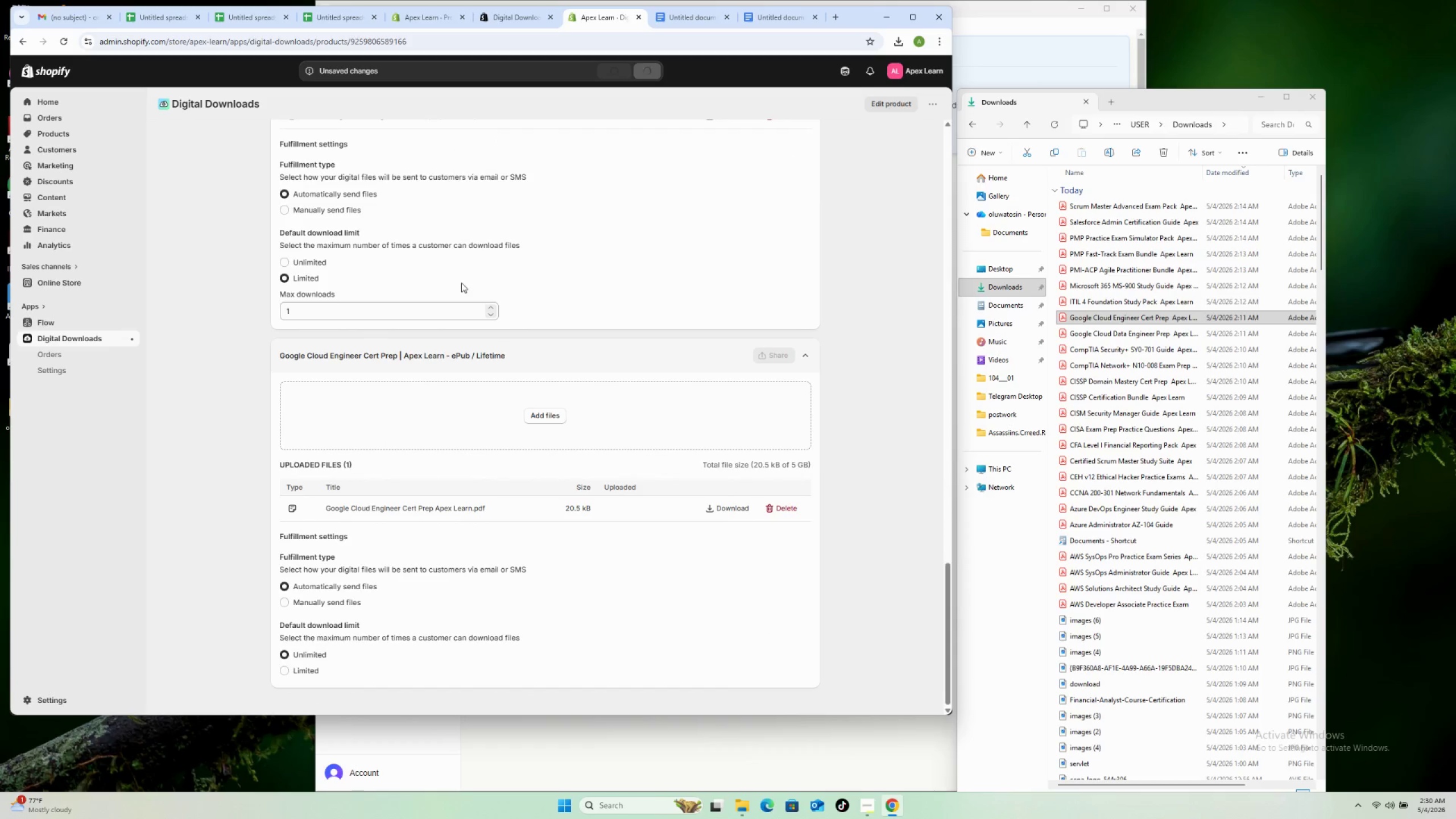 
scroll: coordinate [459, 282], scroll_direction: up, amount: 2.0
 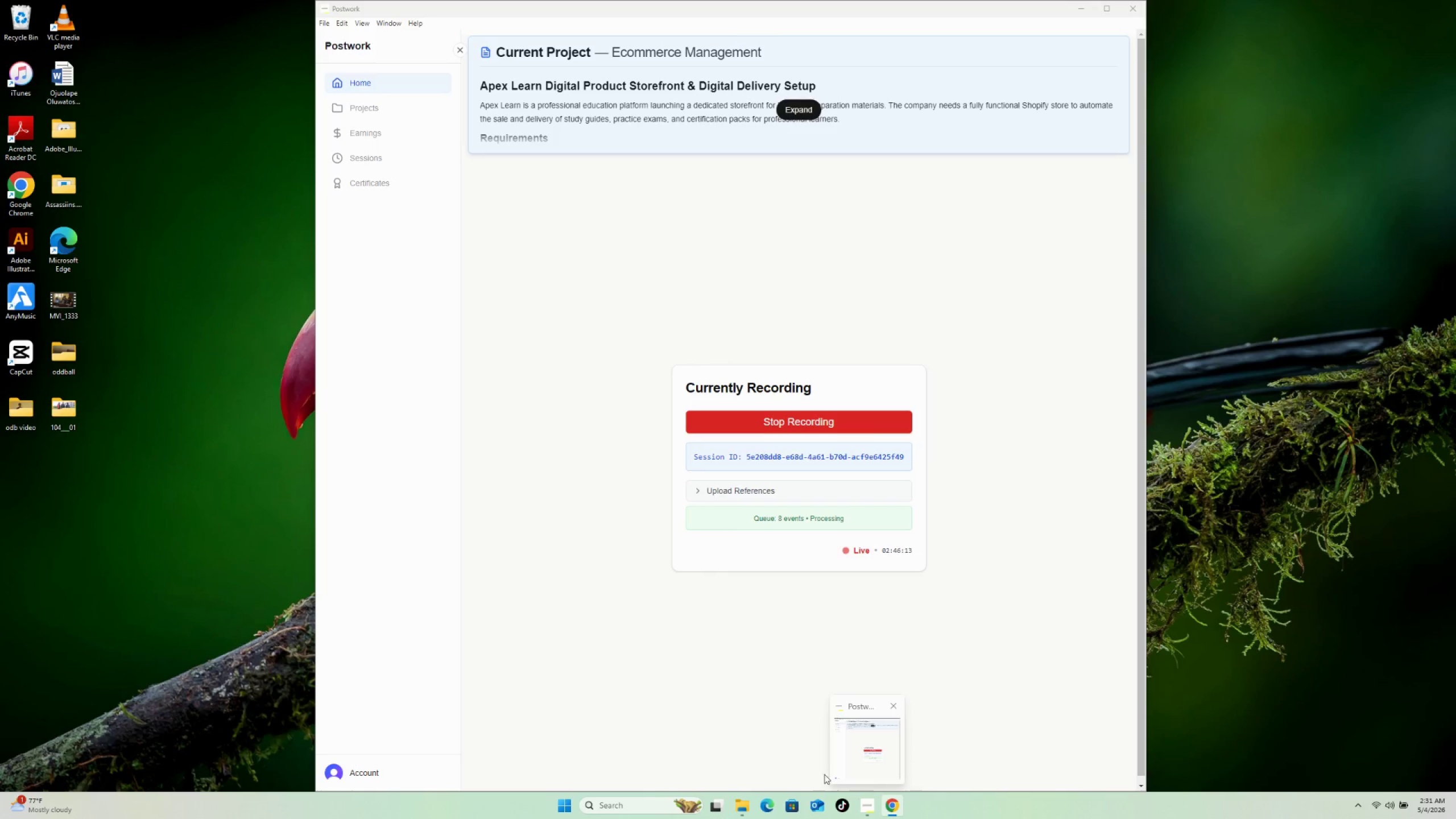 
wait(6.99)
 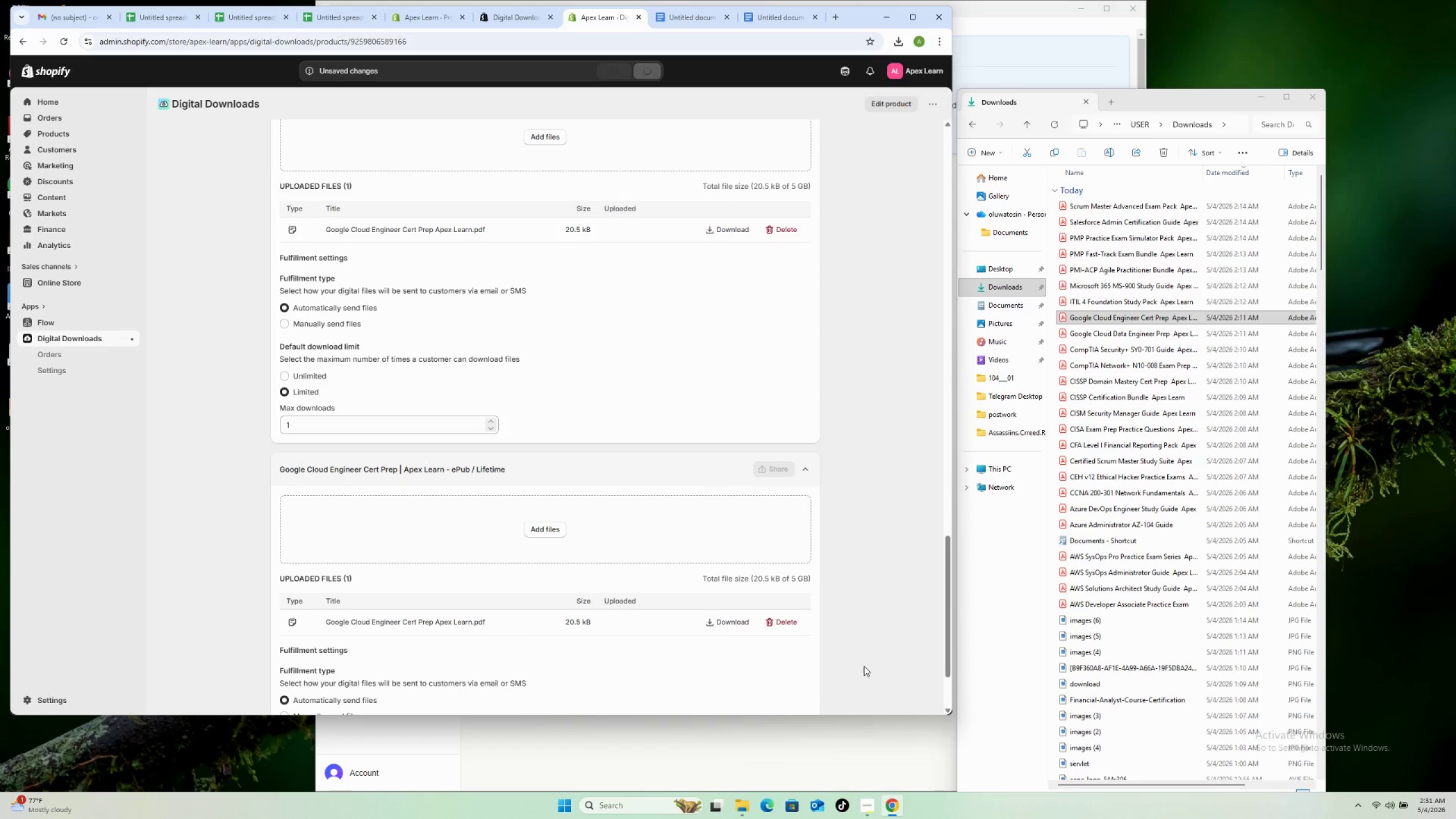 
scroll: coordinate [268, 141], scroll_direction: up, amount: 35.0
 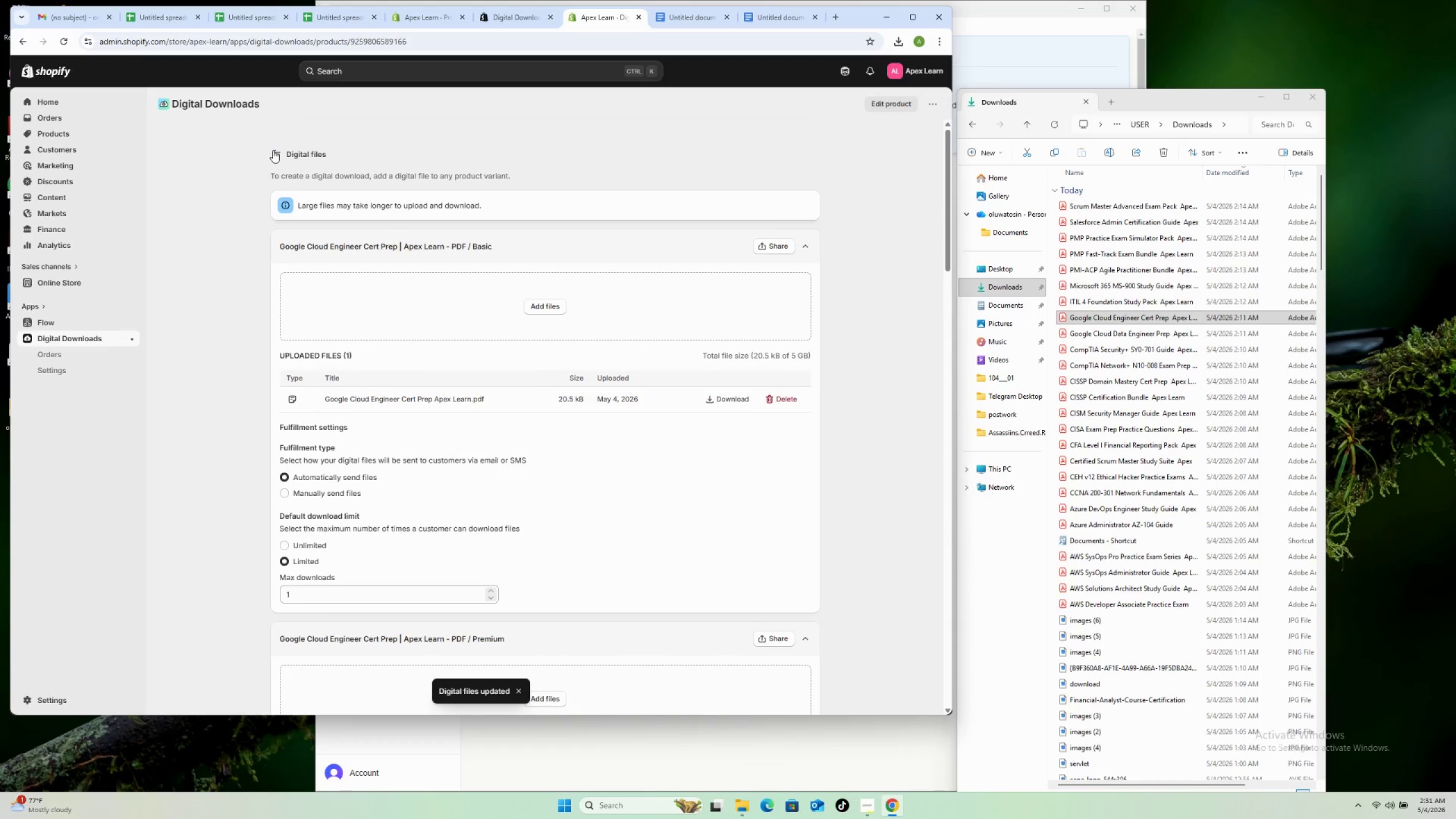 
left_click([274, 151])
 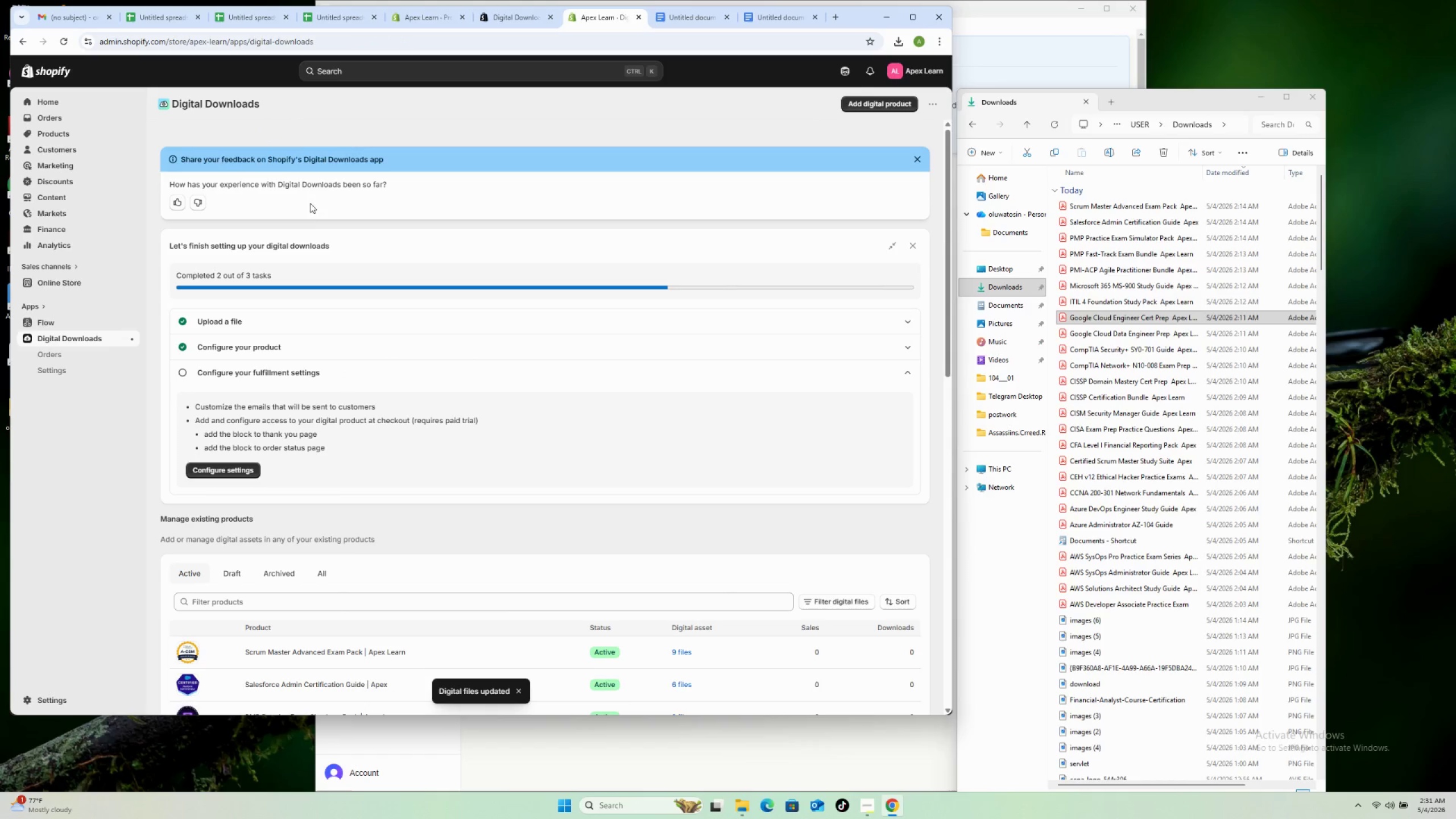 
scroll: coordinate [552, 355], scroll_direction: down, amount: 10.0
 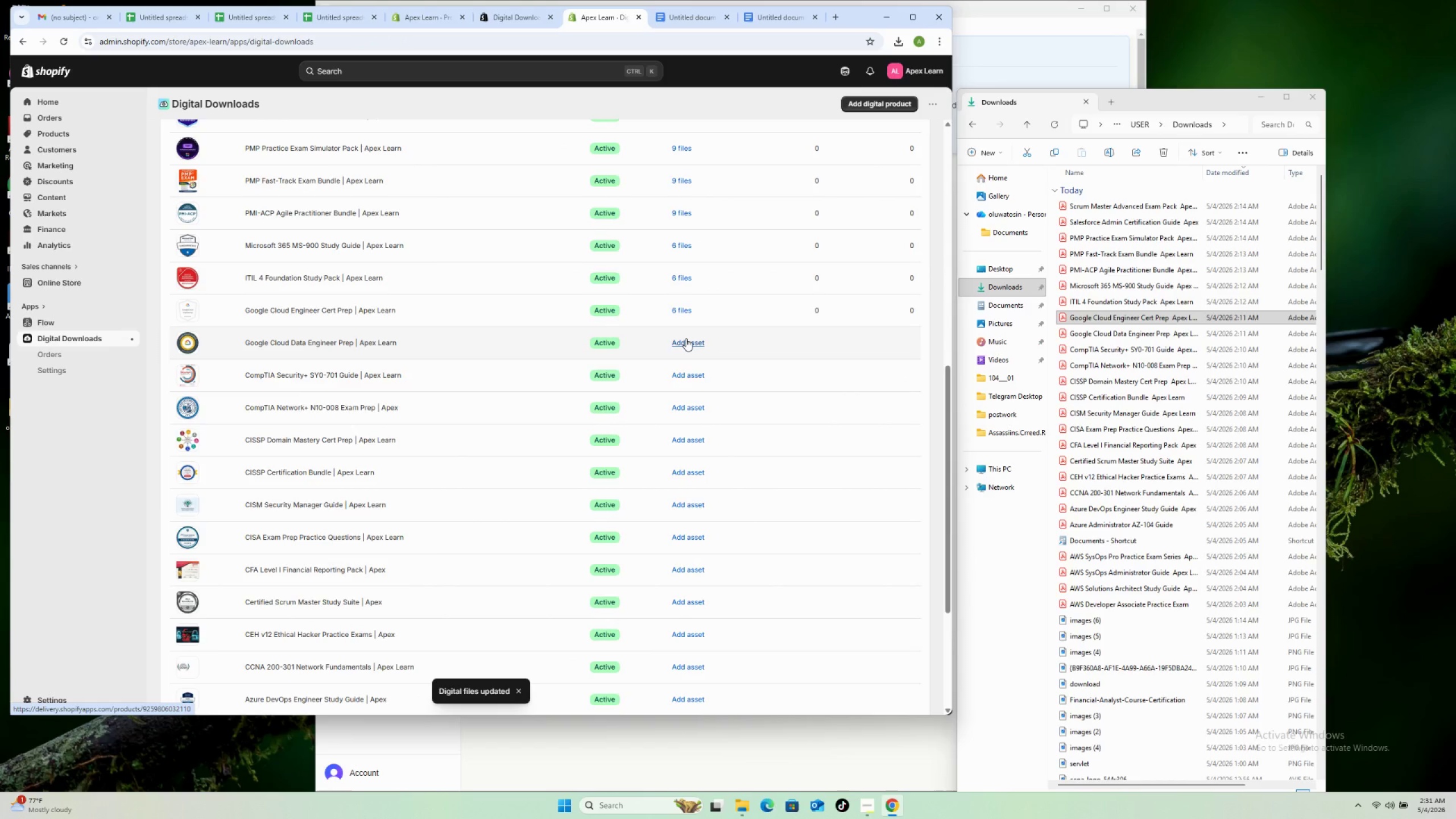 
left_click([686, 341])
 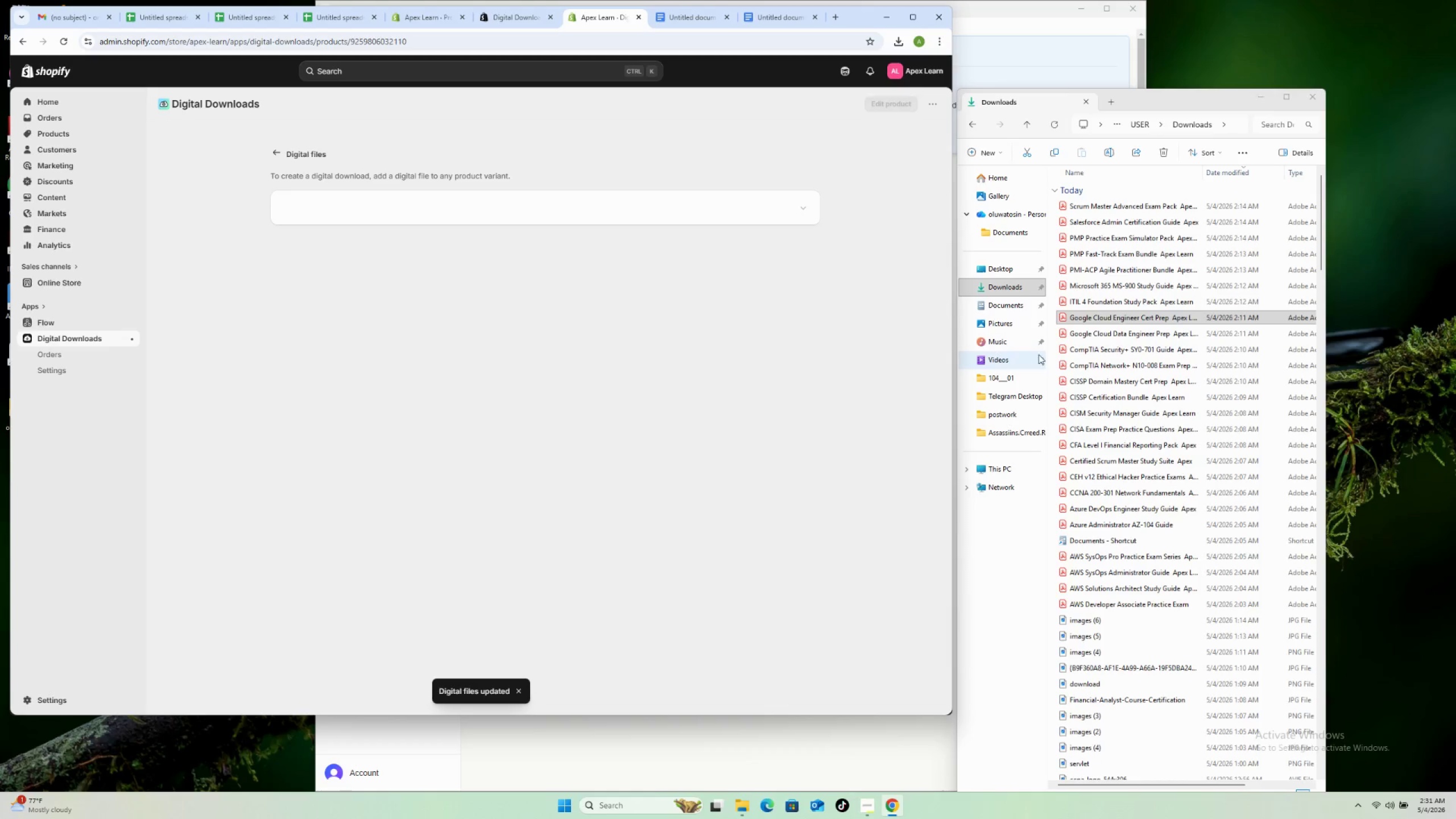 
left_click([1081, 334])
 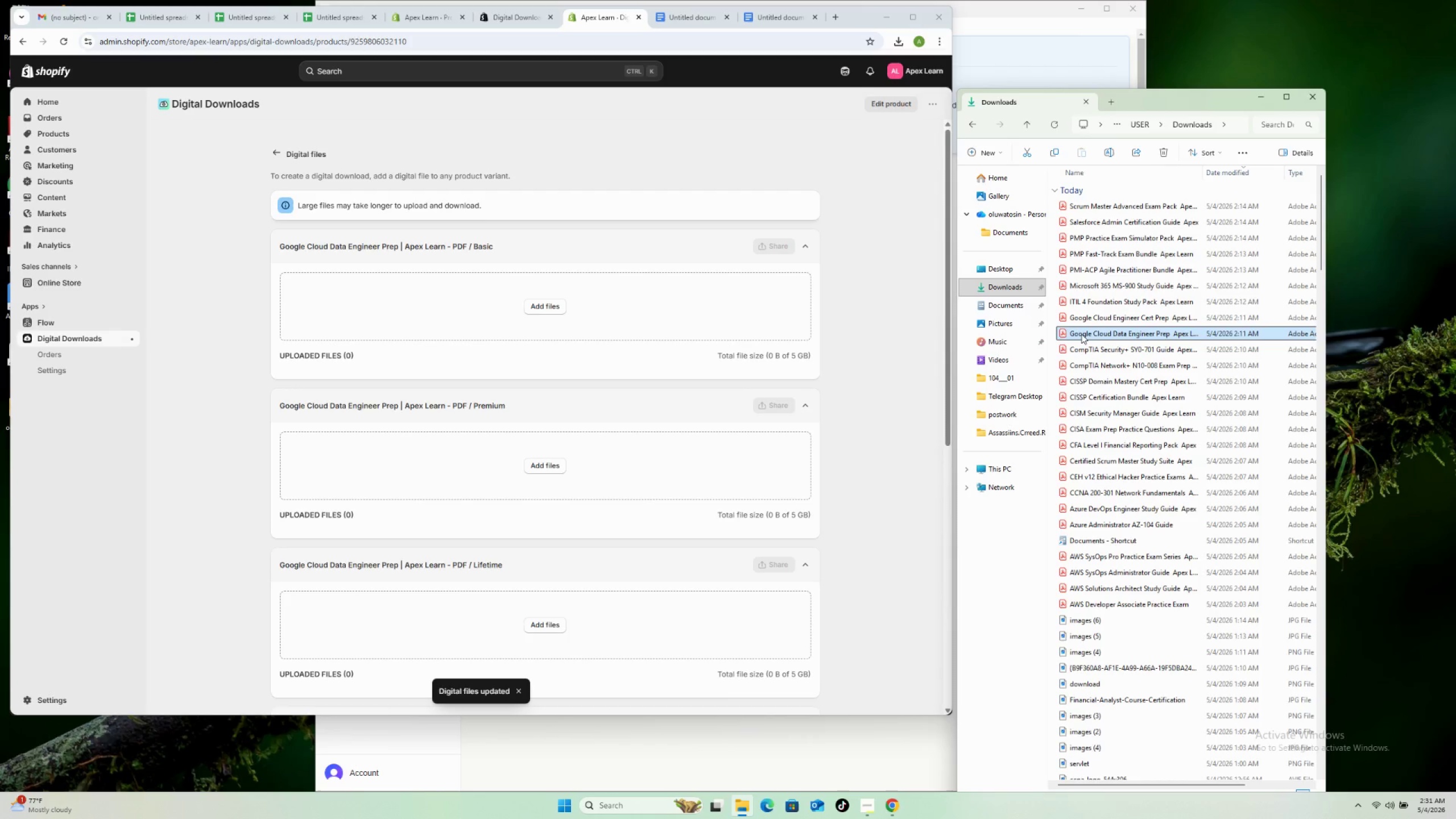 
left_click_drag(start_coordinate=[1081, 334], to_coordinate=[594, 316])
 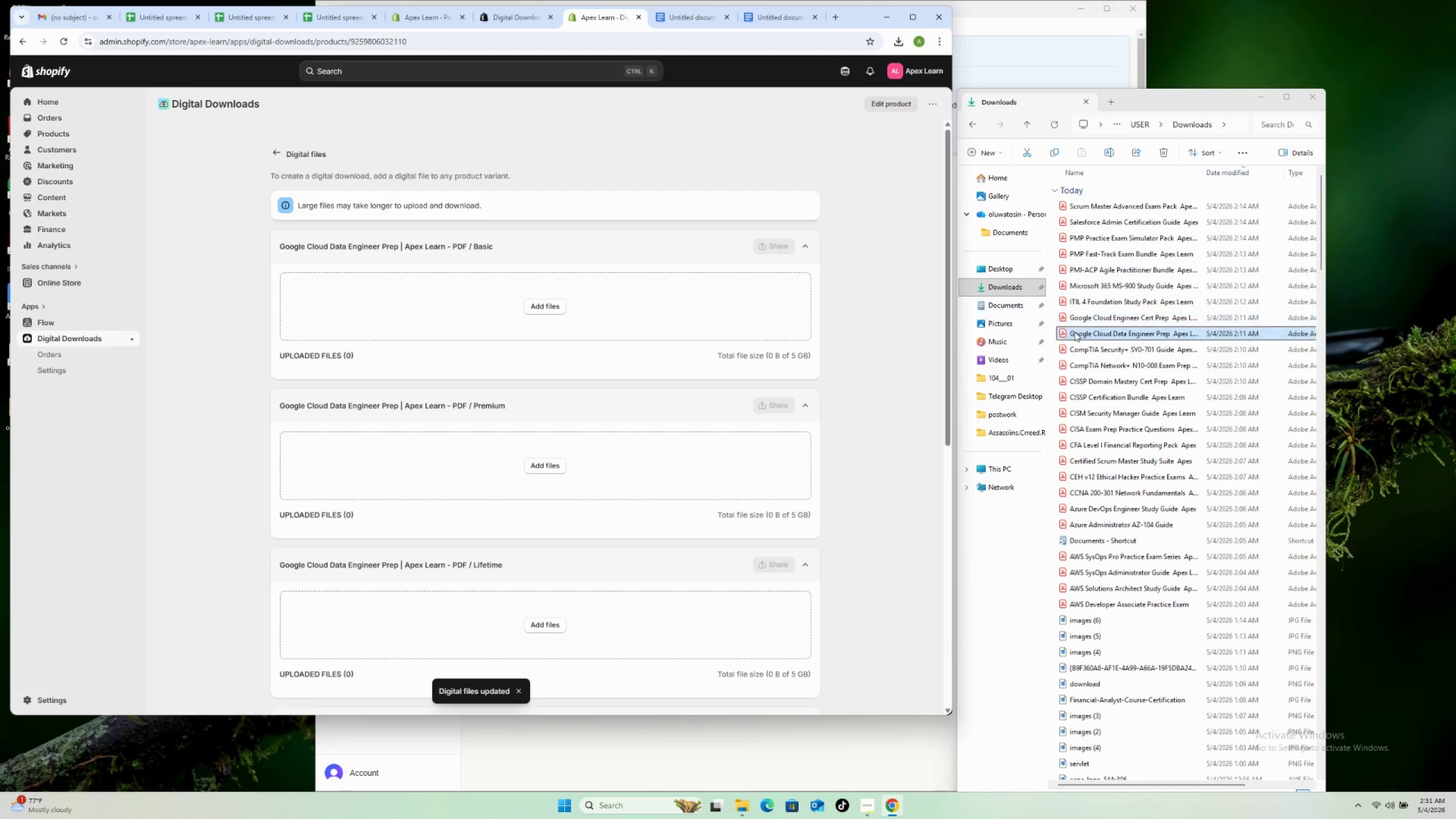 
left_click_drag(start_coordinate=[1078, 332], to_coordinate=[565, 472])
 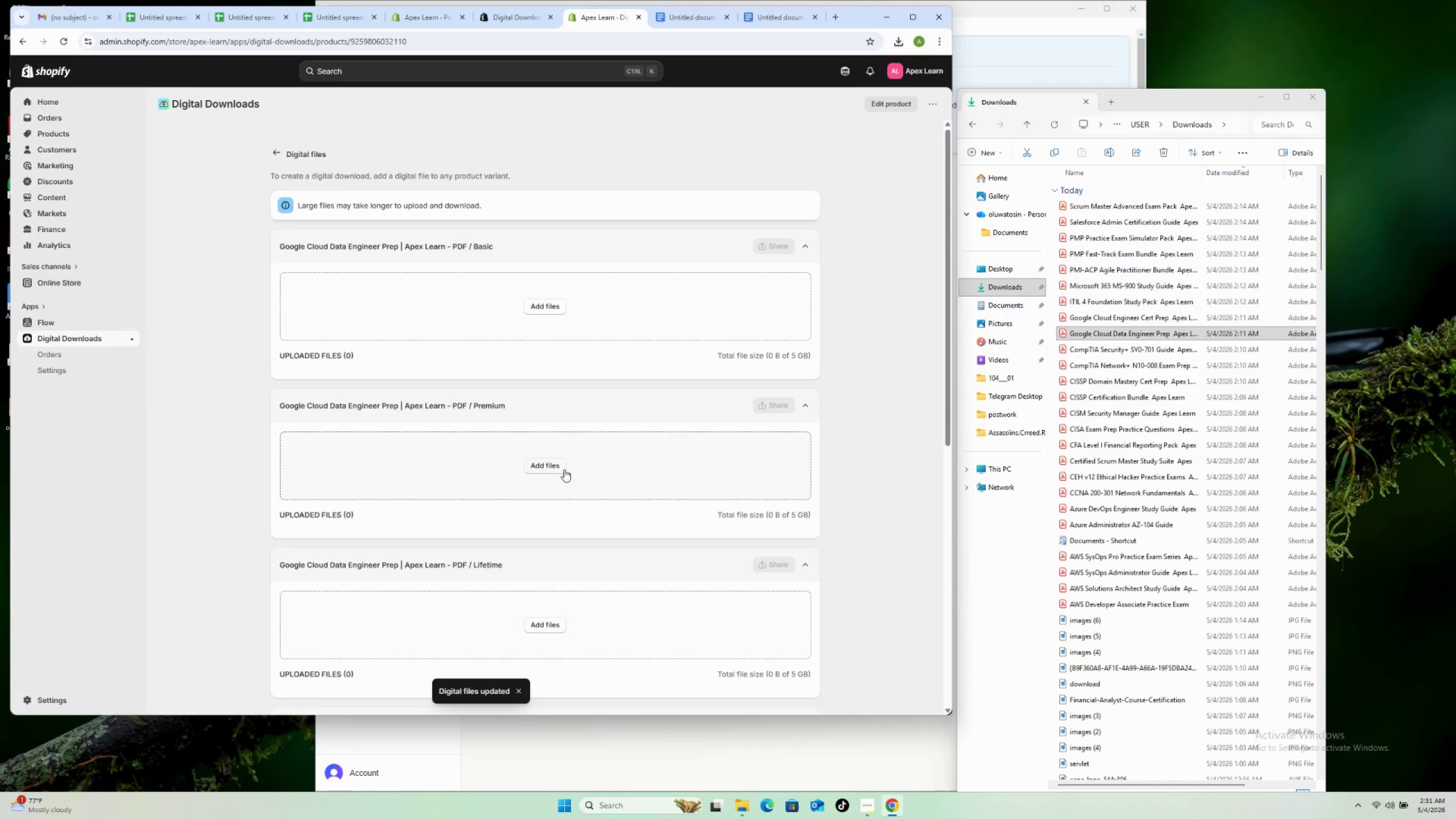 
scroll: coordinate [574, 460], scroll_direction: down, amount: 6.0
 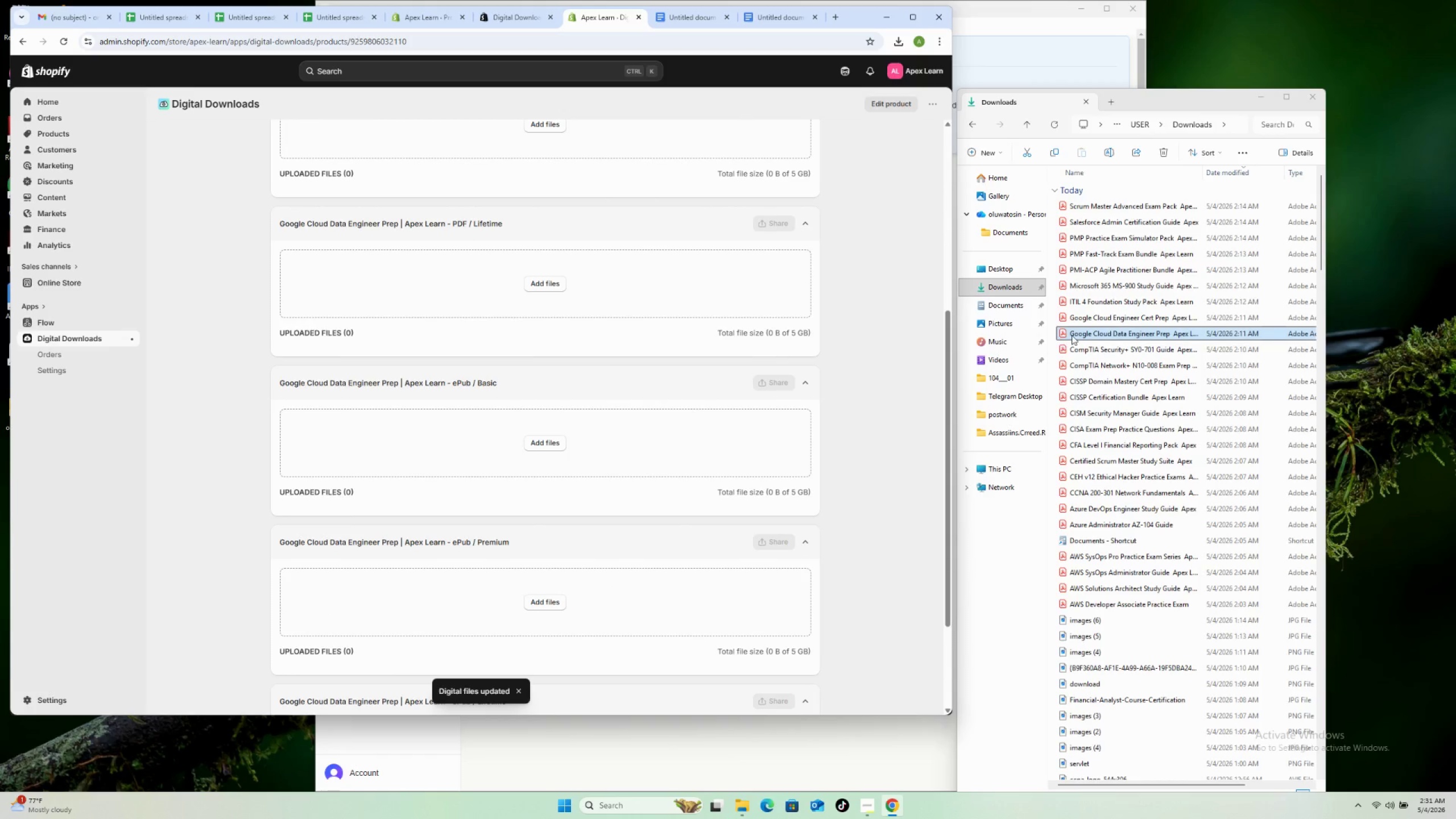 
left_click_drag(start_coordinate=[1074, 334], to_coordinate=[597, 296])
 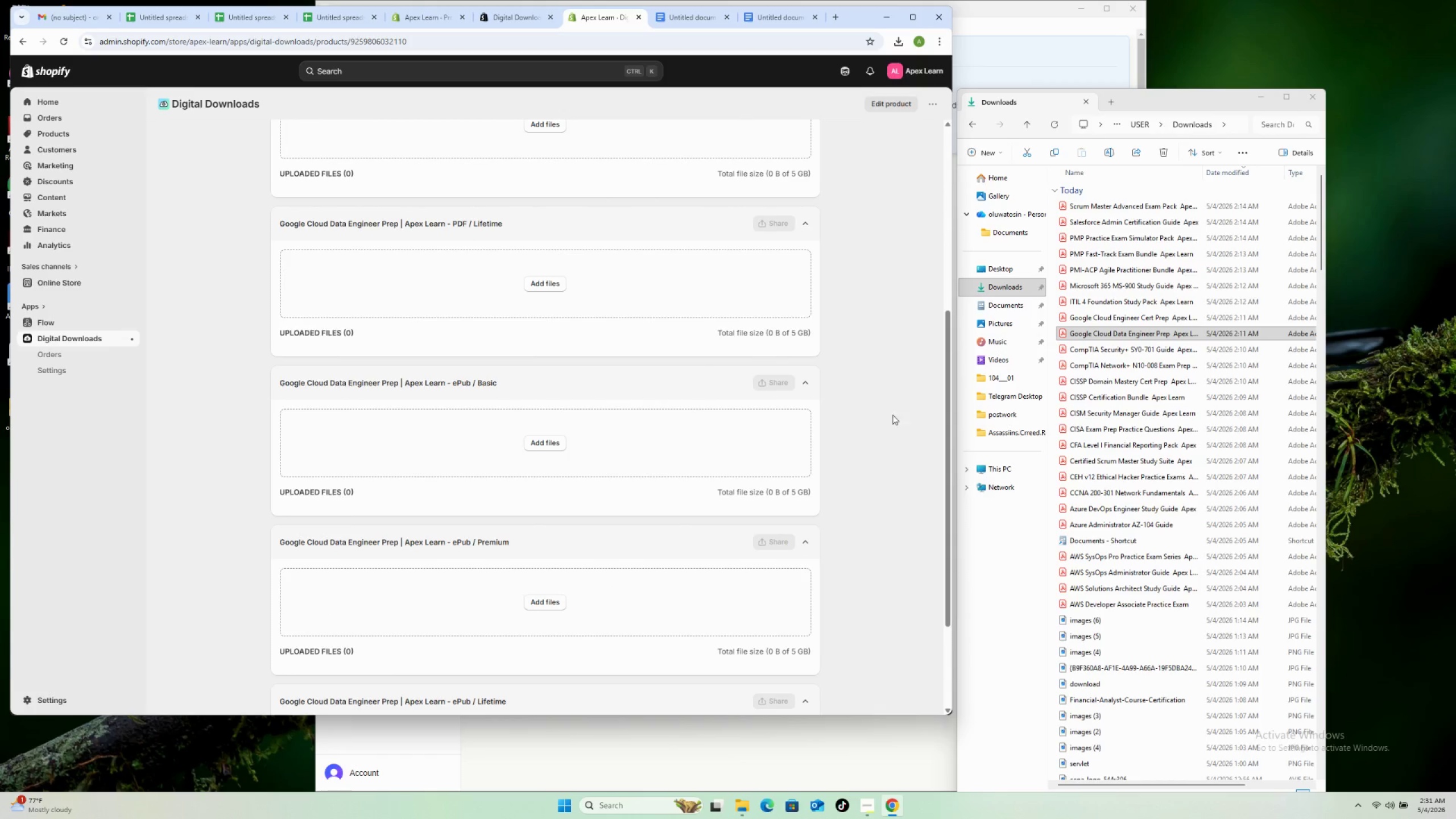 
scroll: coordinate [841, 416], scroll_direction: down, amount: 2.0
 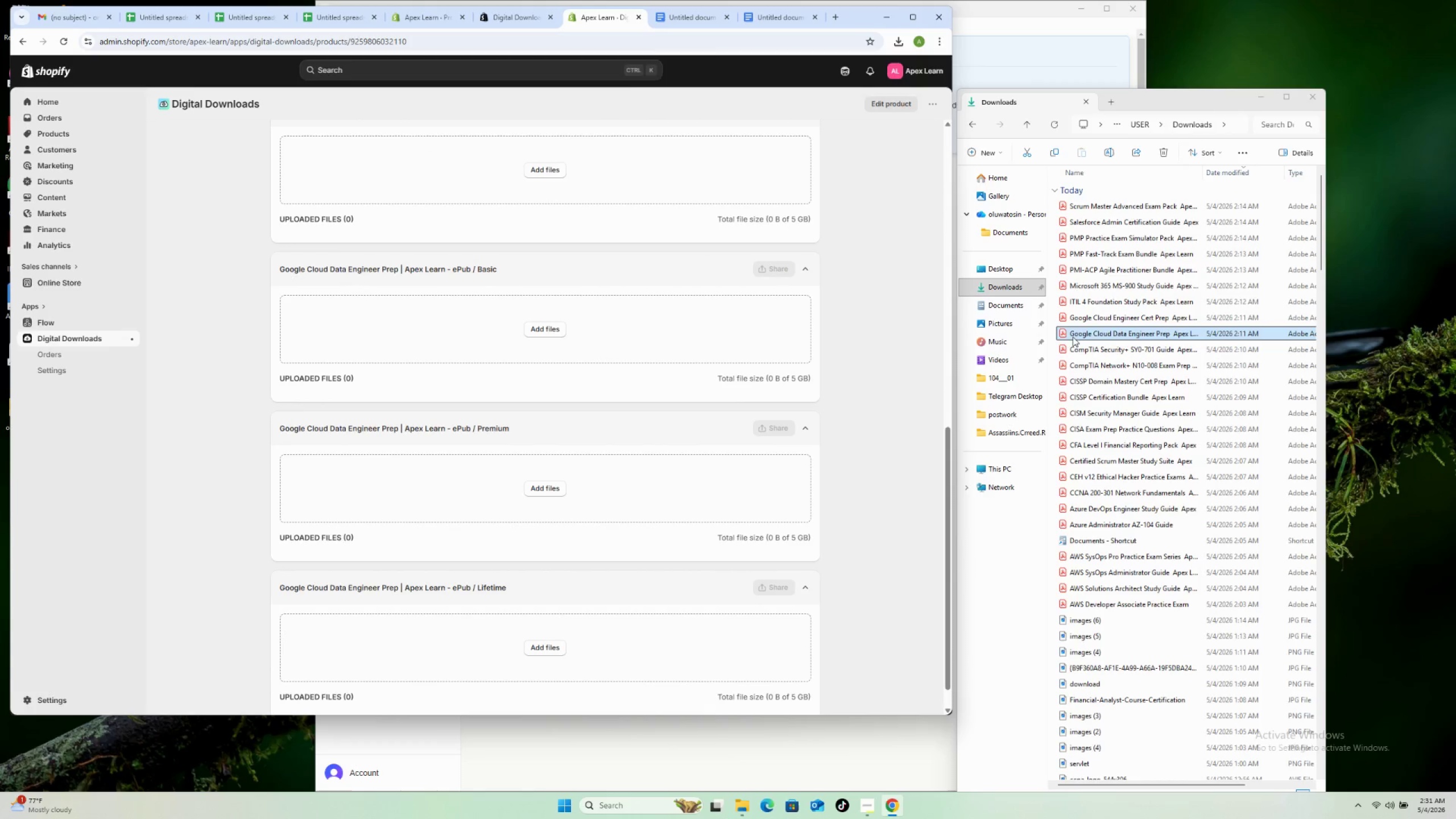 
left_click_drag(start_coordinate=[1075, 334], to_coordinate=[627, 328])
 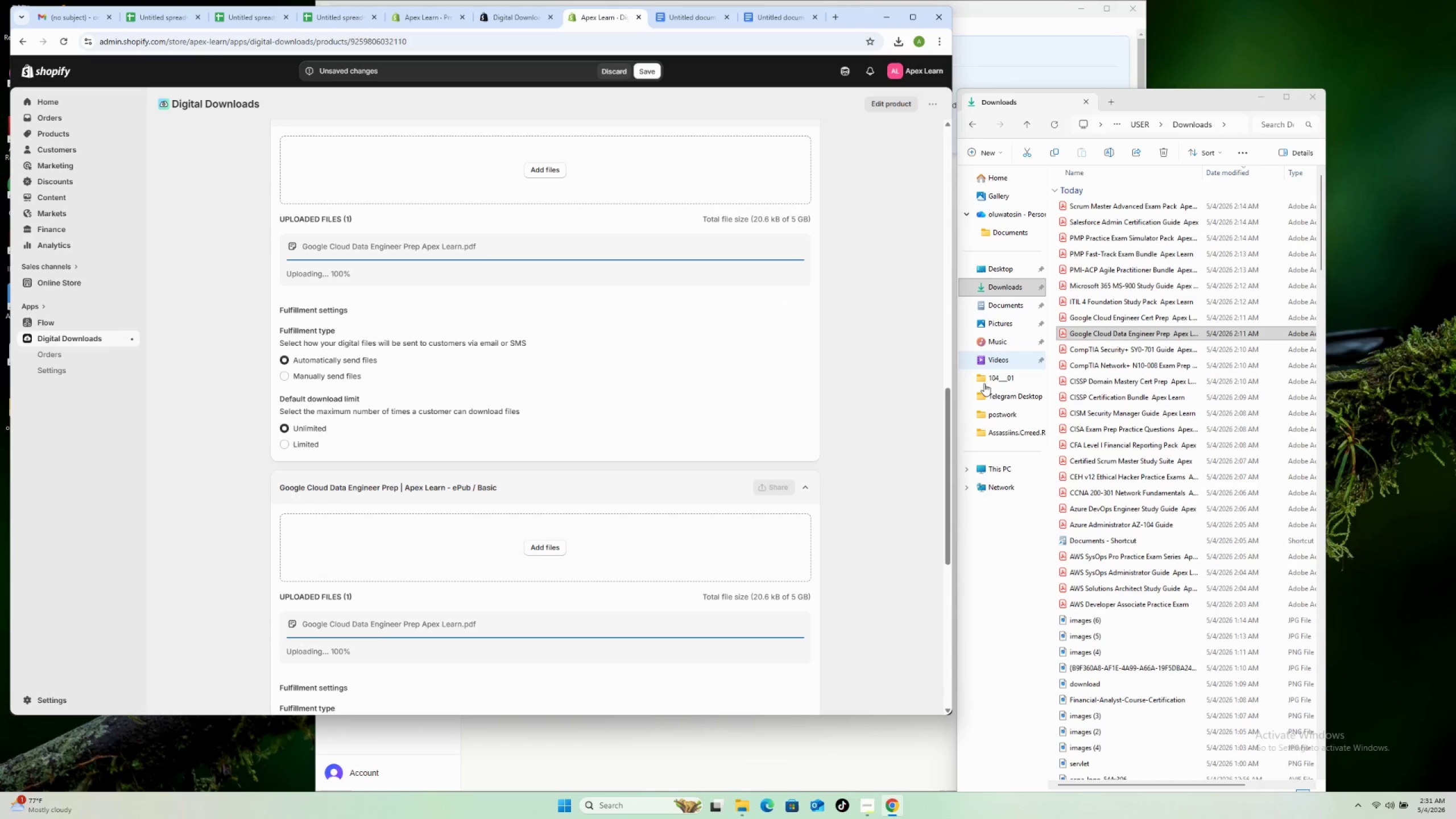 
scroll: coordinate [705, 500], scroll_direction: down, amount: 11.0
 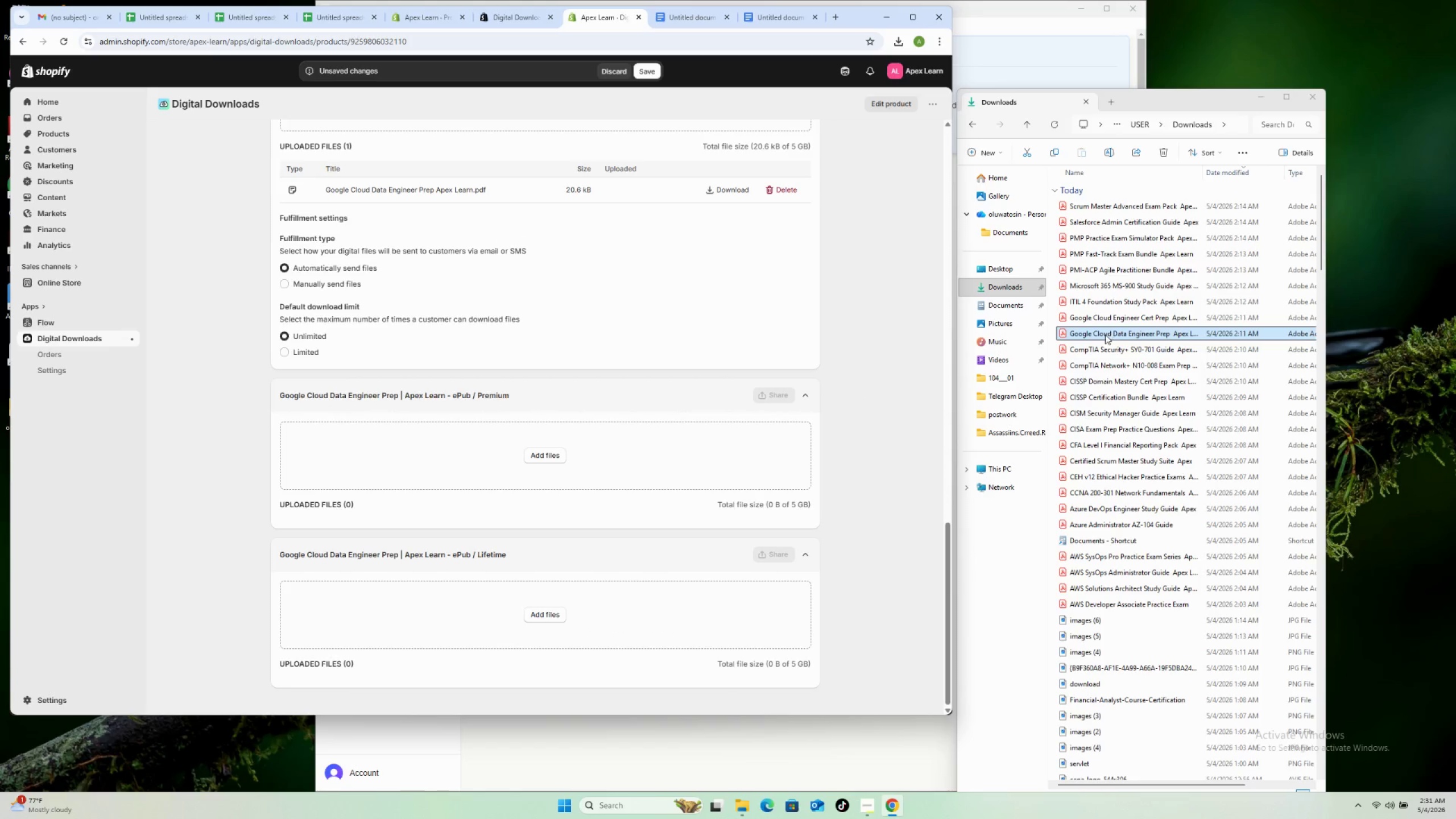 
left_click_drag(start_coordinate=[1104, 334], to_coordinate=[631, 452])
 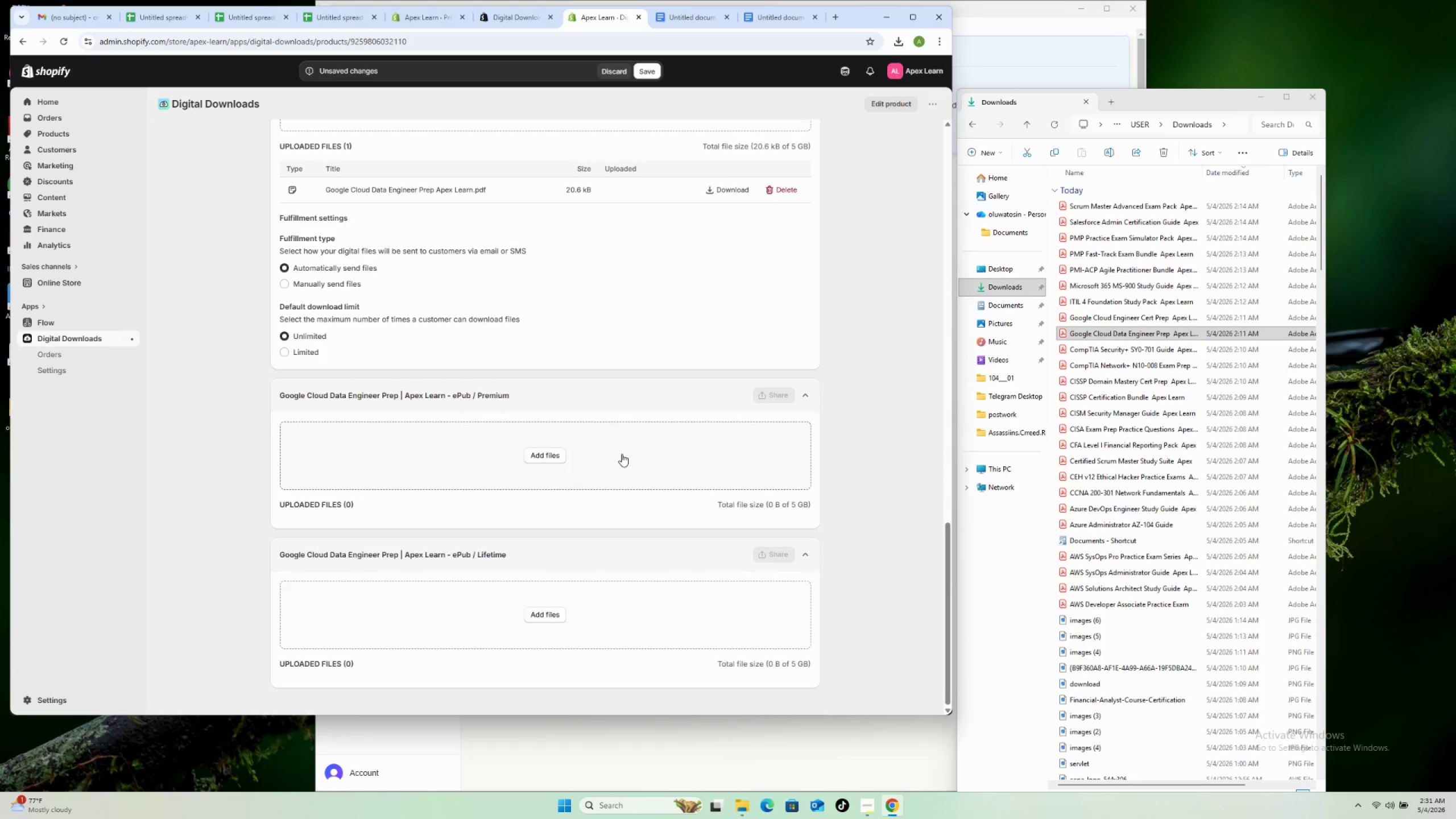 
scroll: coordinate [822, 452], scroll_direction: down, amount: 14.0
 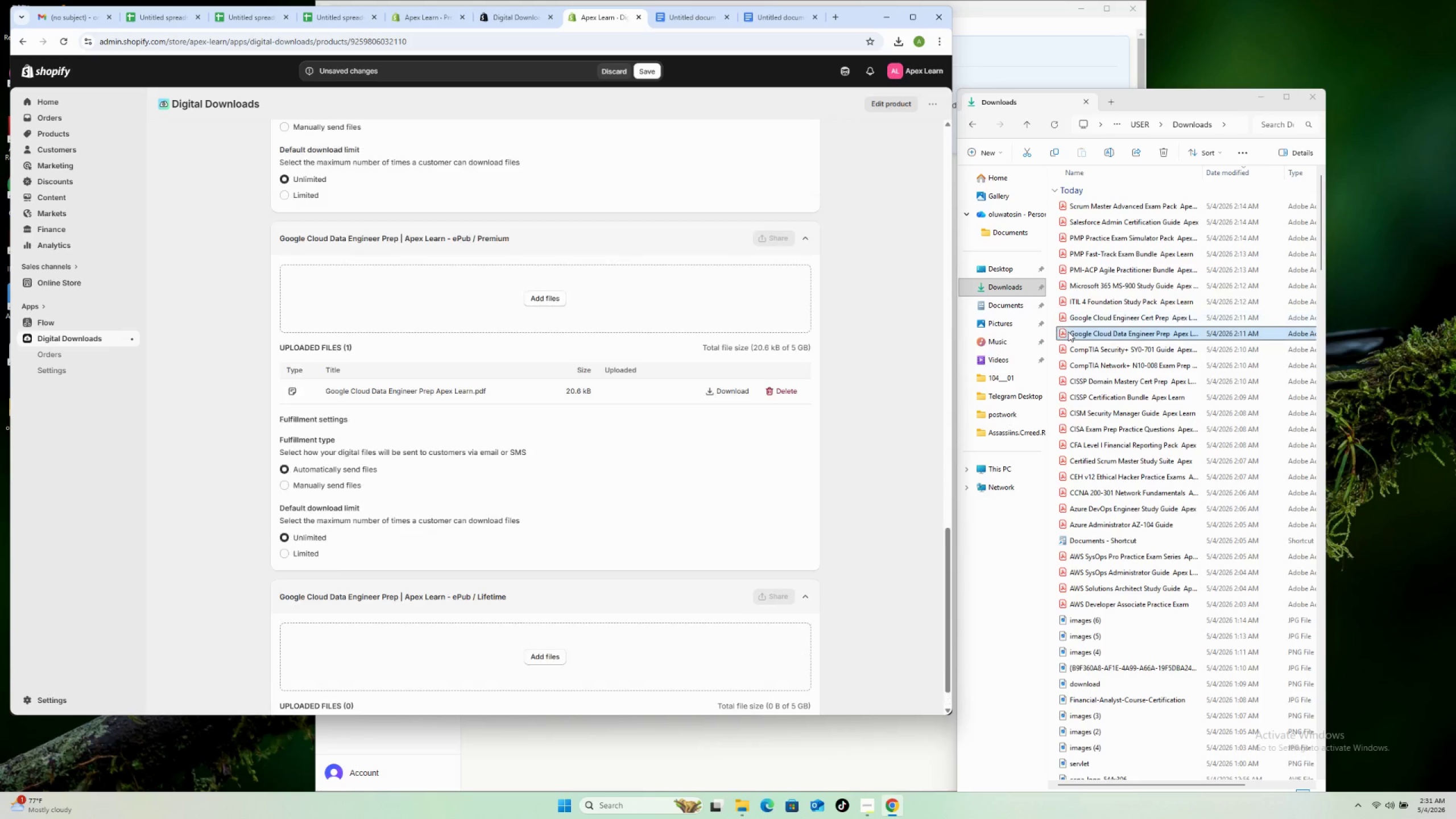 
left_click_drag(start_coordinate=[1072, 333], to_coordinate=[565, 615])
 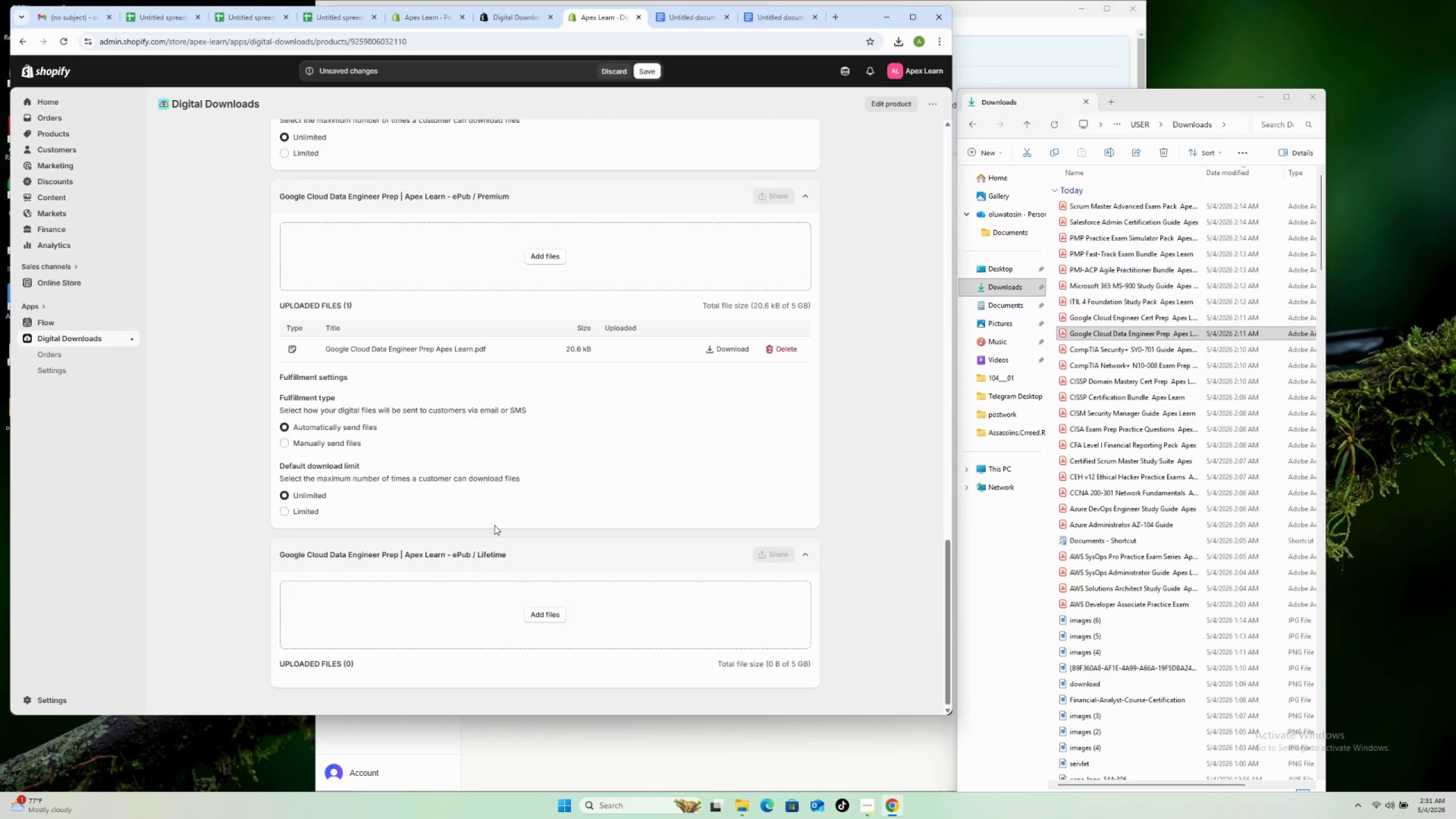 
scroll: coordinate [417, 548], scroll_direction: down, amount: 13.0
 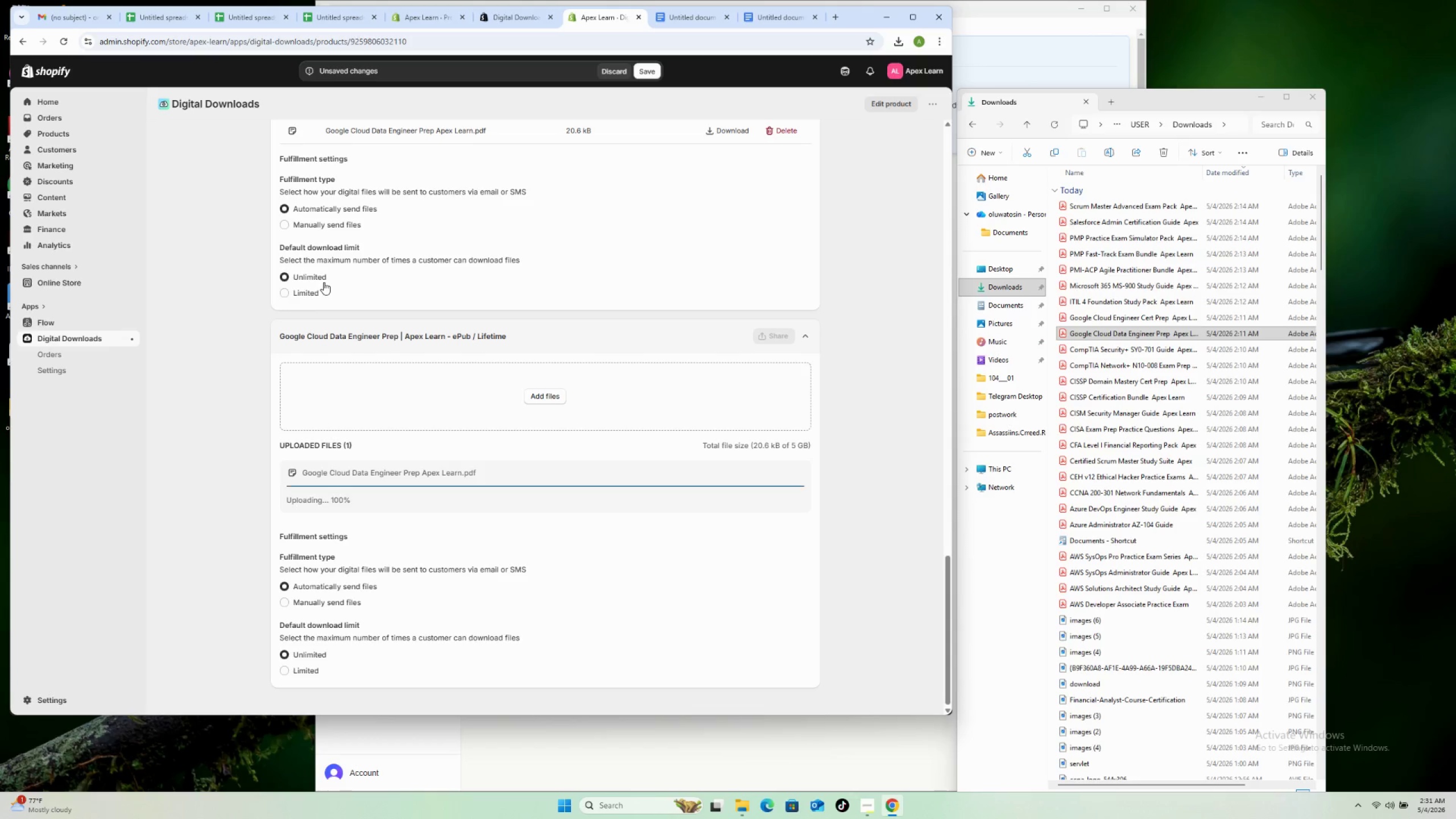 
left_click([308, 292])
 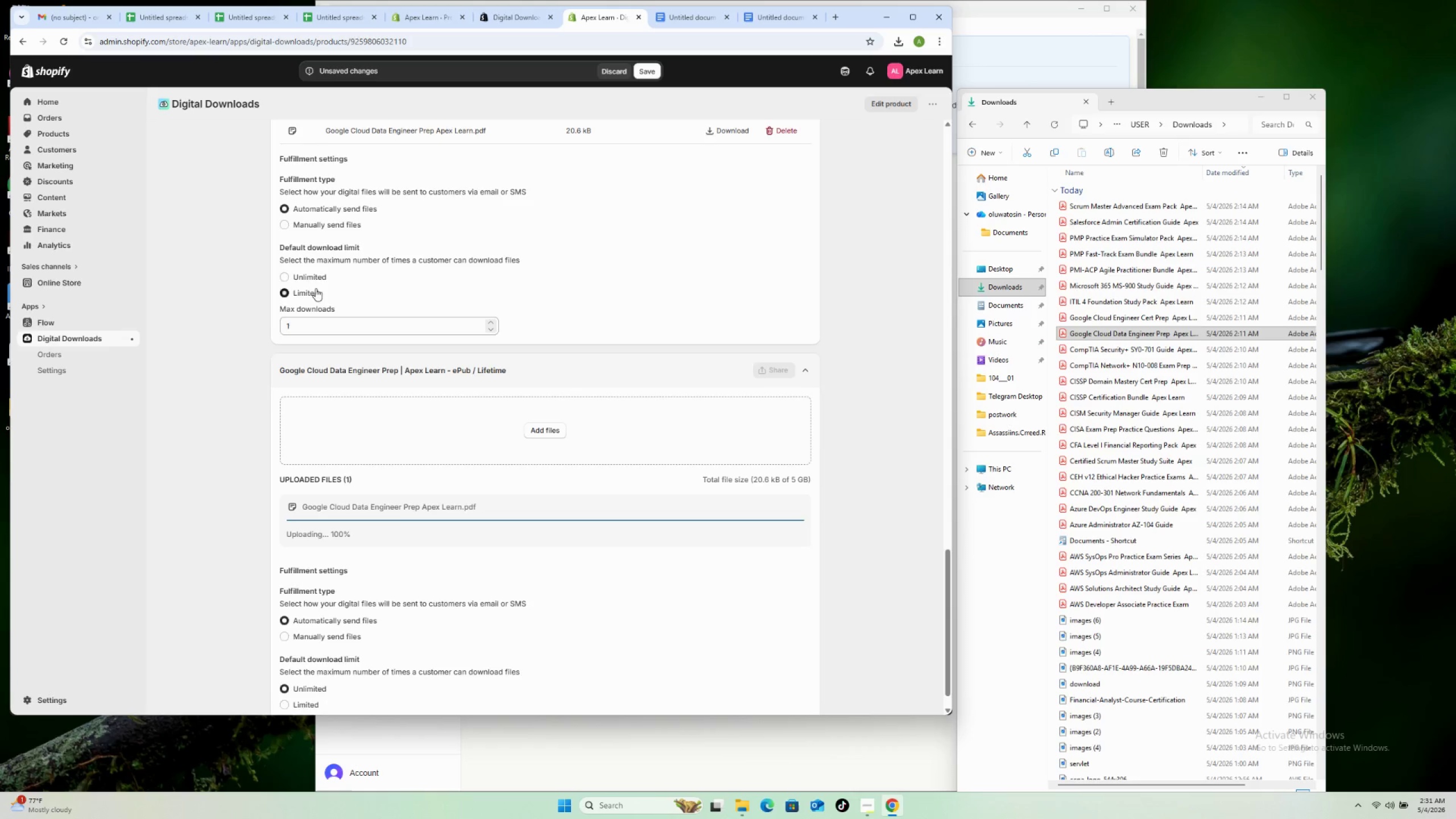 
scroll: coordinate [305, 294], scroll_direction: up, amount: 6.0
 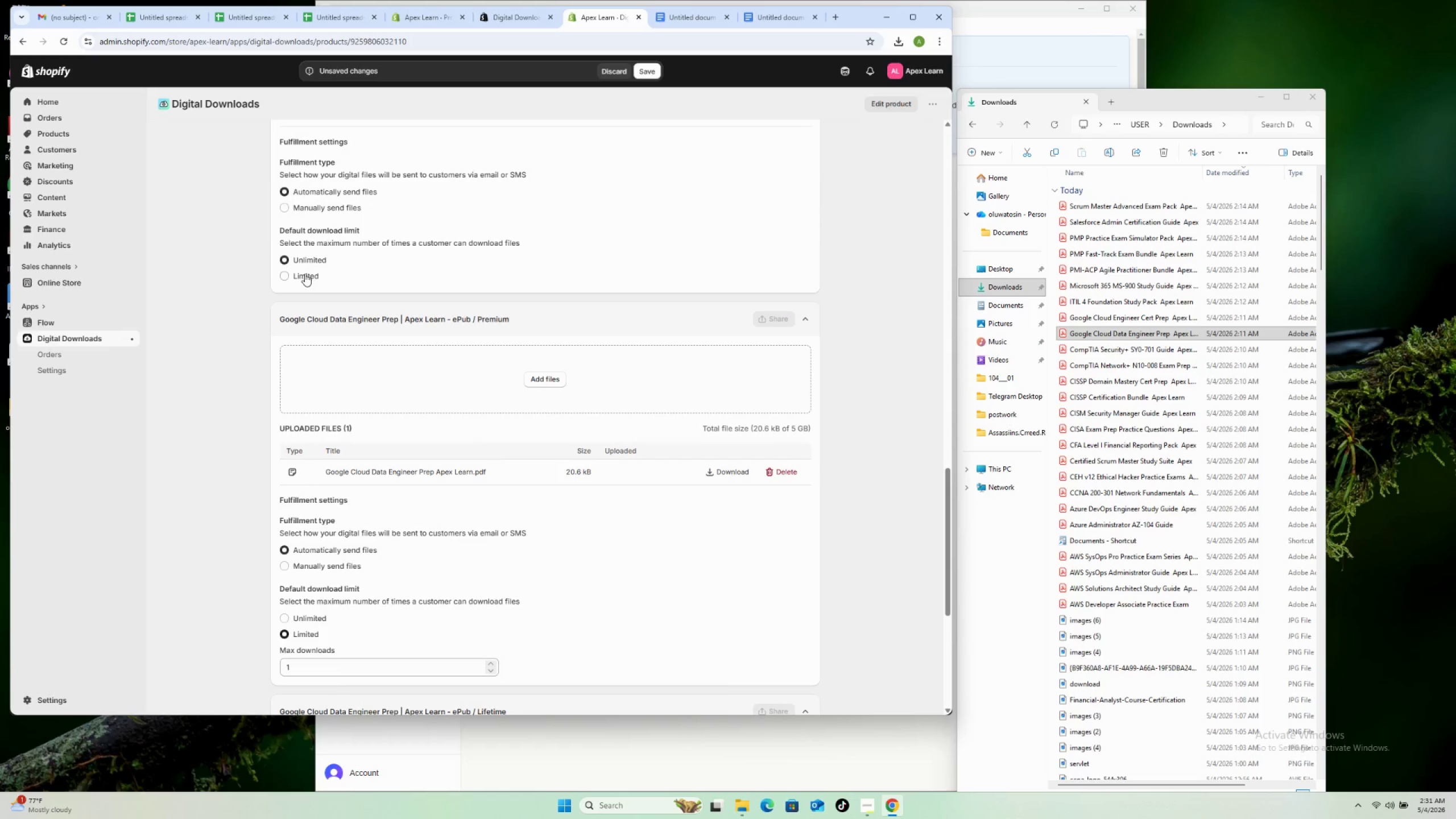 
left_click([305, 275])
 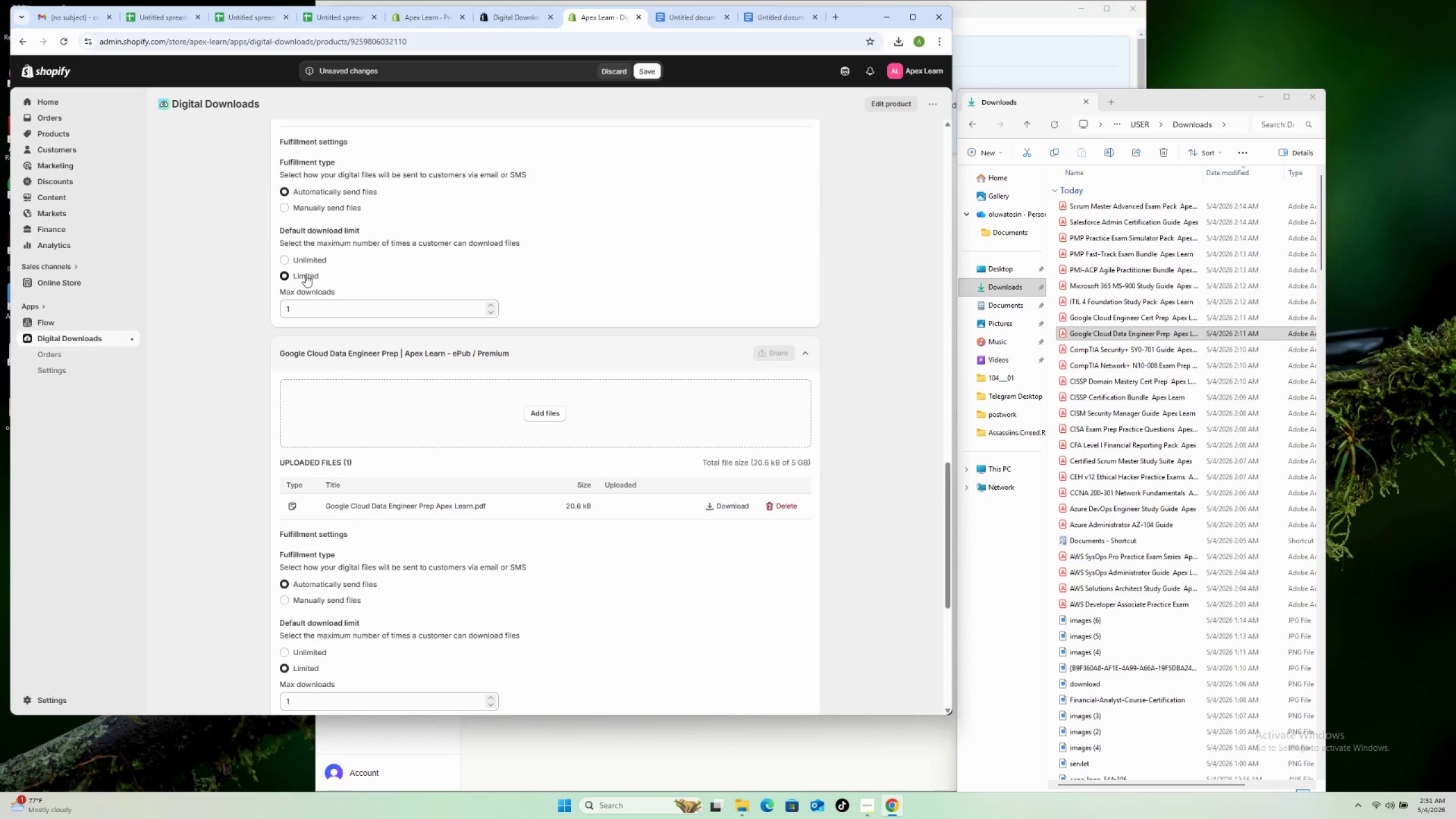 
scroll: coordinate [306, 275], scroll_direction: up, amount: 8.0
 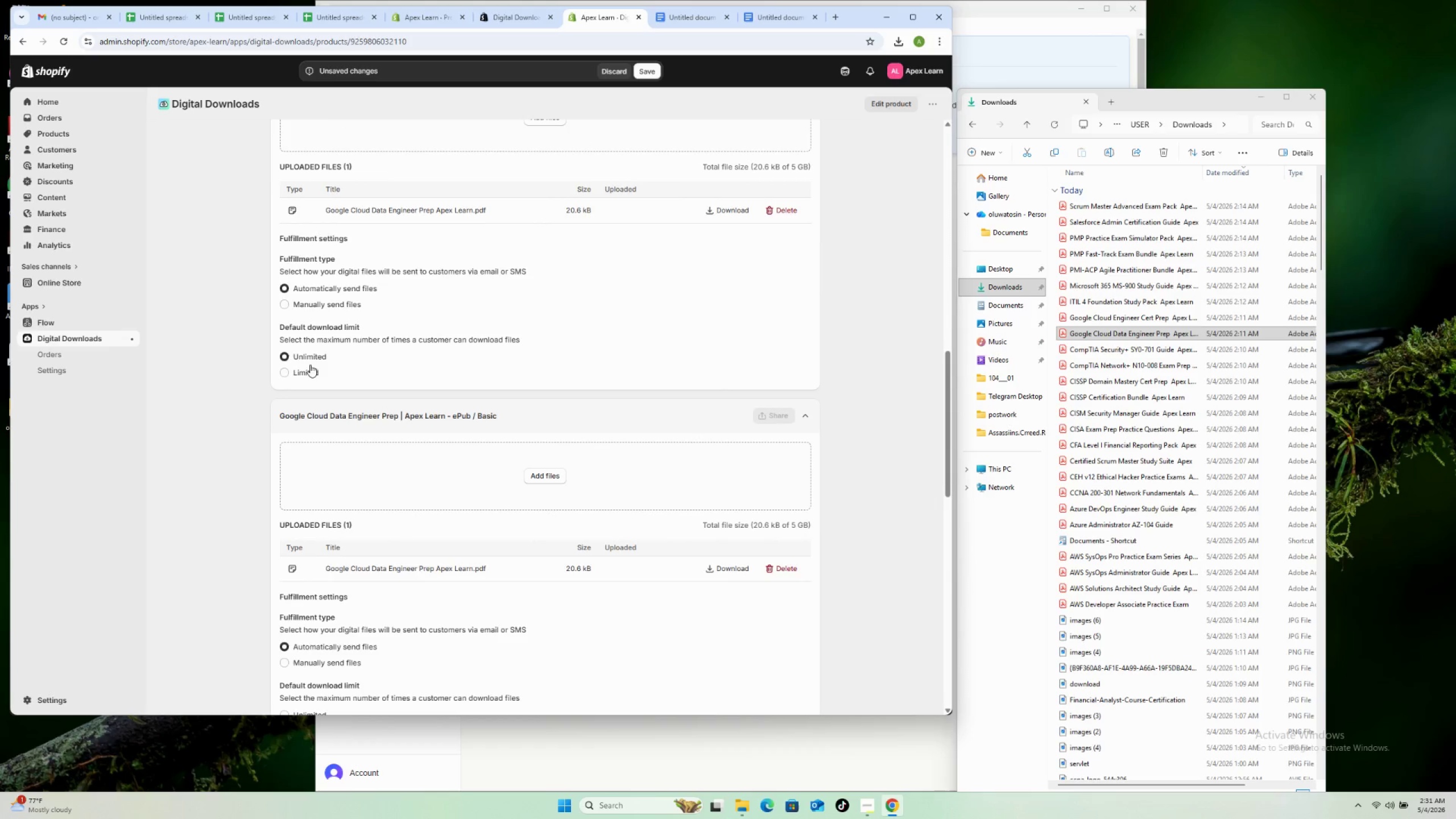 
left_click([310, 369])
 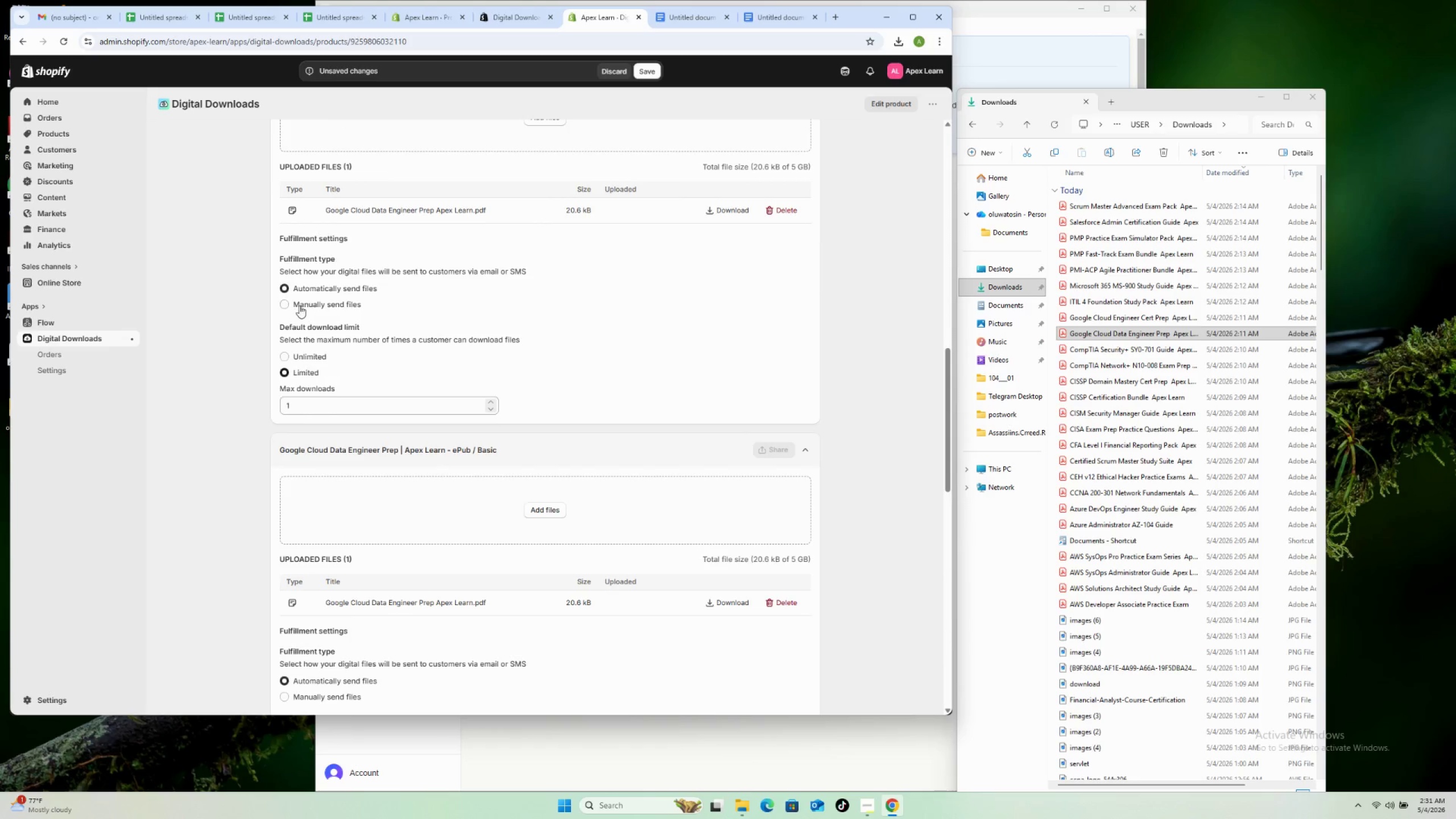 
scroll: coordinate [299, 303], scroll_direction: up, amount: 5.0
 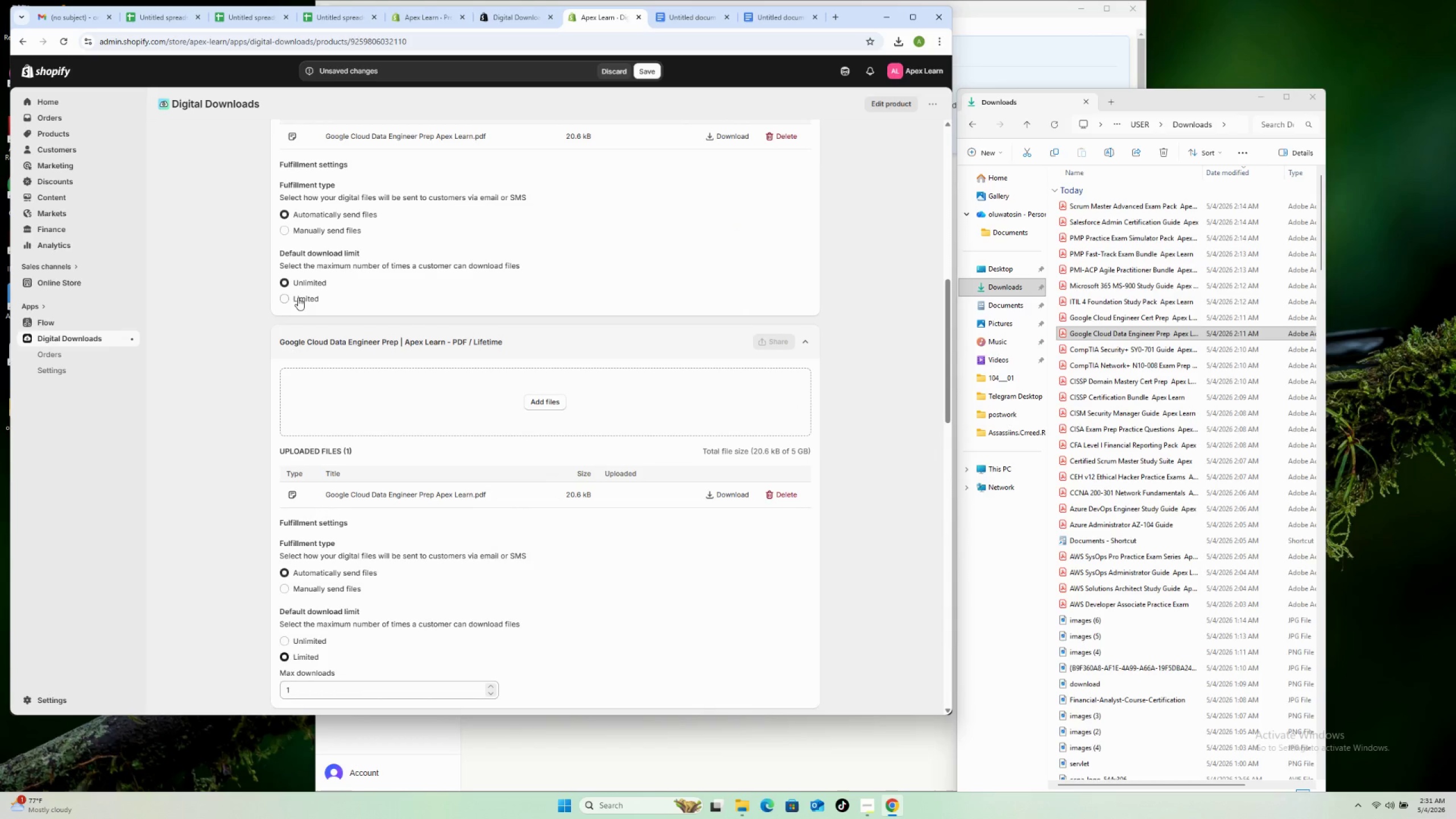 
scroll: coordinate [298, 311], scroll_direction: down, amount: 3.0
 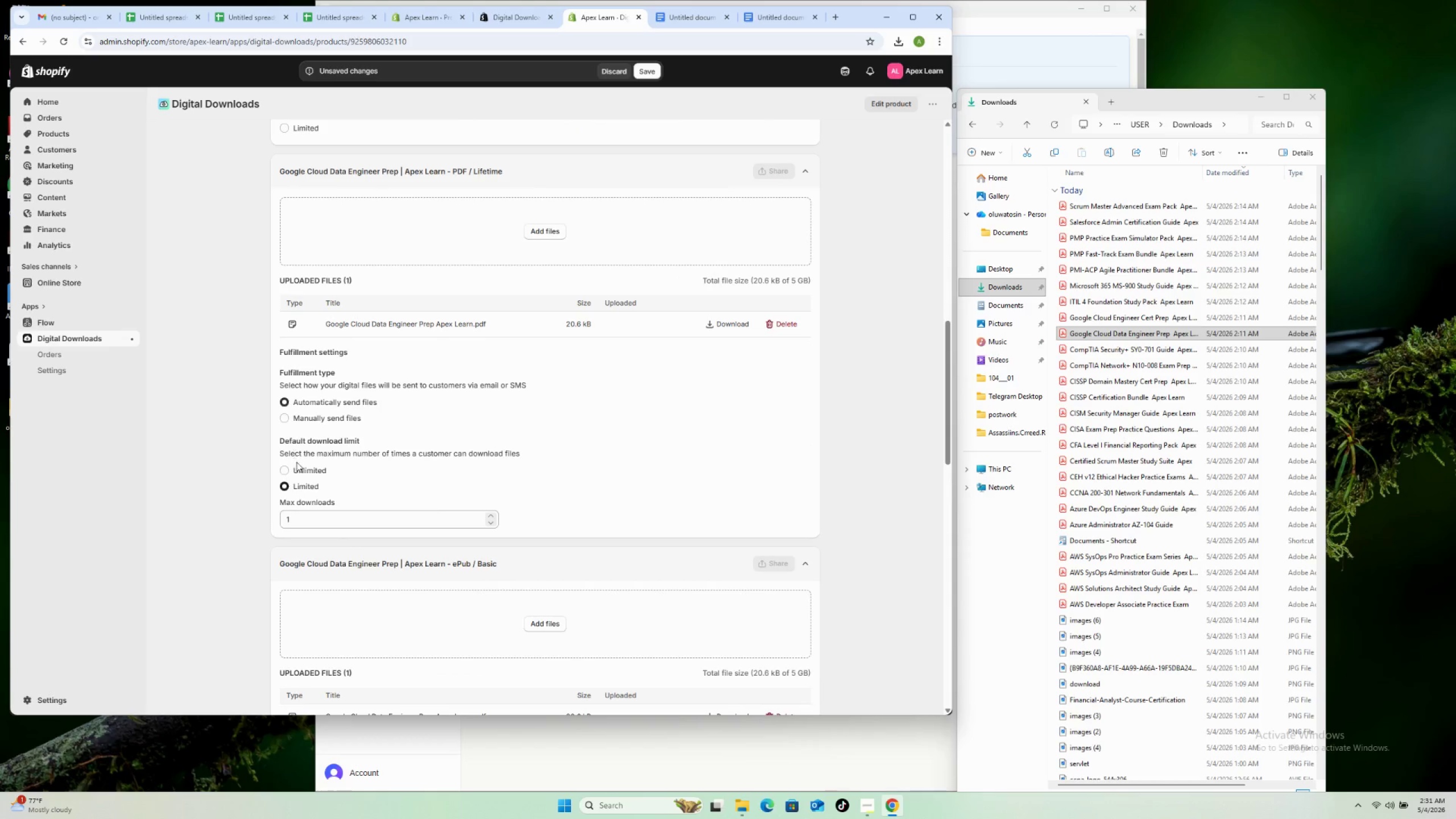 
left_click([297, 468])
 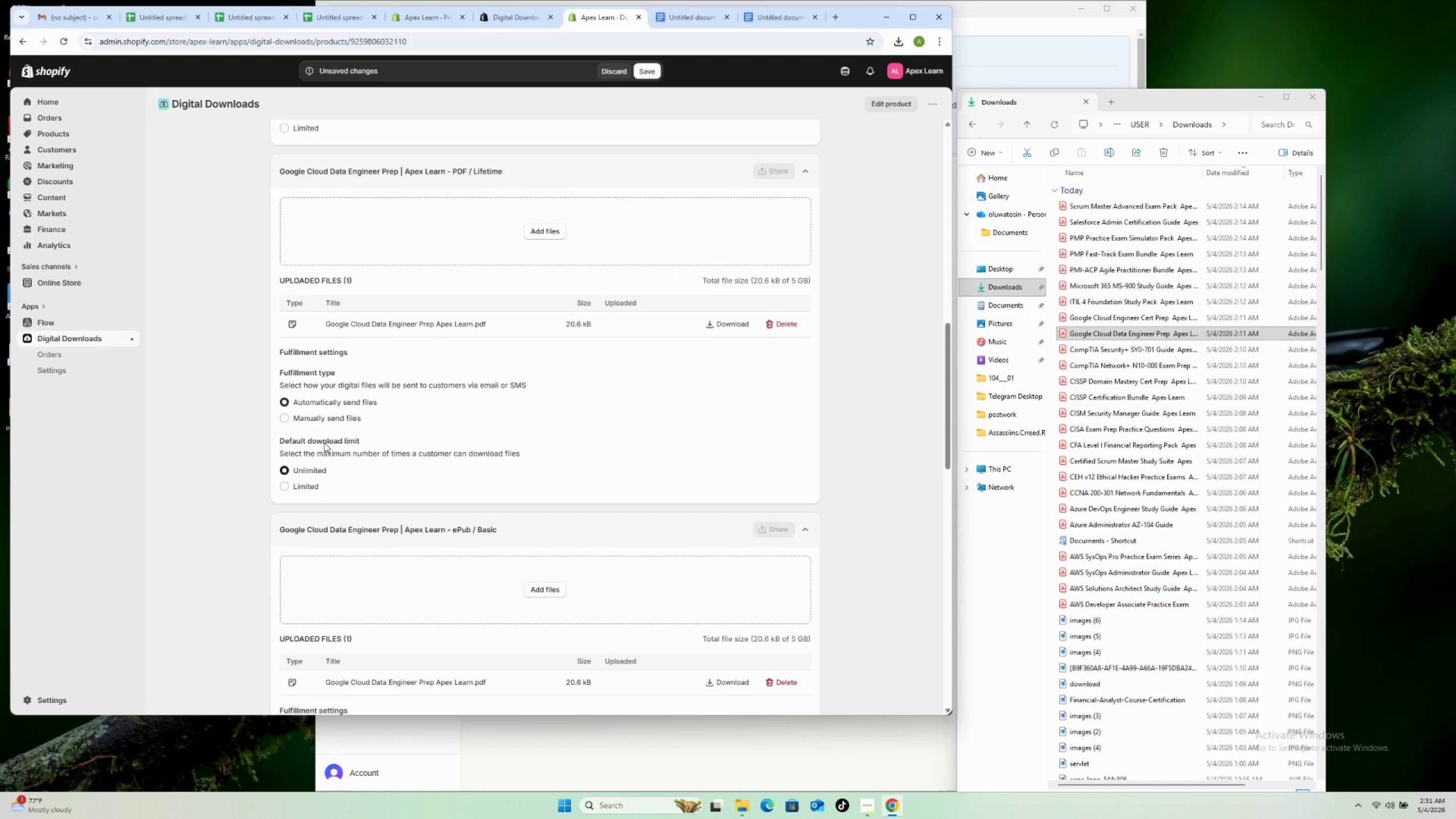 
scroll: coordinate [333, 417], scroll_direction: up, amount: 4.0
 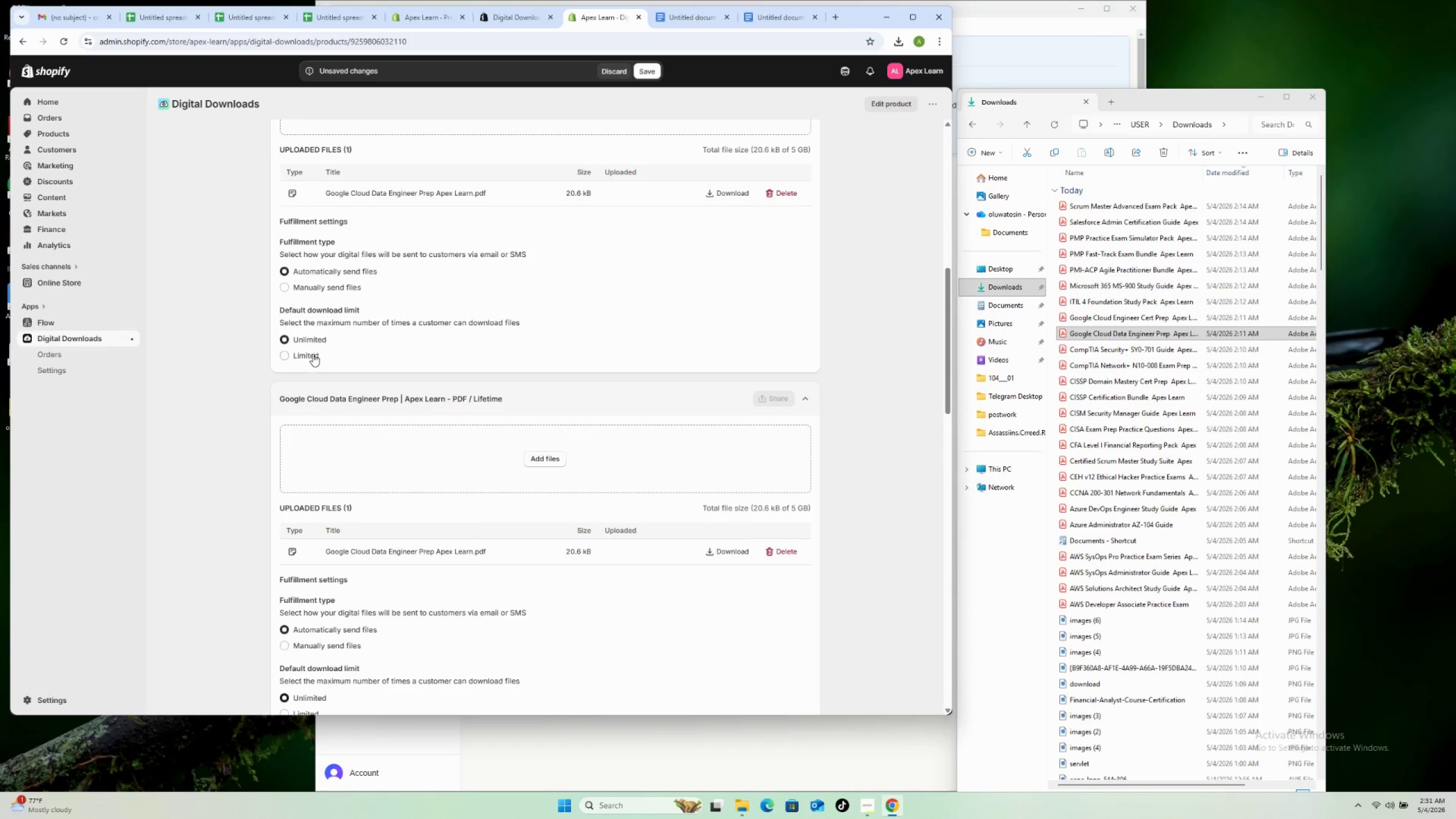 
left_click([313, 354])
 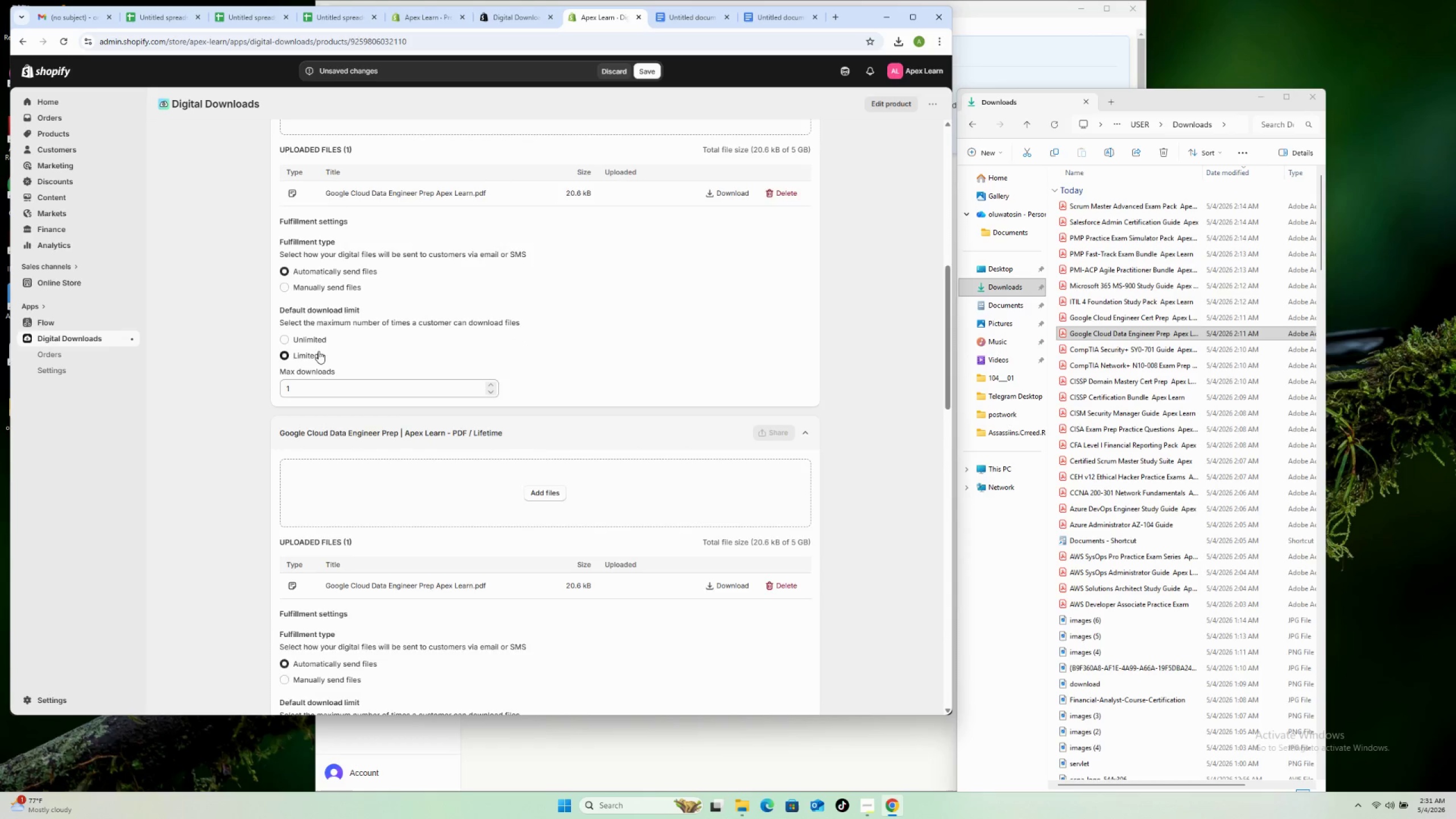 
scroll: coordinate [320, 350], scroll_direction: up, amount: 7.0
 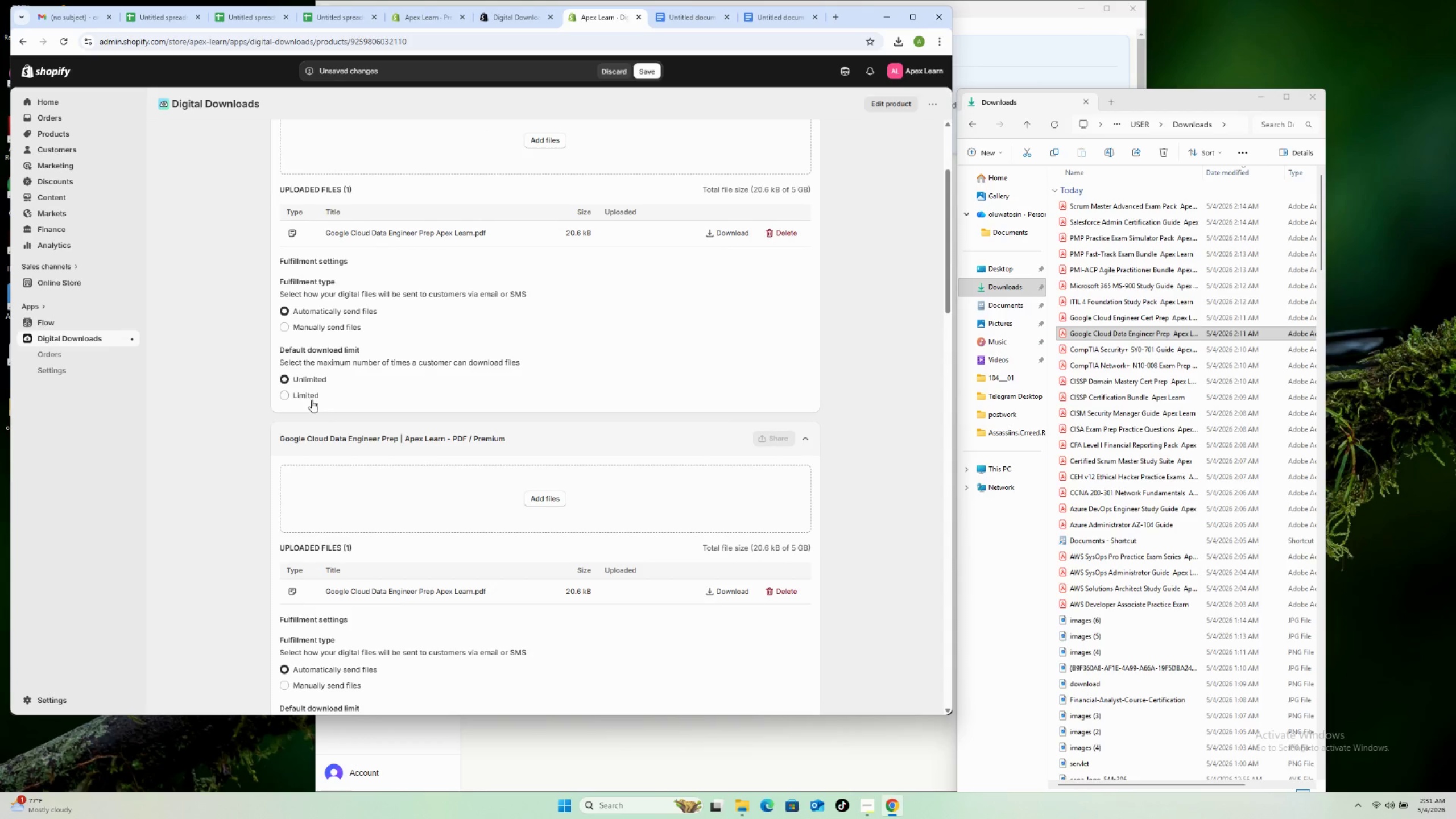 
left_click([312, 400])
 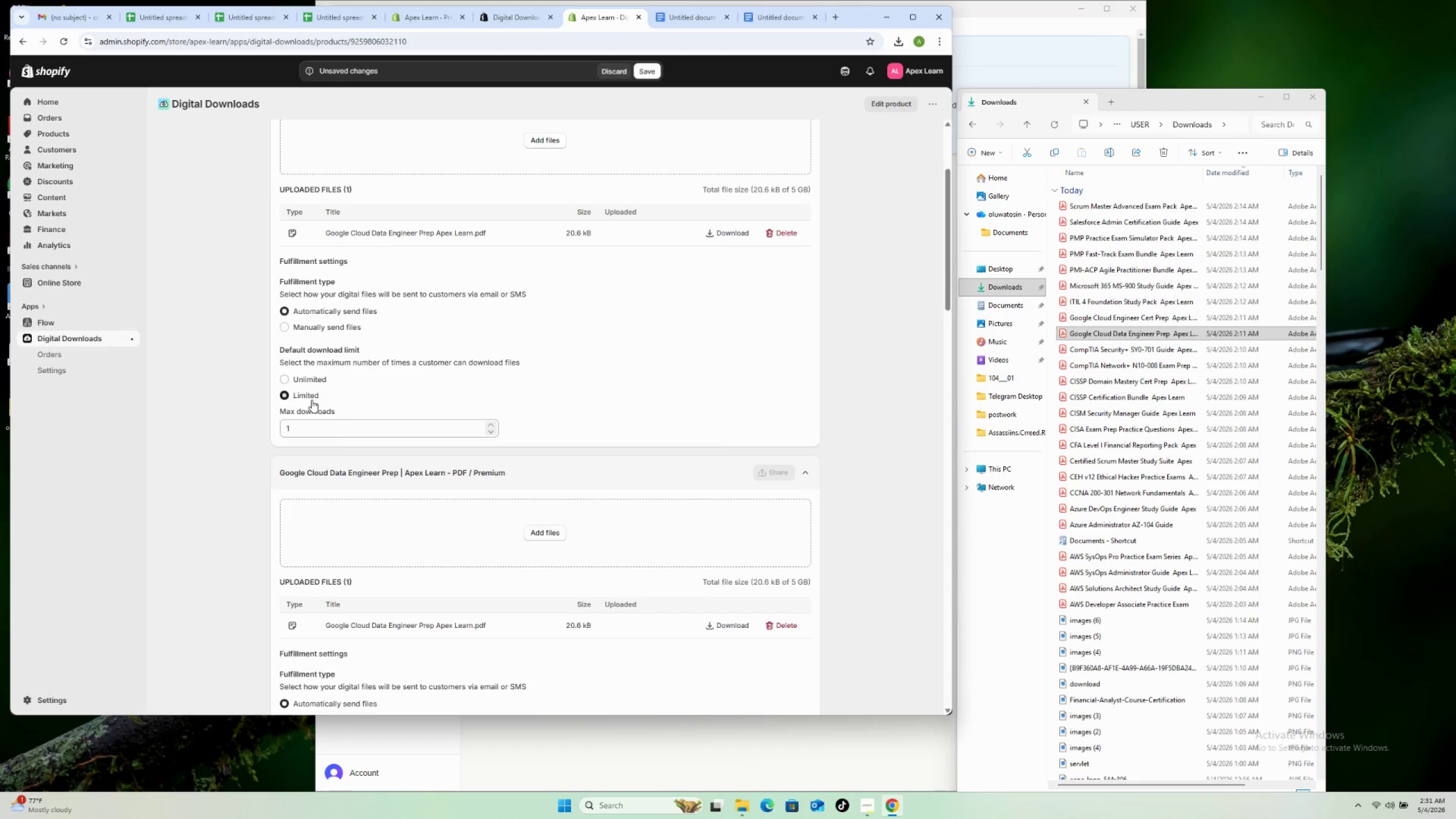 
scroll: coordinate [318, 391], scroll_direction: up, amount: 8.0
 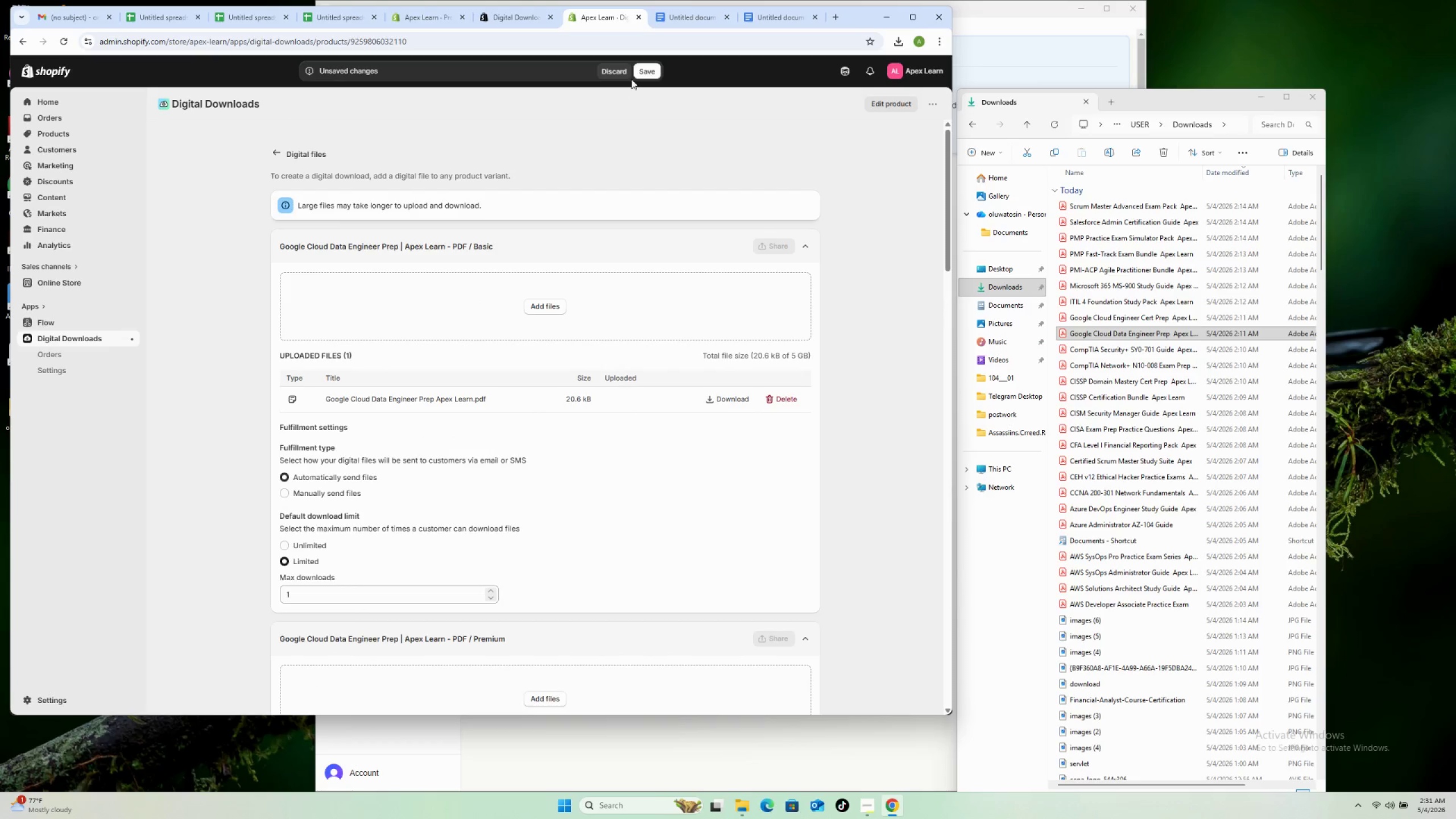 
left_click([638, 71])
 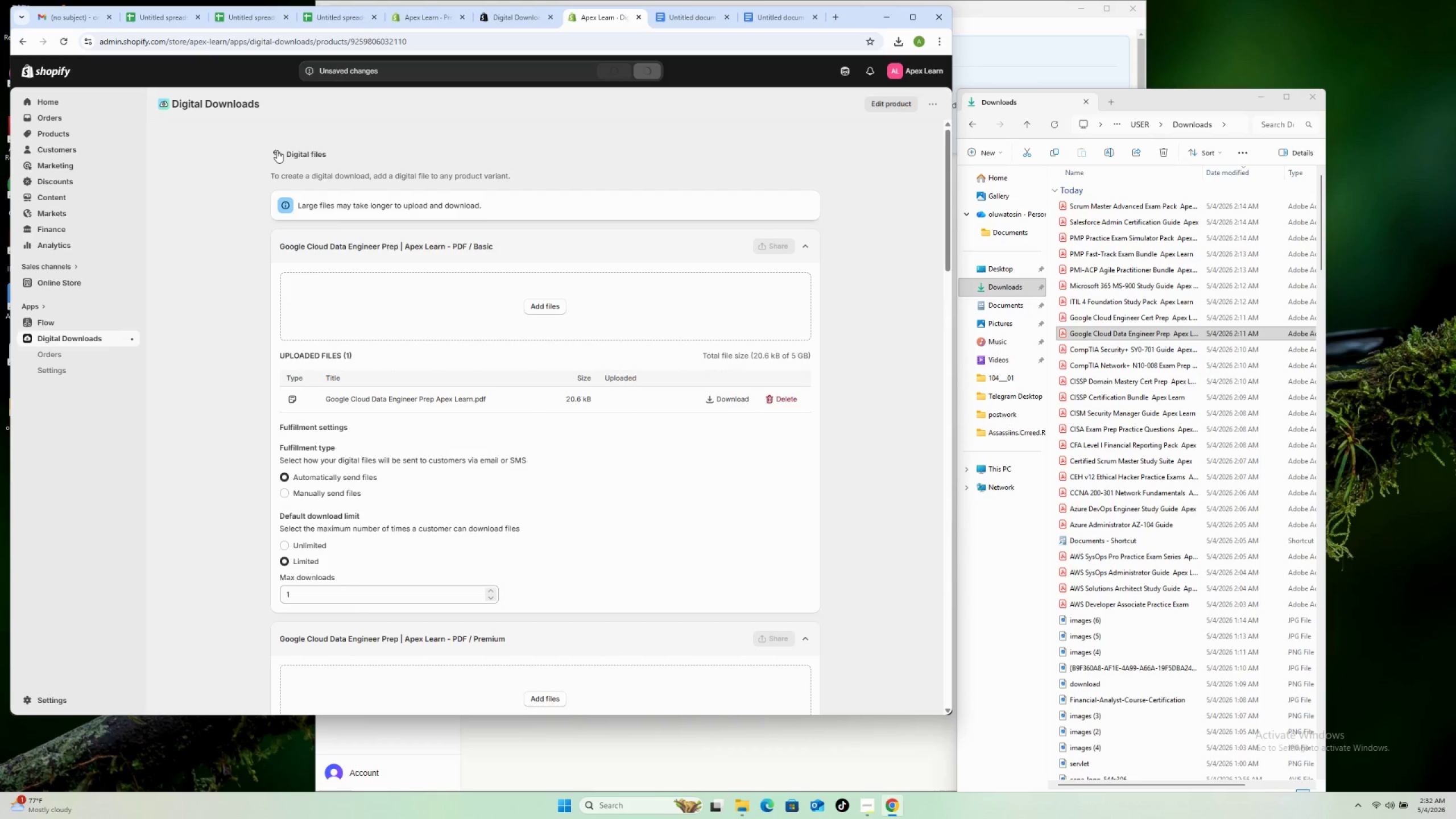 
wait(9.66)
 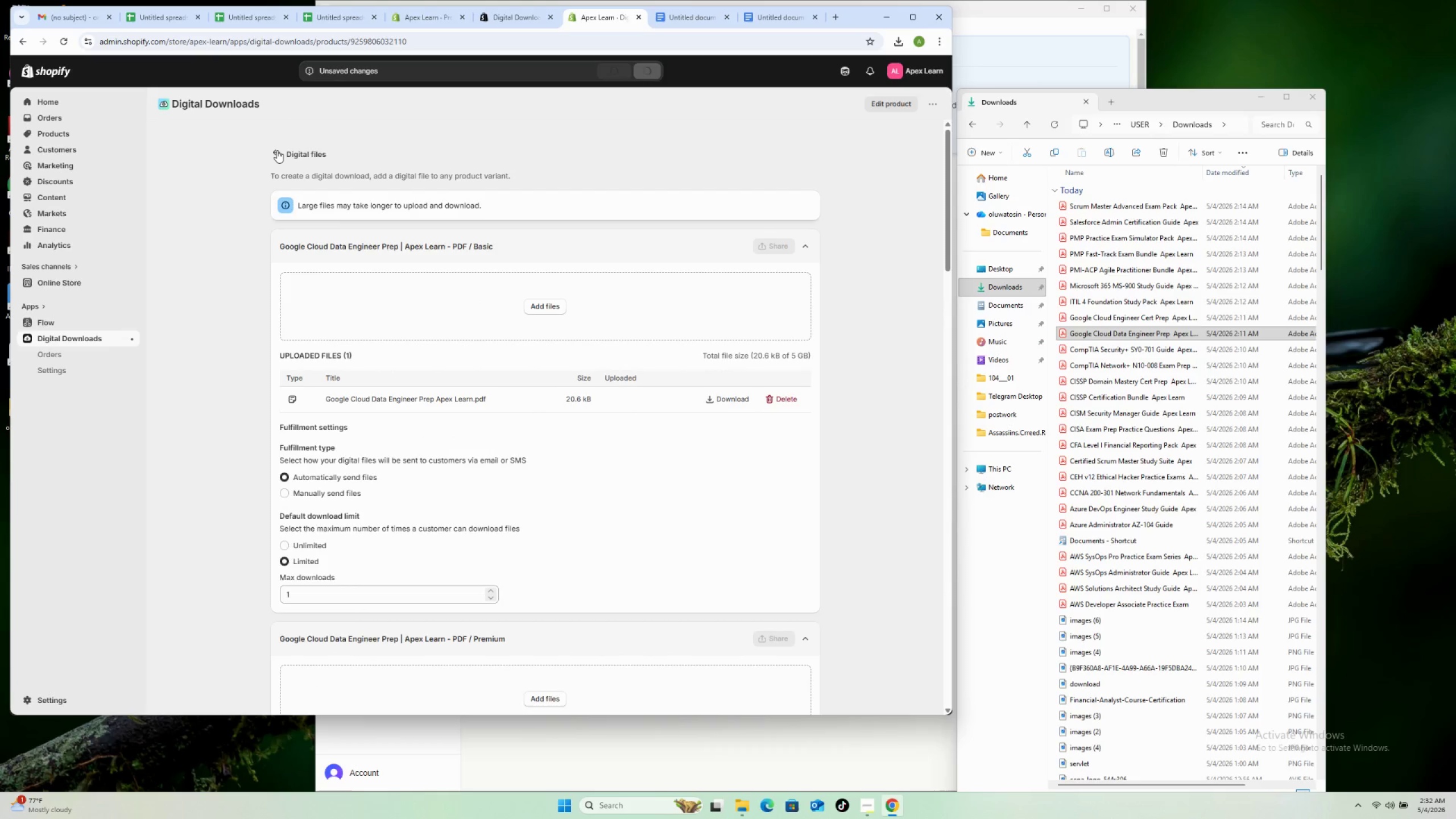 
left_click([277, 150])
 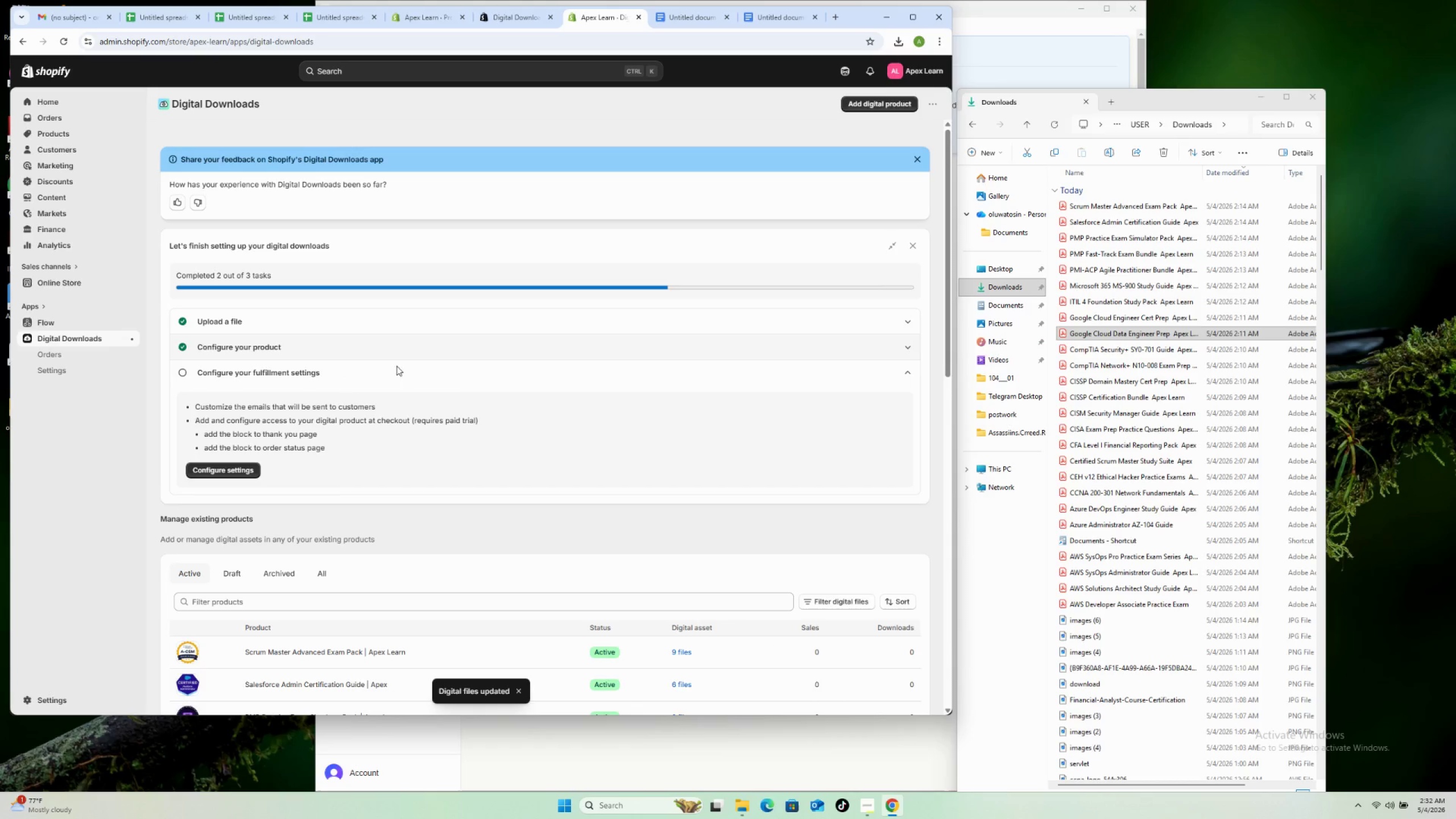 
scroll: coordinate [603, 454], scroll_direction: down, amount: 13.0
 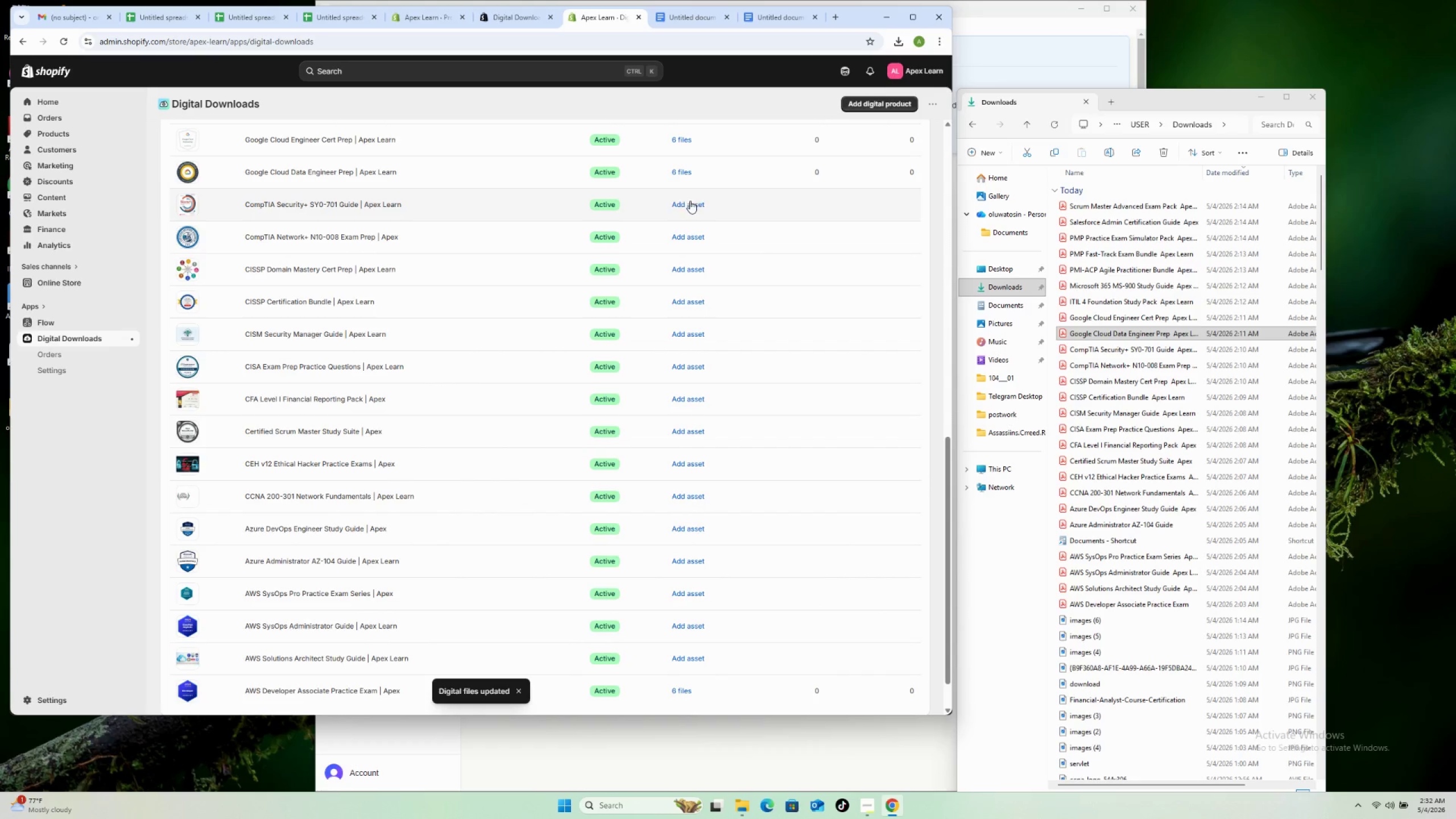 
left_click([690, 201])
 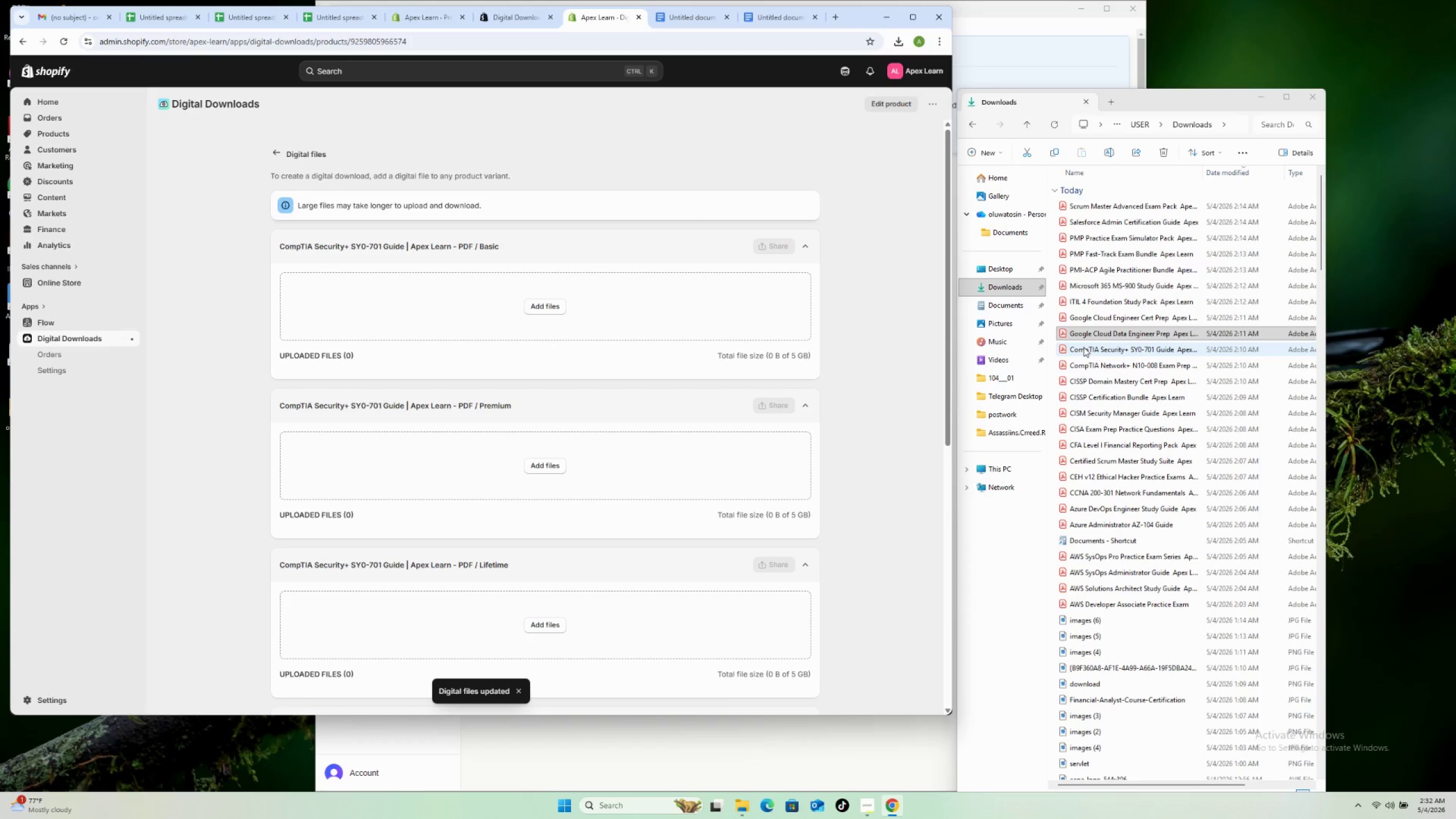 
left_click_drag(start_coordinate=[1083, 347], to_coordinate=[590, 304])
 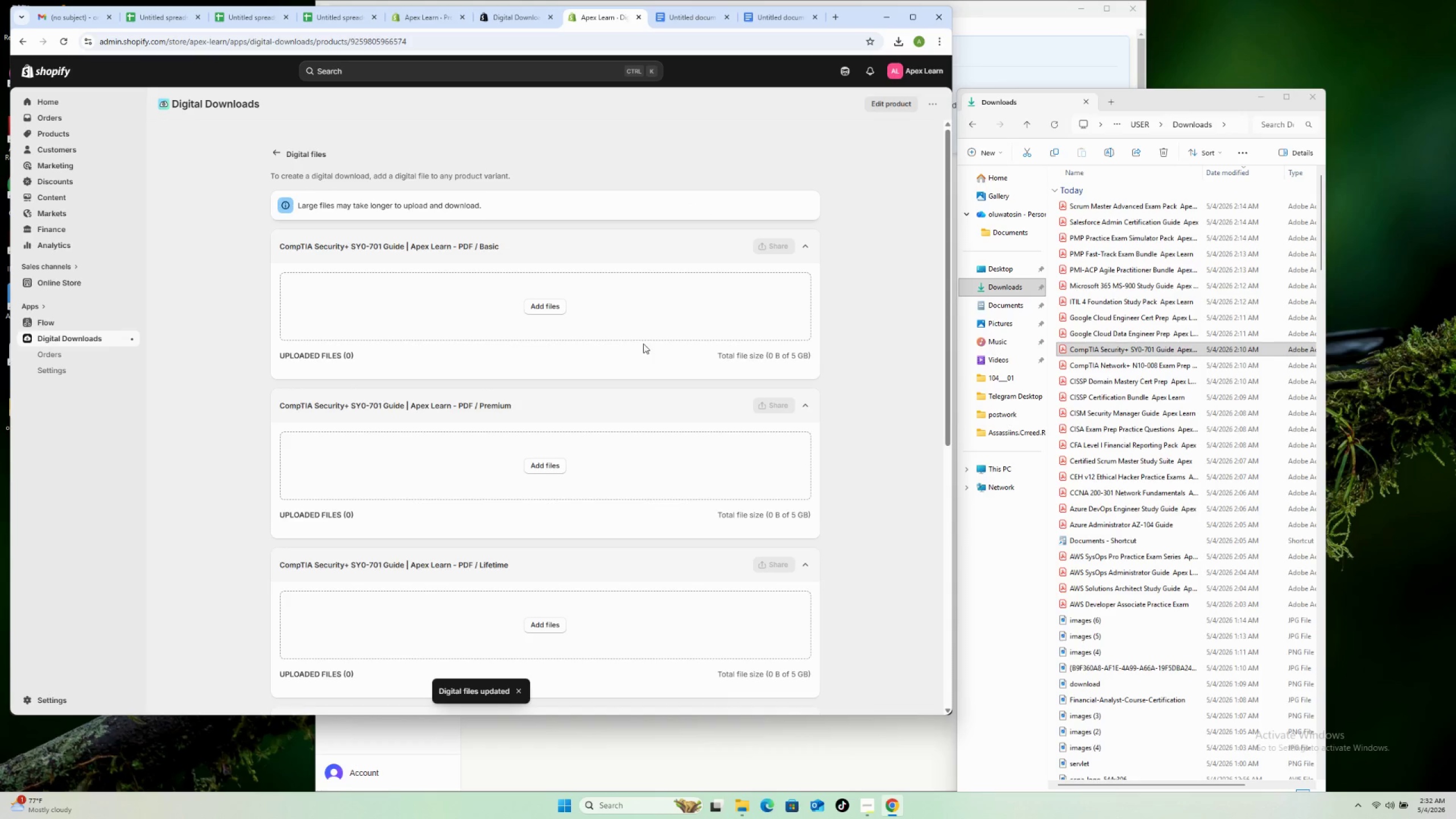 
scroll: coordinate [650, 347], scroll_direction: down, amount: 5.0
 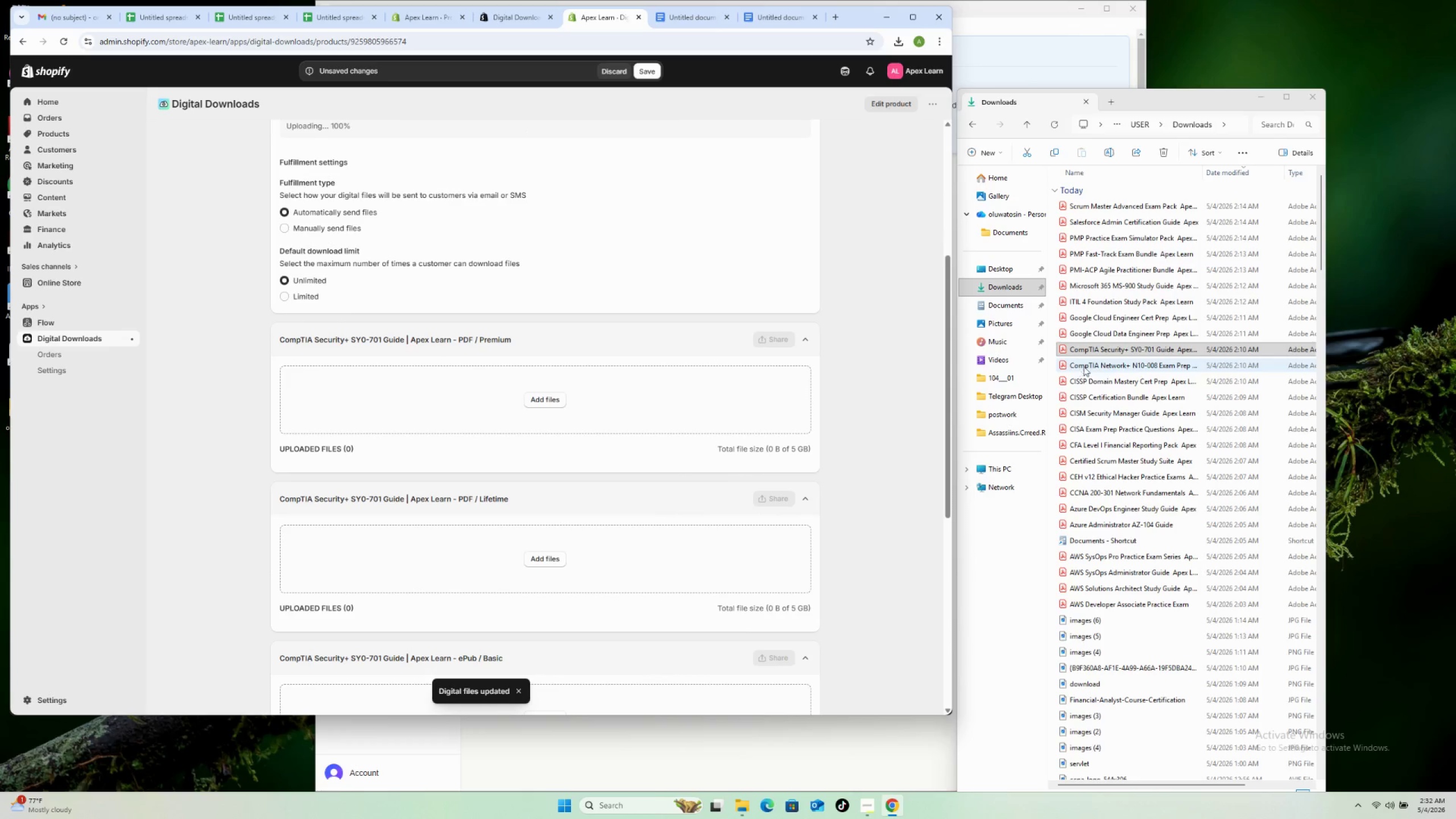 
left_click_drag(start_coordinate=[1099, 349], to_coordinate=[582, 458])
 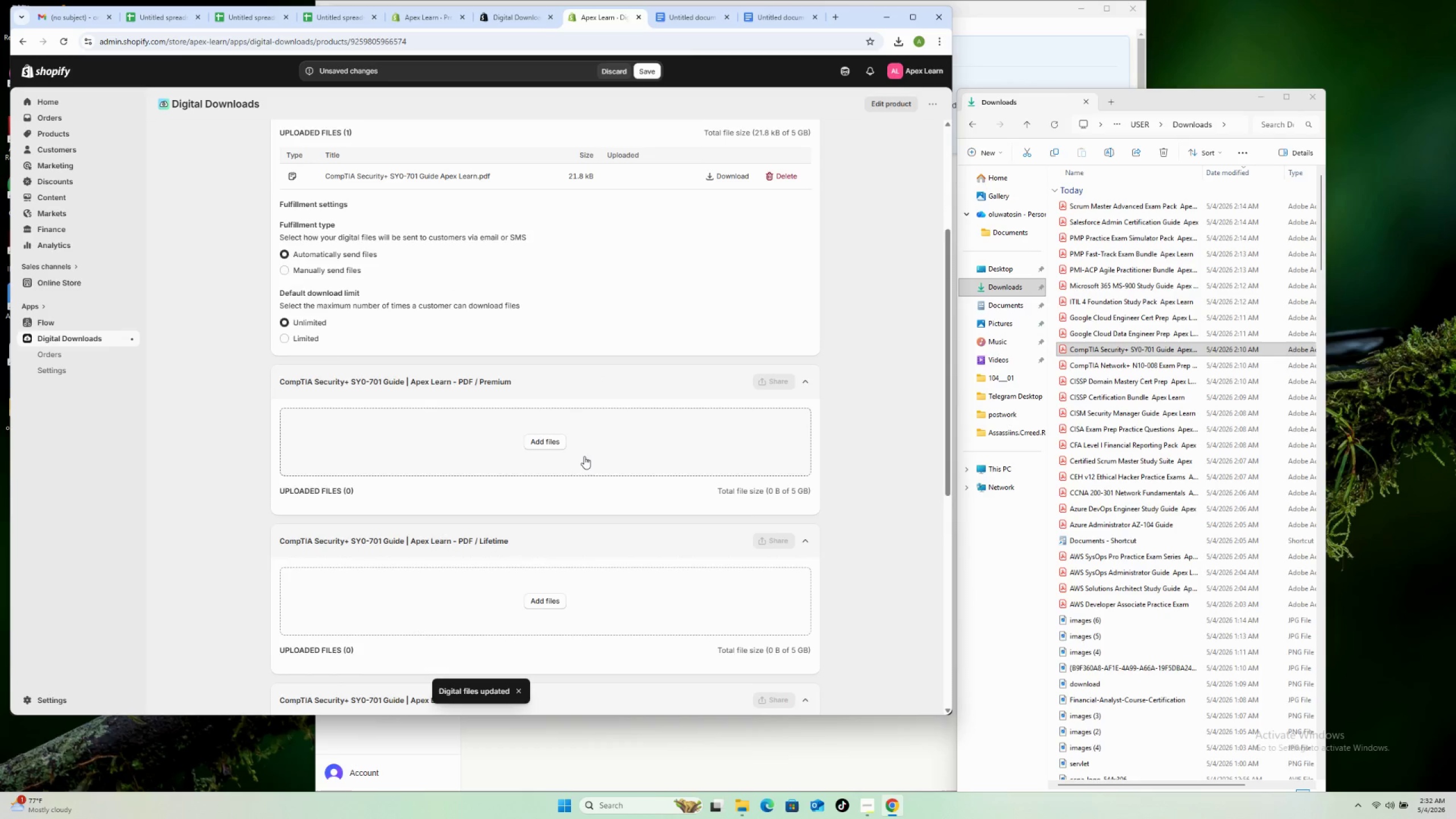 
scroll: coordinate [817, 379], scroll_direction: down, amount: 9.0
 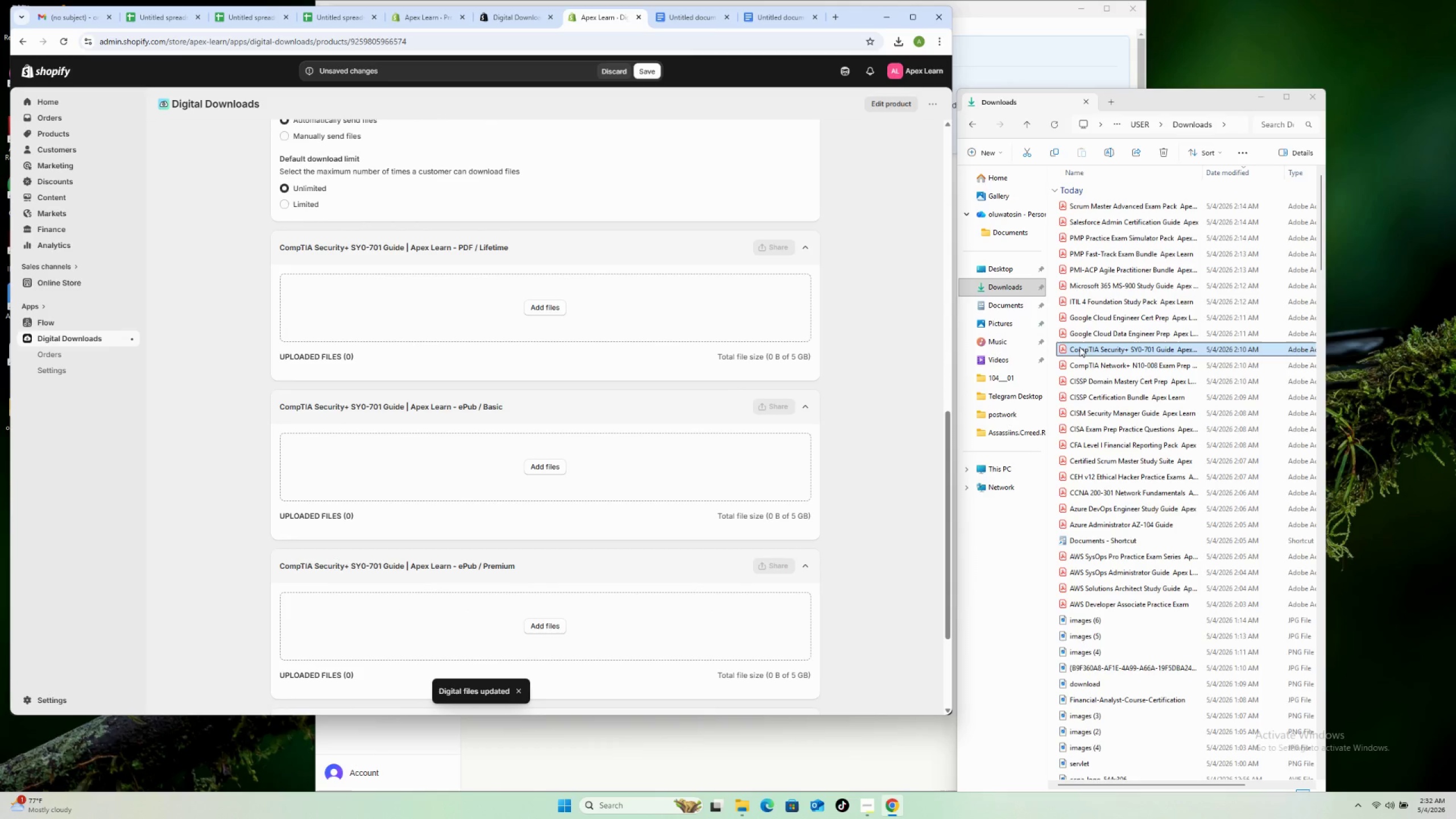 
left_click_drag(start_coordinate=[1086, 346], to_coordinate=[610, 322])
 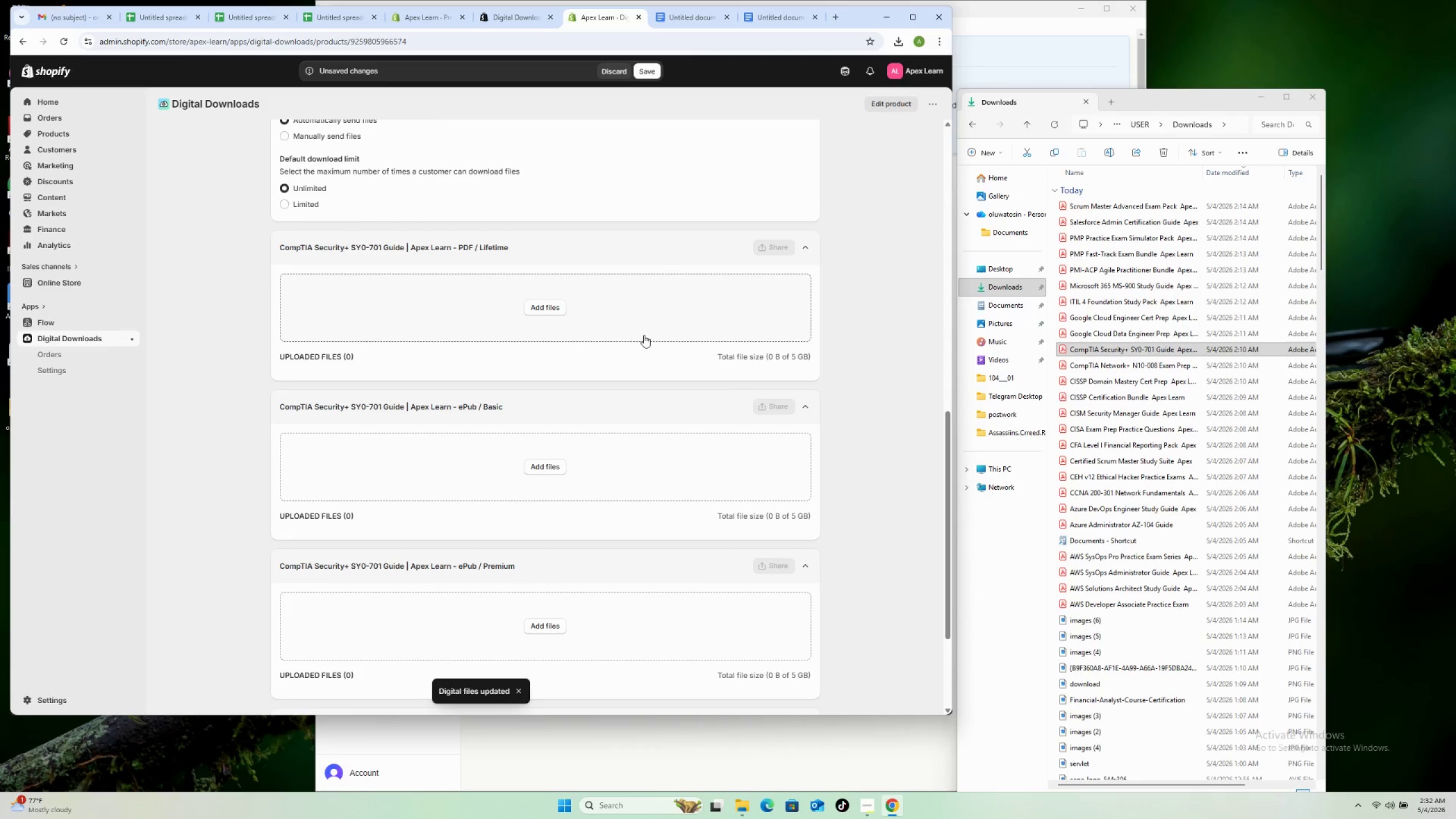 
scroll: coordinate [656, 344], scroll_direction: down, amount: 3.0
 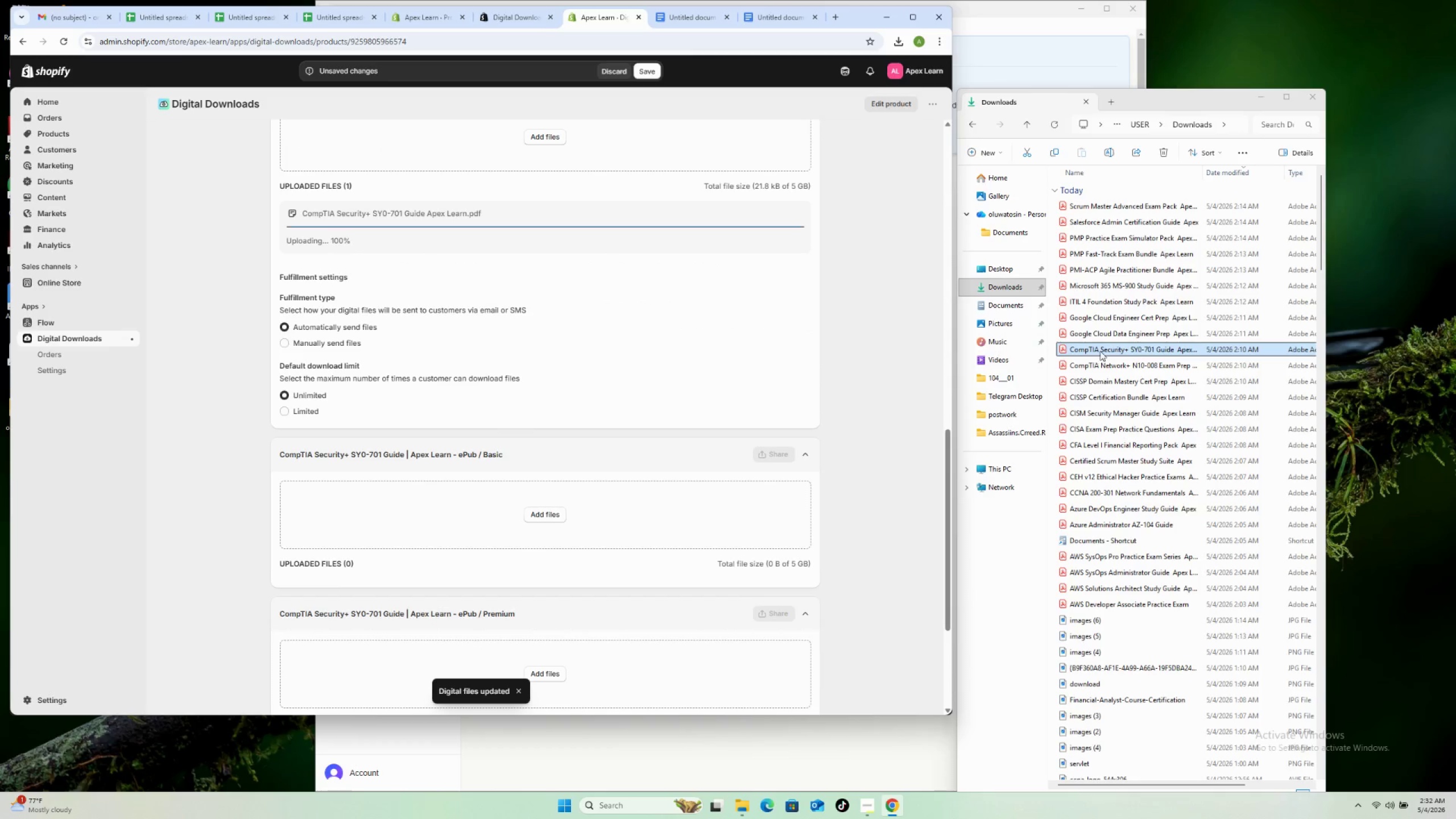 
left_click_drag(start_coordinate=[1103, 349], to_coordinate=[589, 507])
 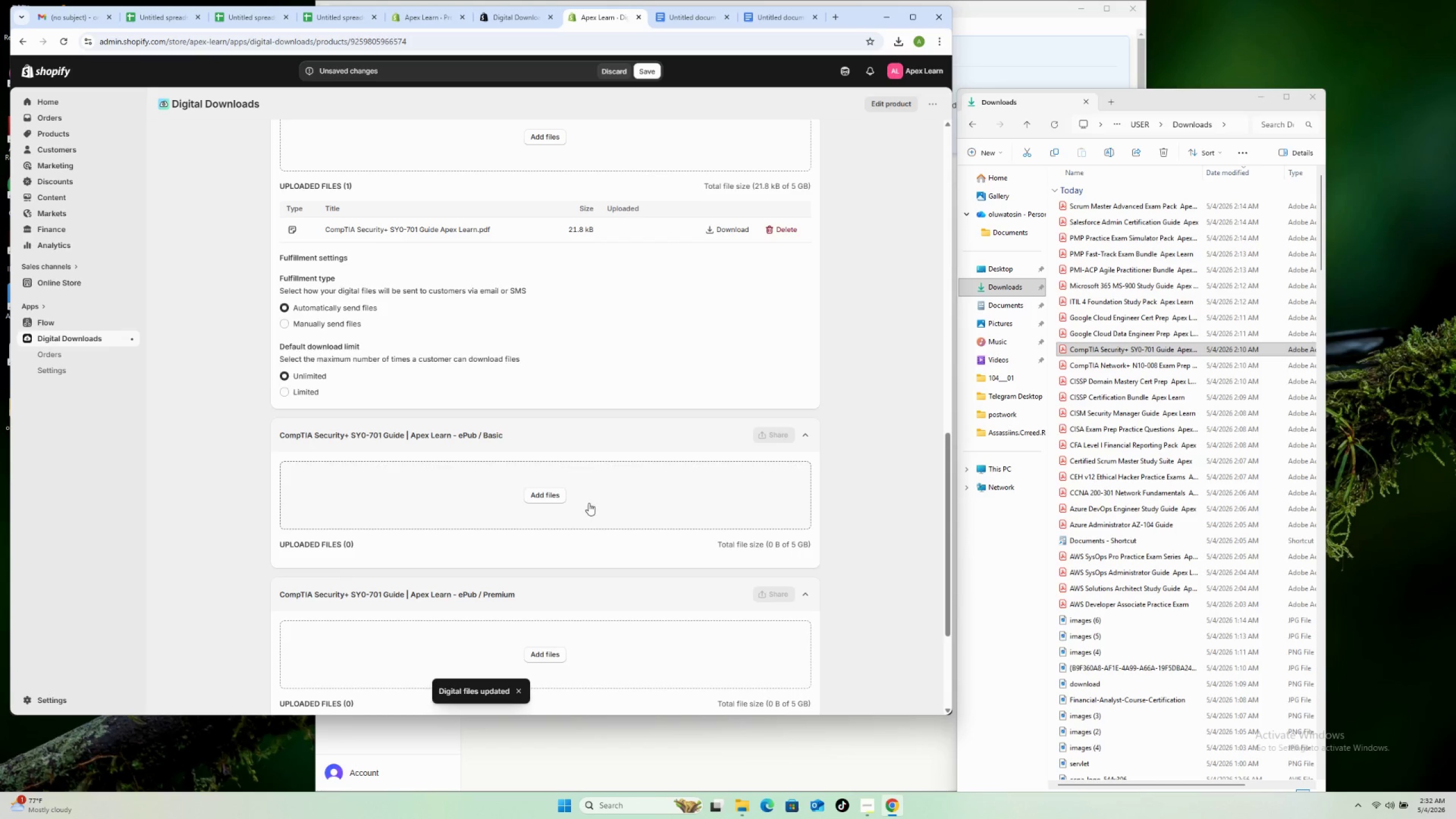 
scroll: coordinate [589, 503], scroll_direction: down, amount: 15.0
 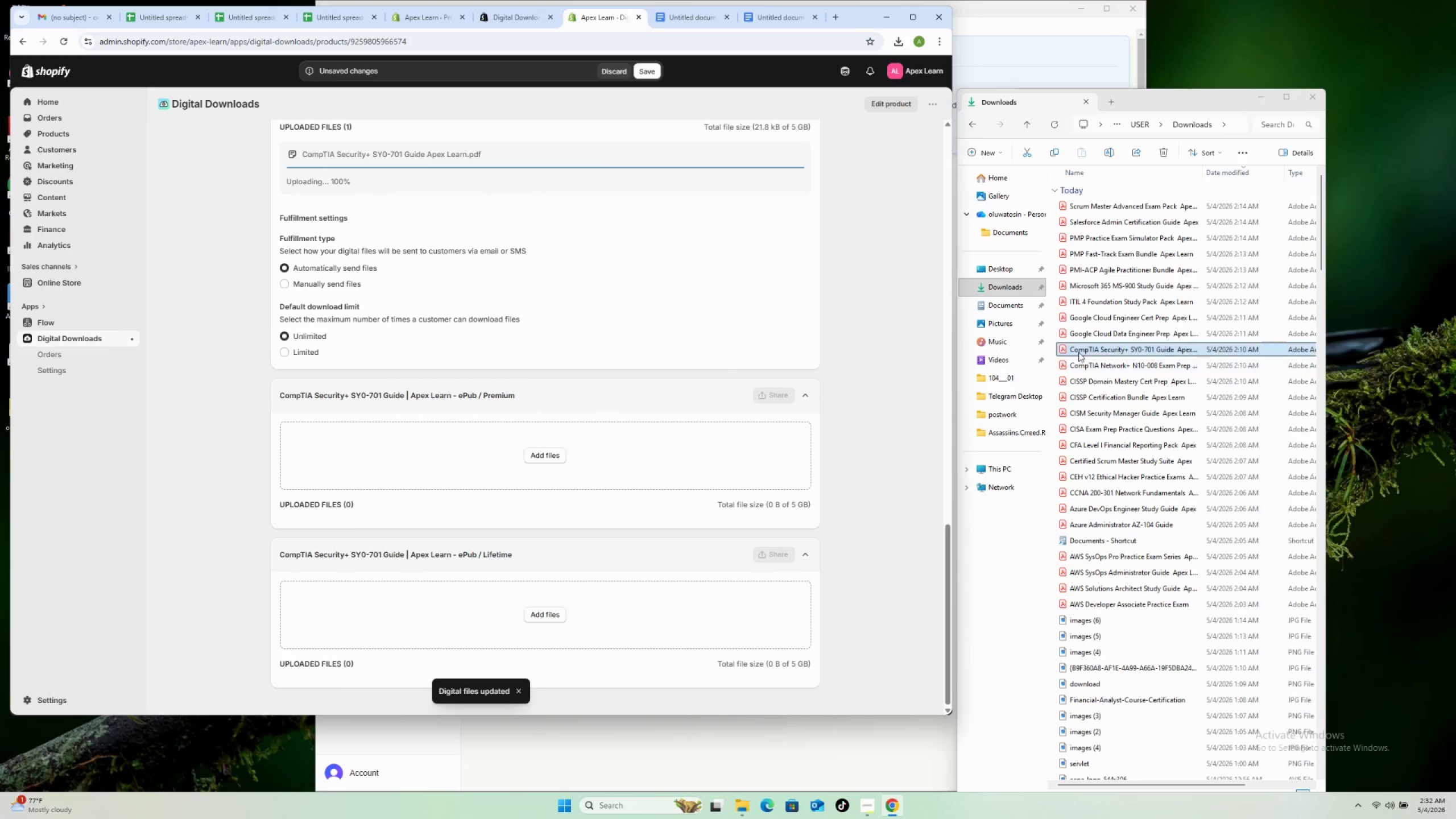 
left_click_drag(start_coordinate=[1081, 350], to_coordinate=[628, 464])
 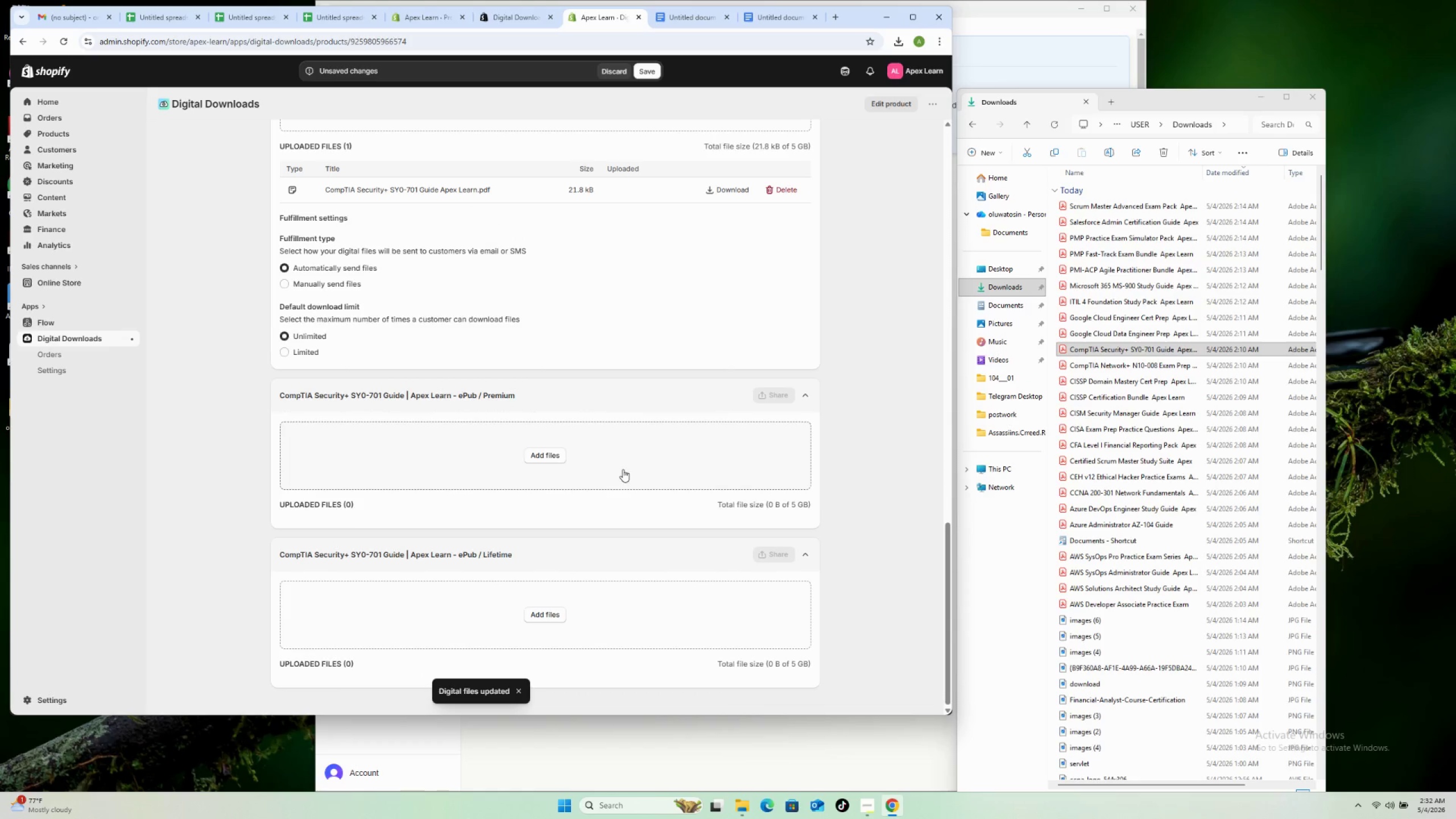 
scroll: coordinate [626, 477], scroll_direction: down, amount: 17.0
 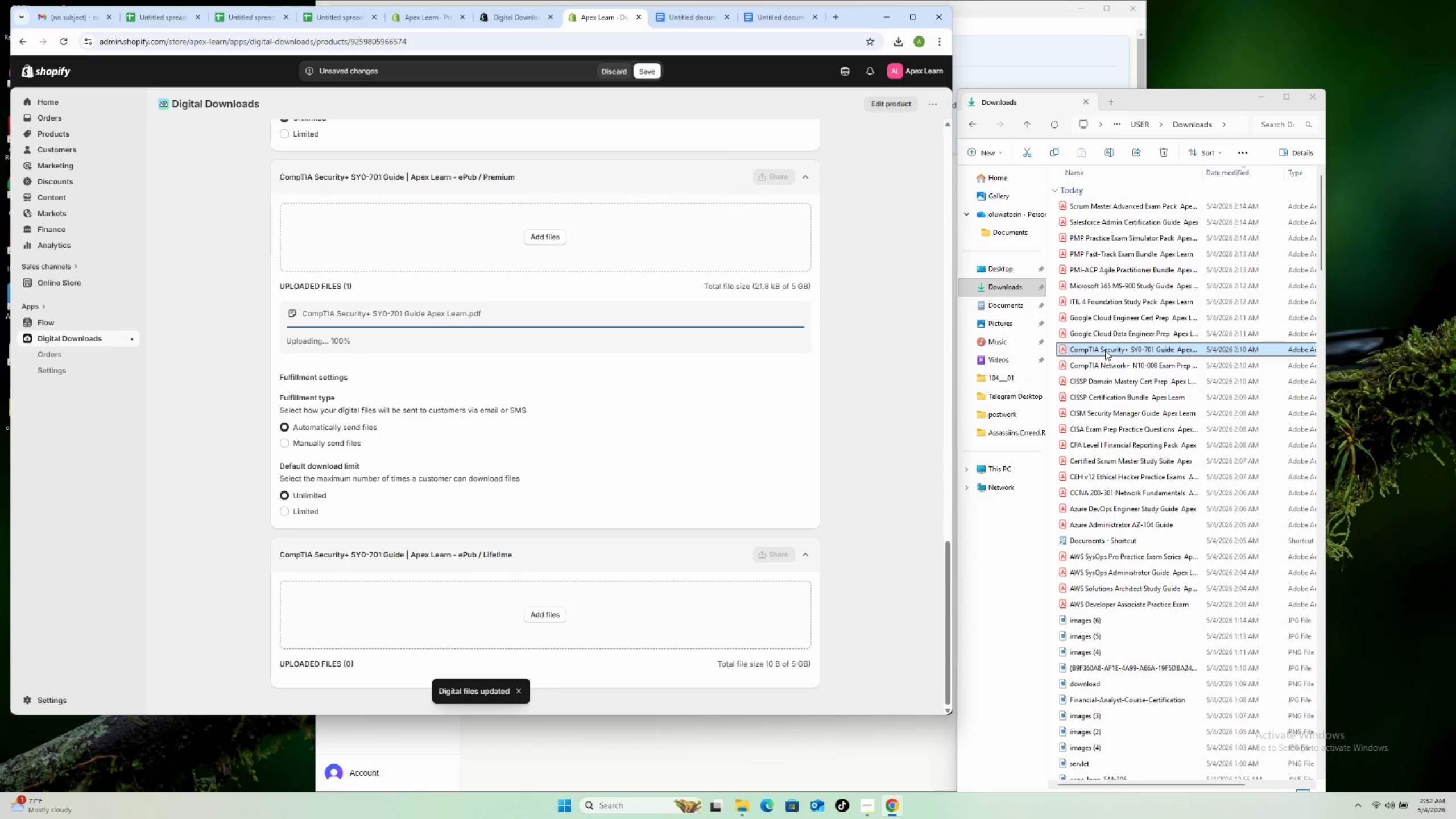 
left_click_drag(start_coordinate=[1104, 350], to_coordinate=[597, 612])
 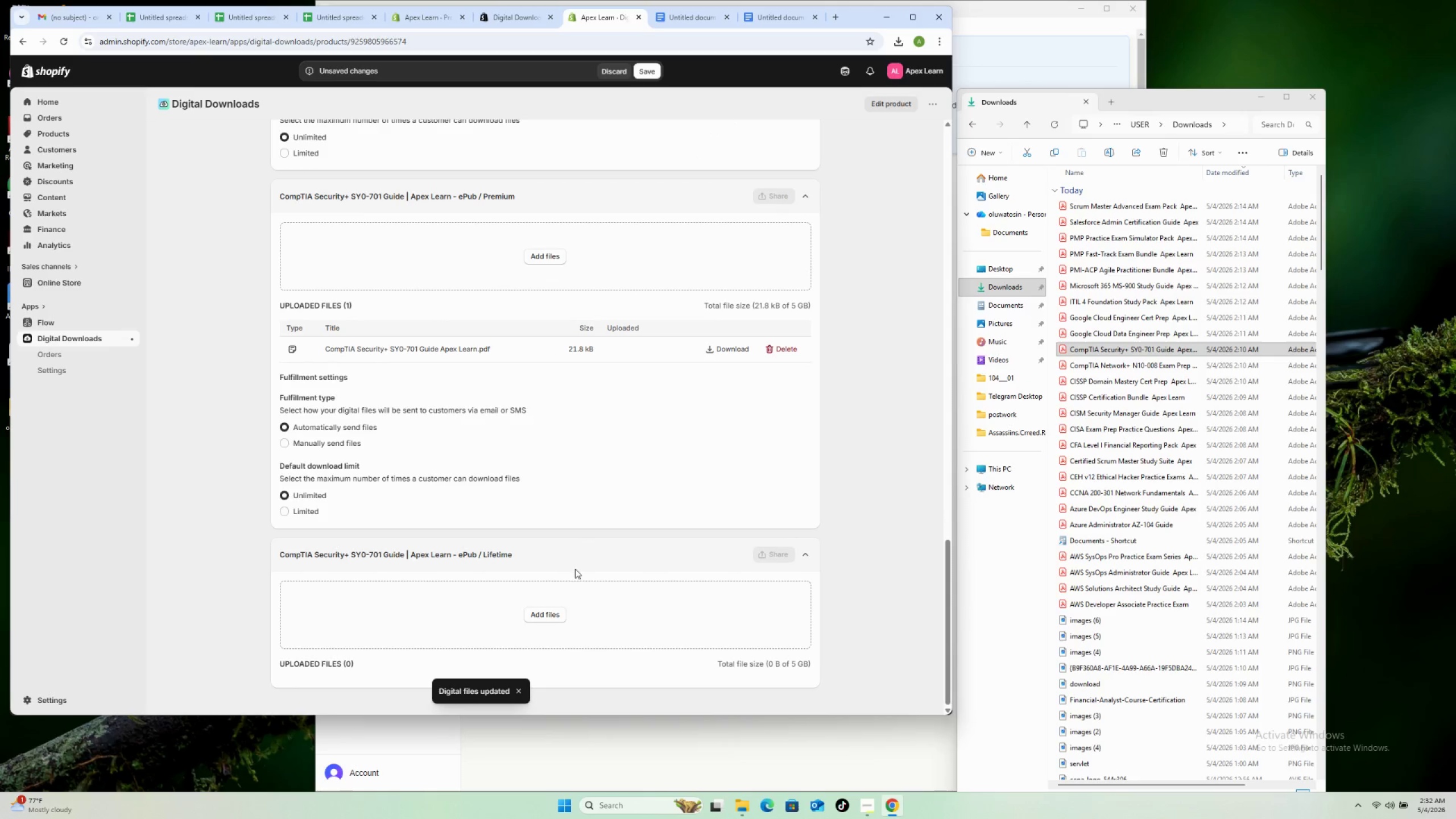 
scroll: coordinate [584, 458], scroll_direction: down, amount: 15.0
 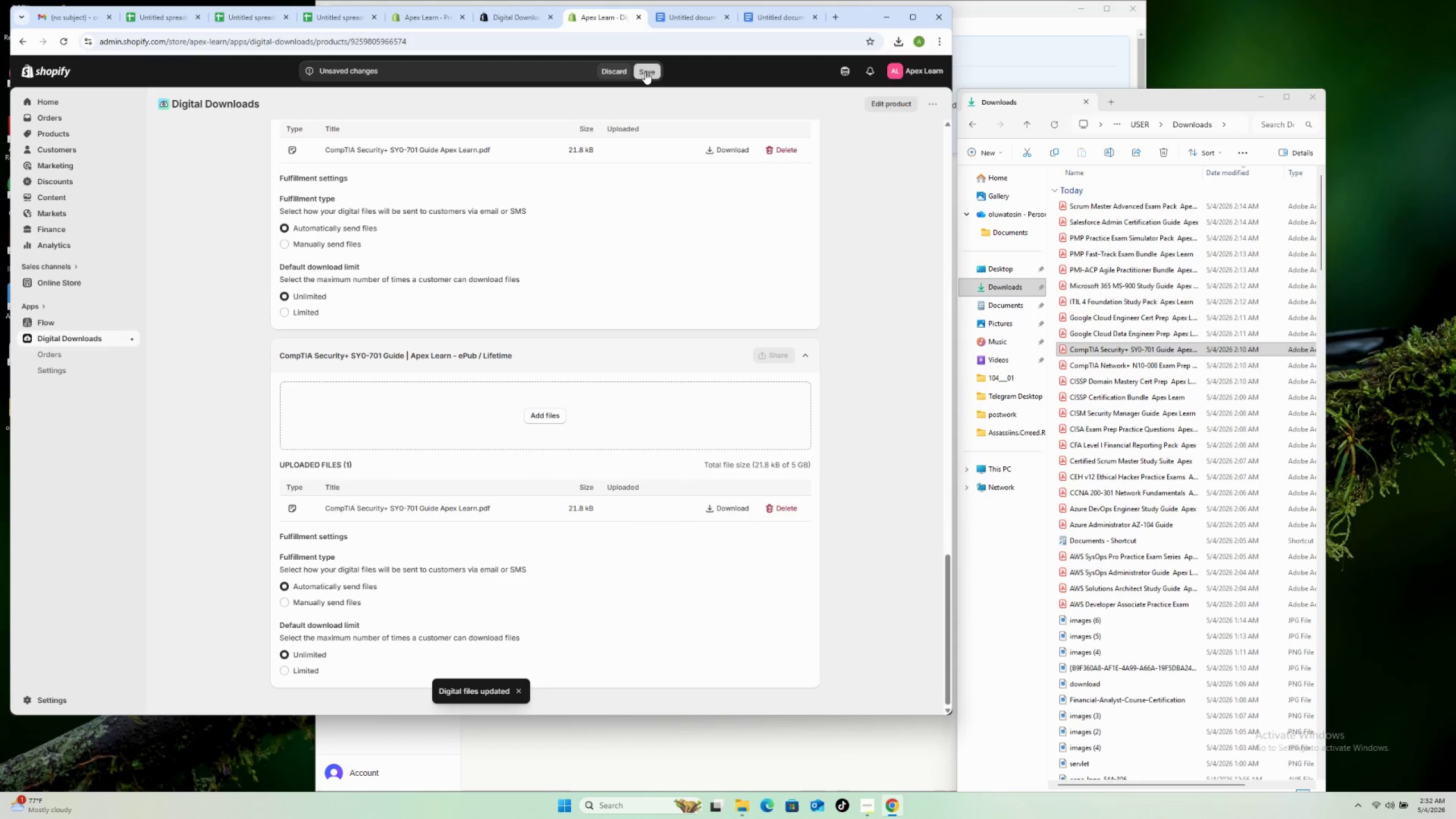 
left_click([645, 72])
 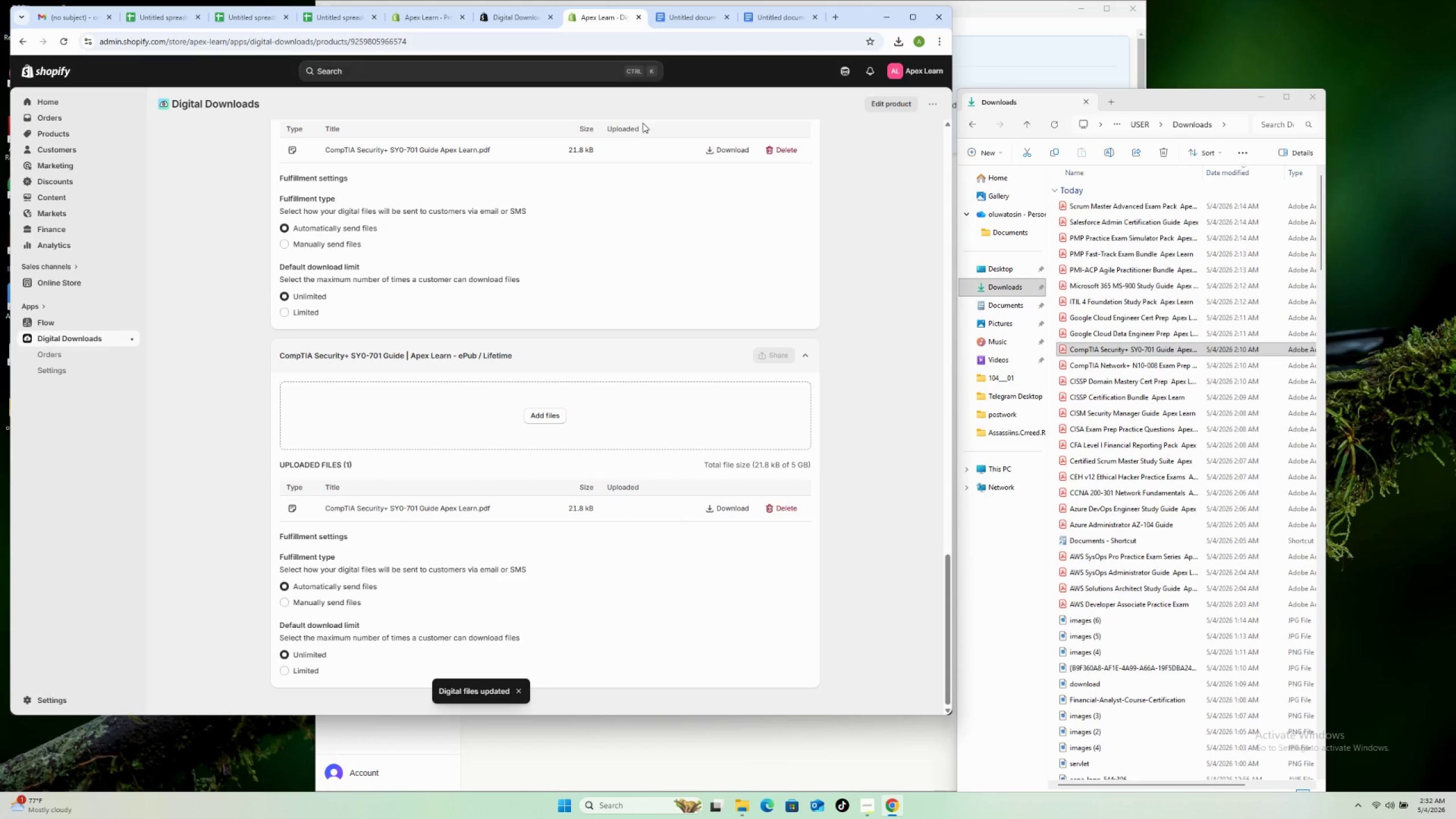 
scroll: coordinate [374, 549], scroll_direction: down, amount: 3.0
 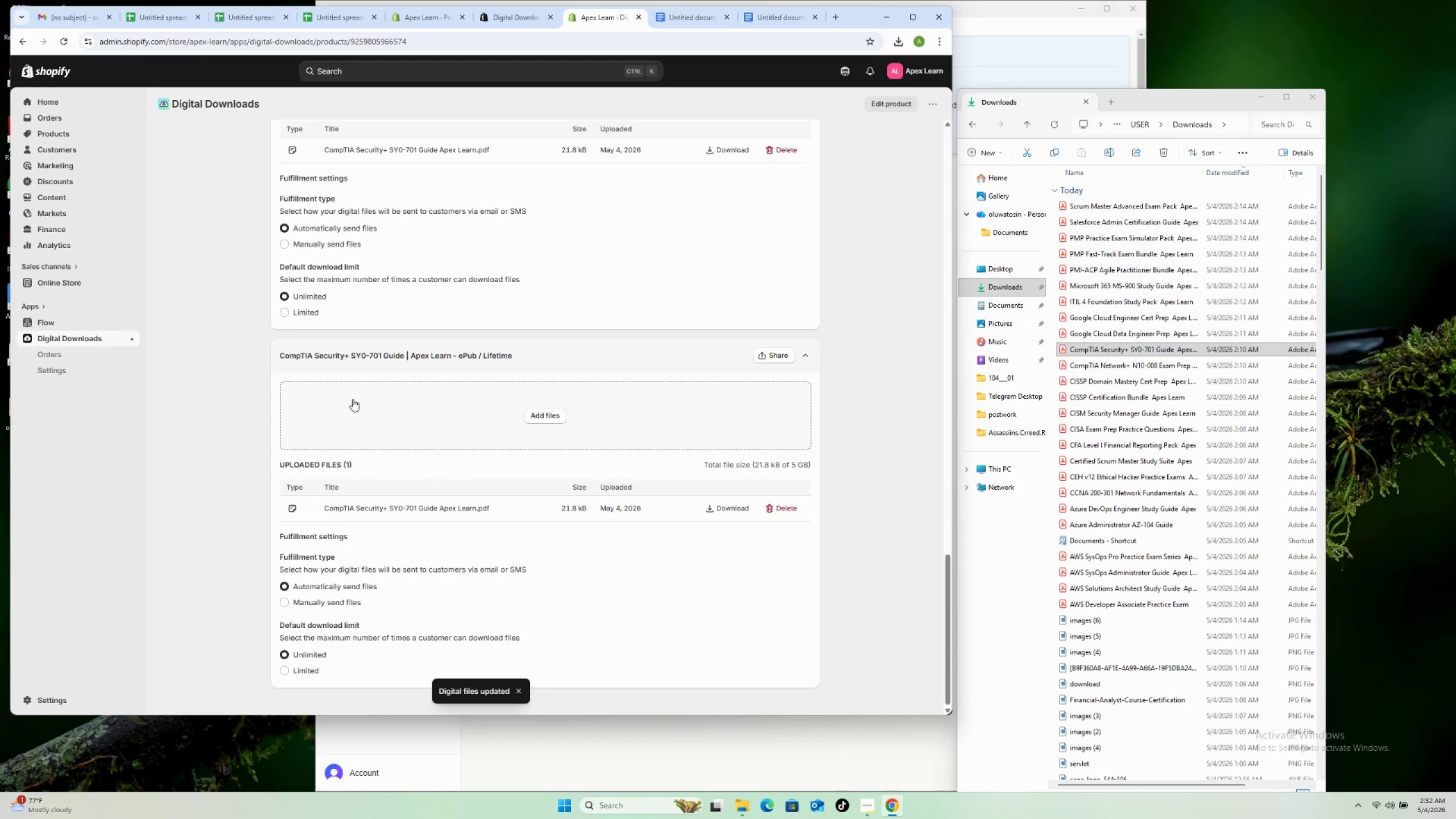 
left_click([310, 304])
 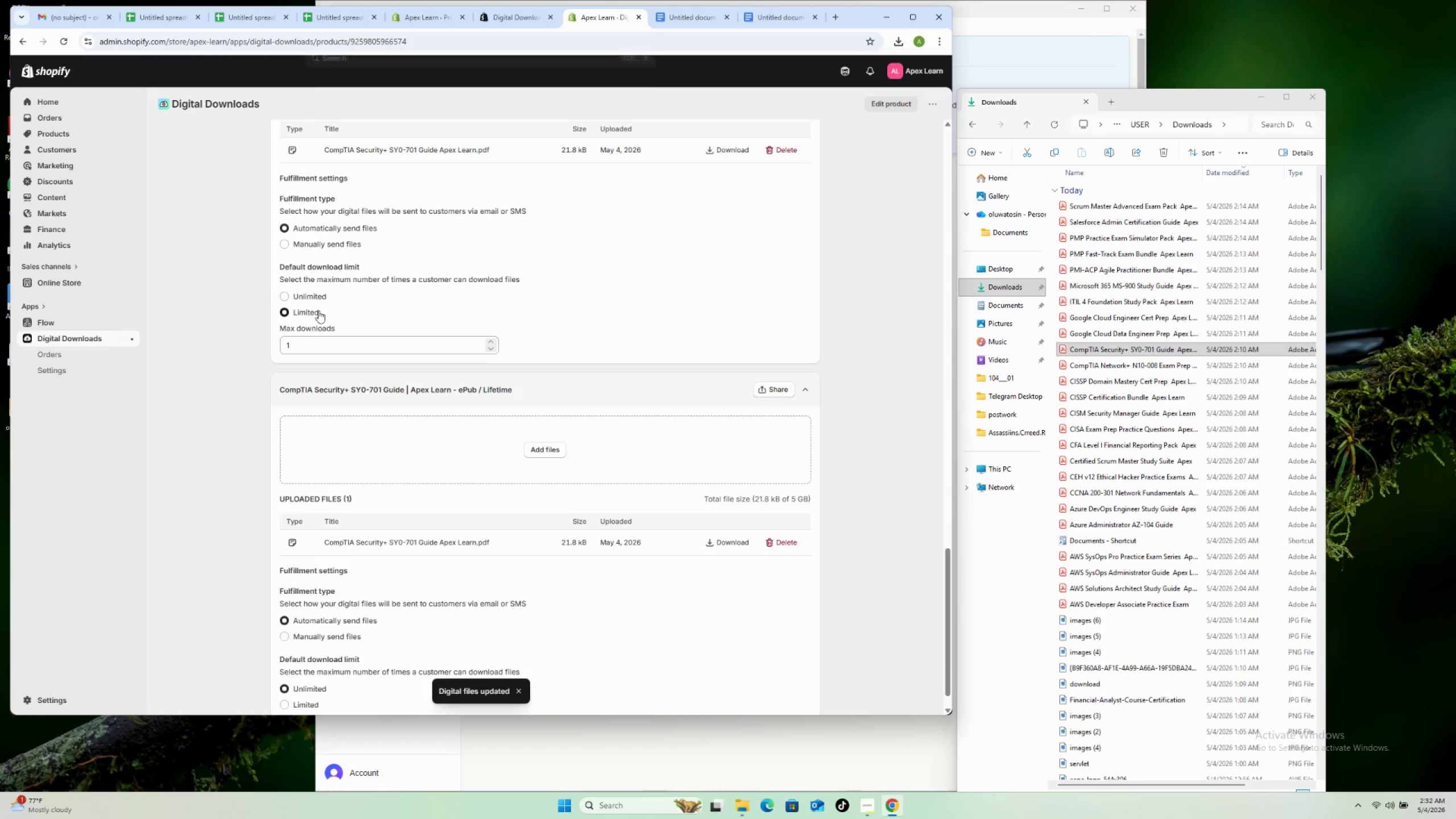 
scroll: coordinate [335, 292], scroll_direction: up, amount: 6.0
 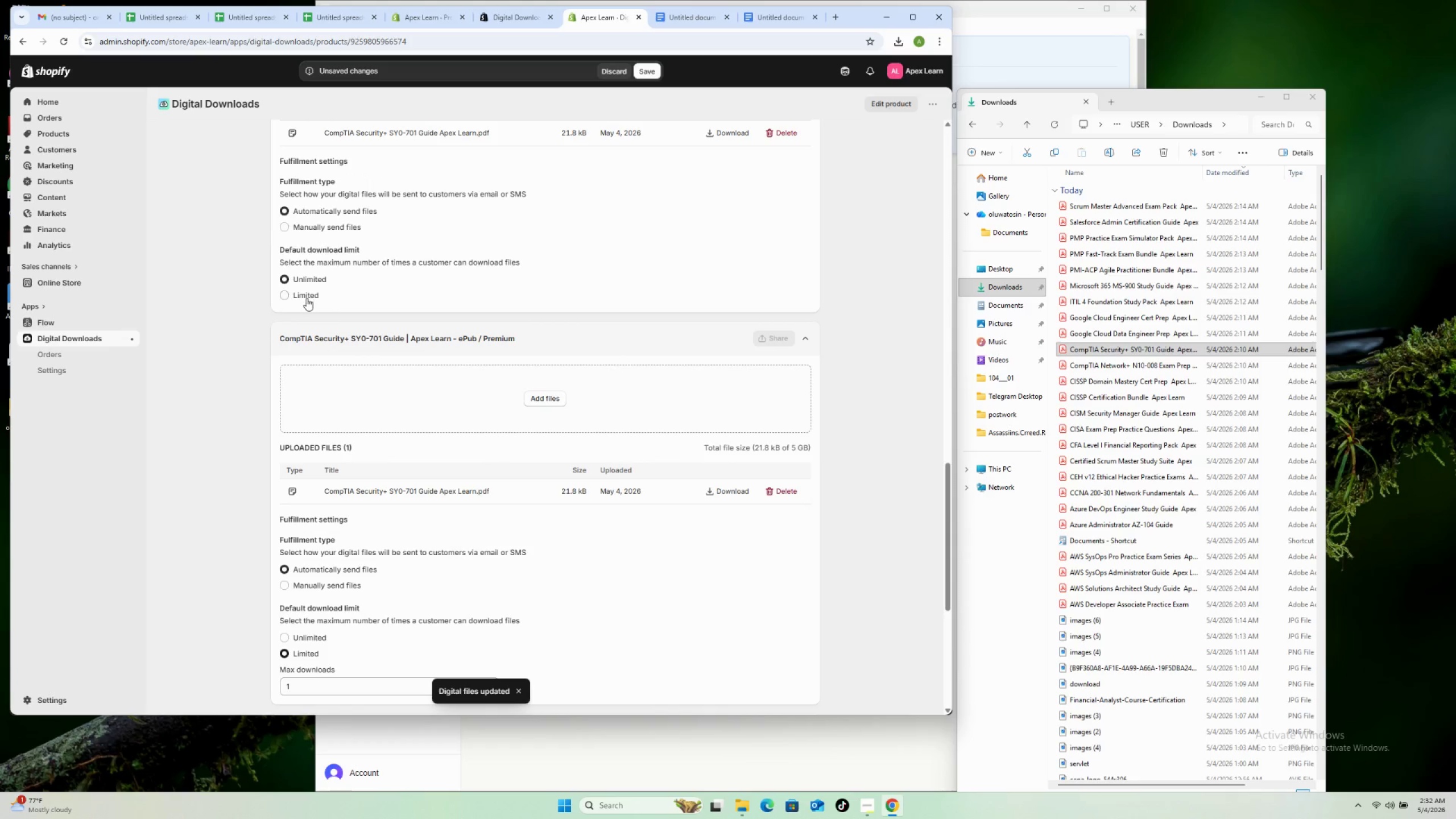 
left_click([306, 298])
 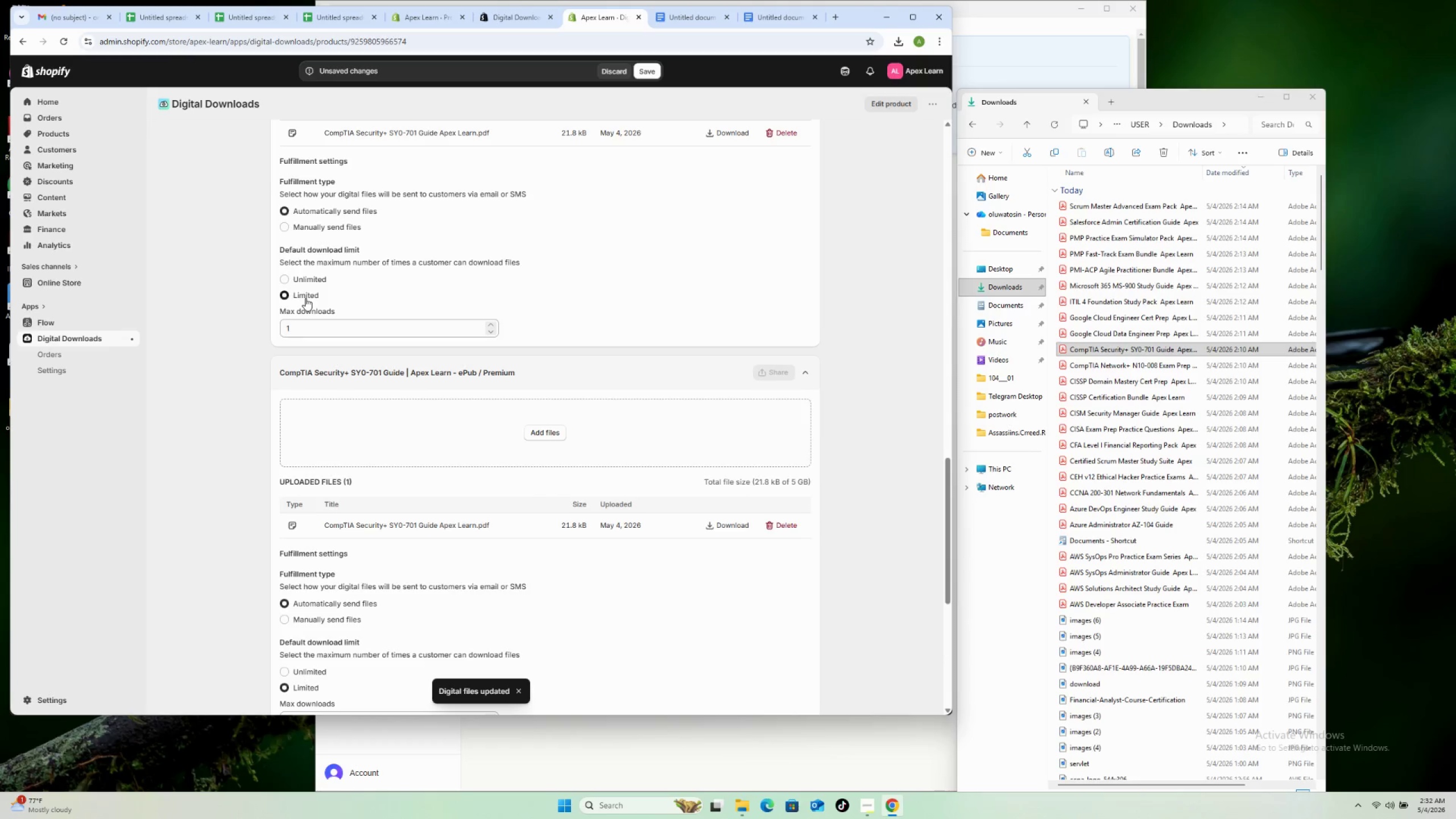 
scroll: coordinate [308, 300], scroll_direction: up, amount: 14.0
 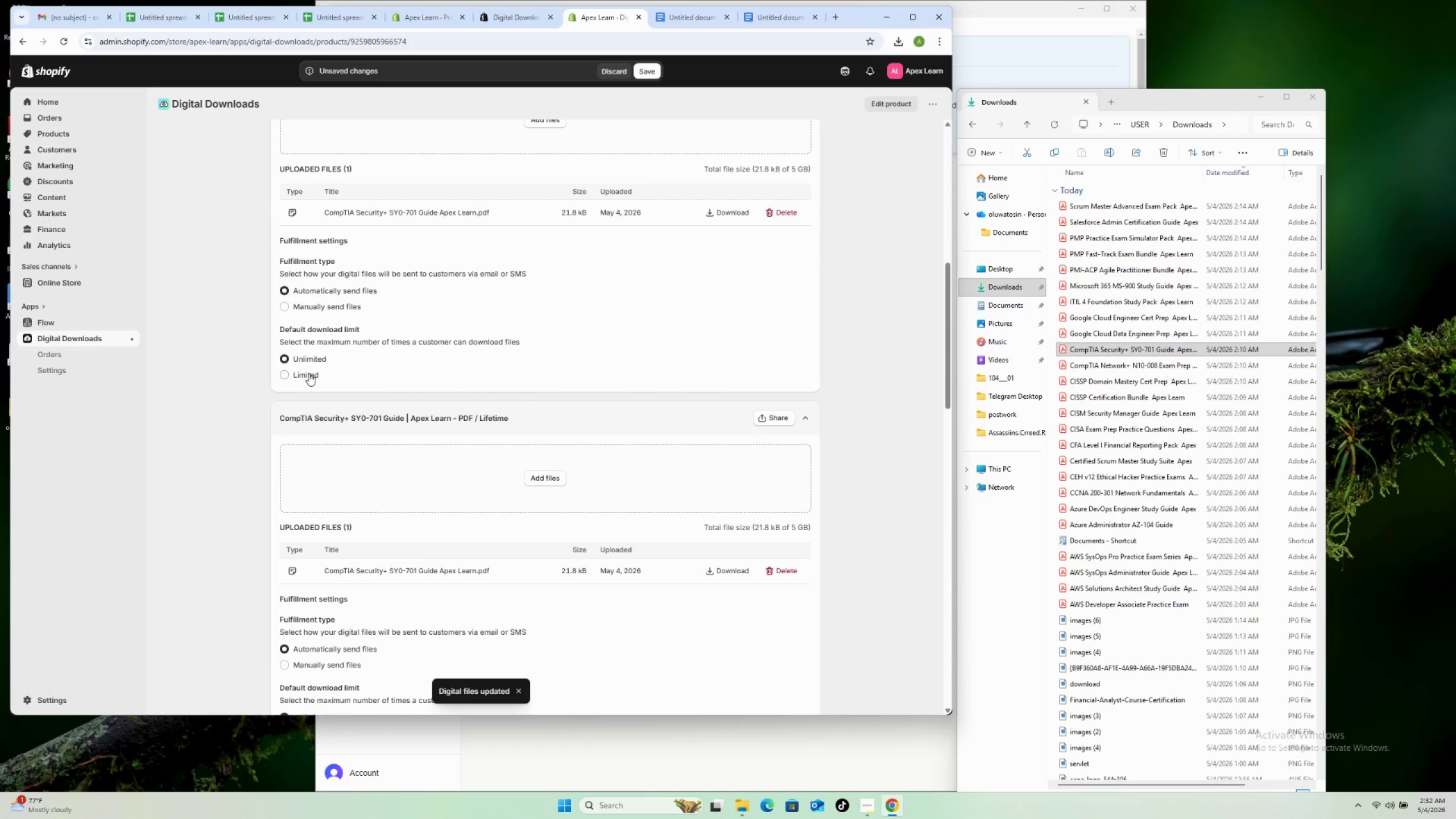 
left_click([308, 374])
 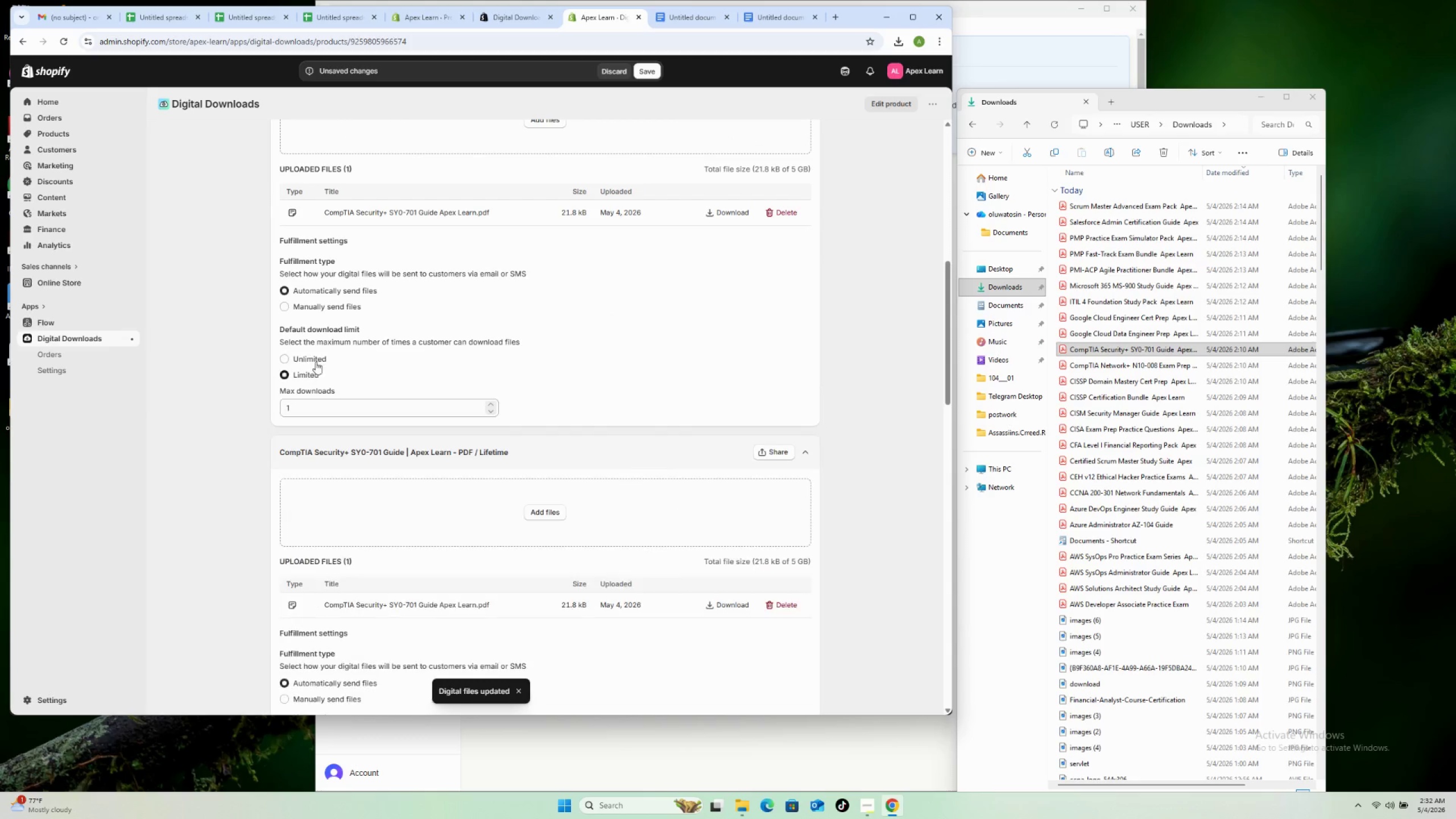 
scroll: coordinate [324, 342], scroll_direction: up, amount: 10.0
 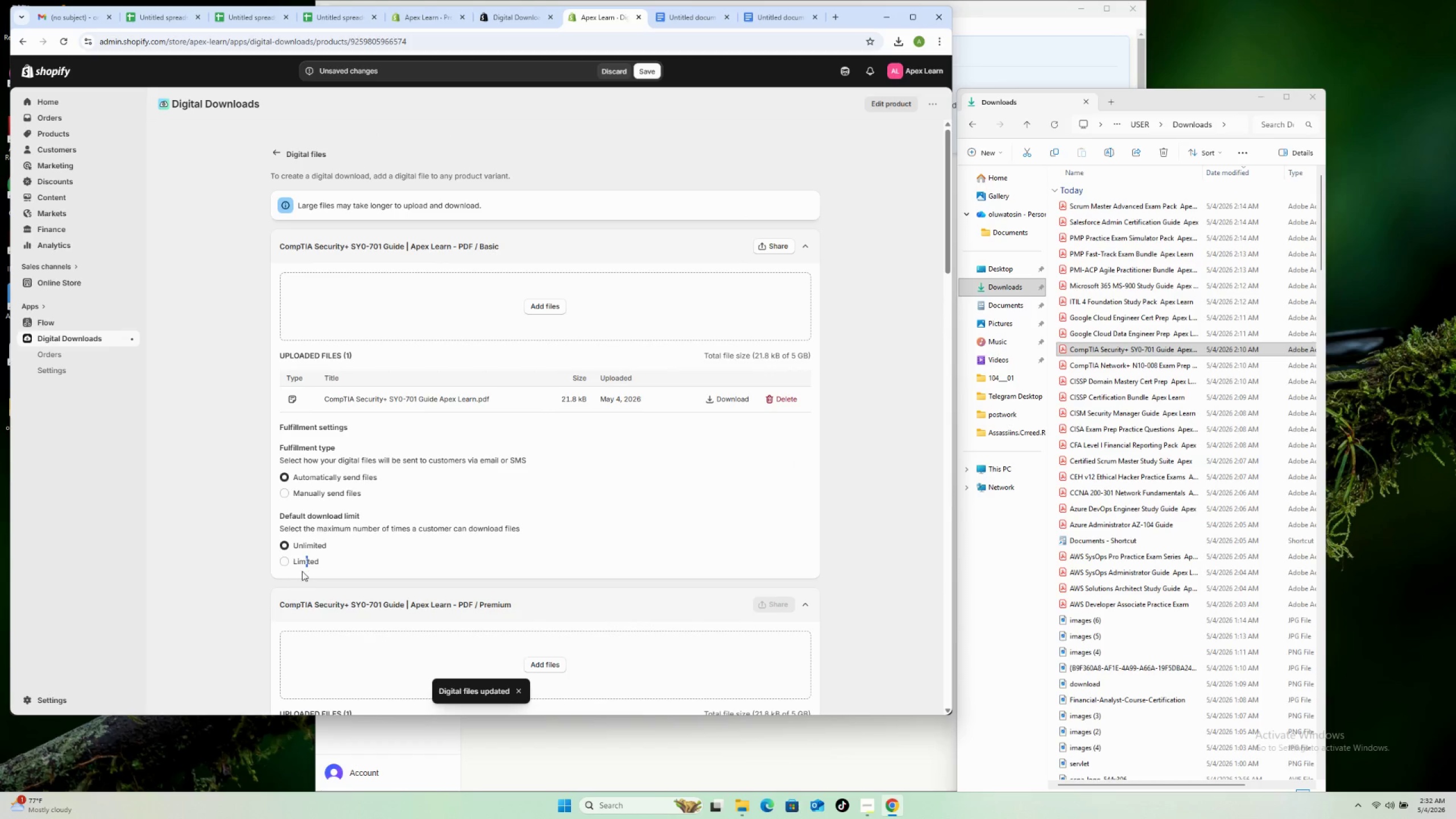 
left_click([302, 563])
 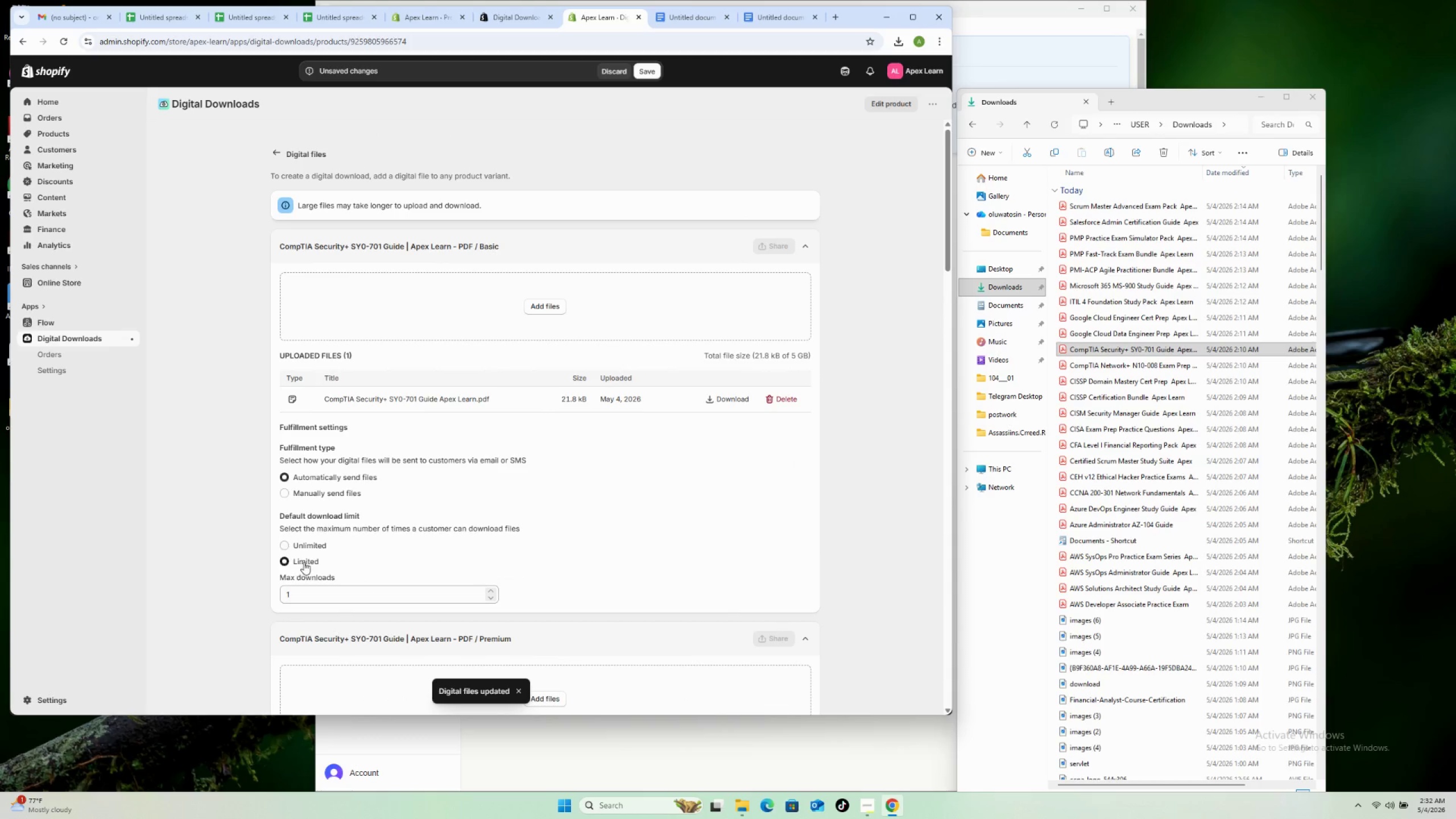 
scroll: coordinate [305, 541], scroll_direction: up, amount: 3.0
 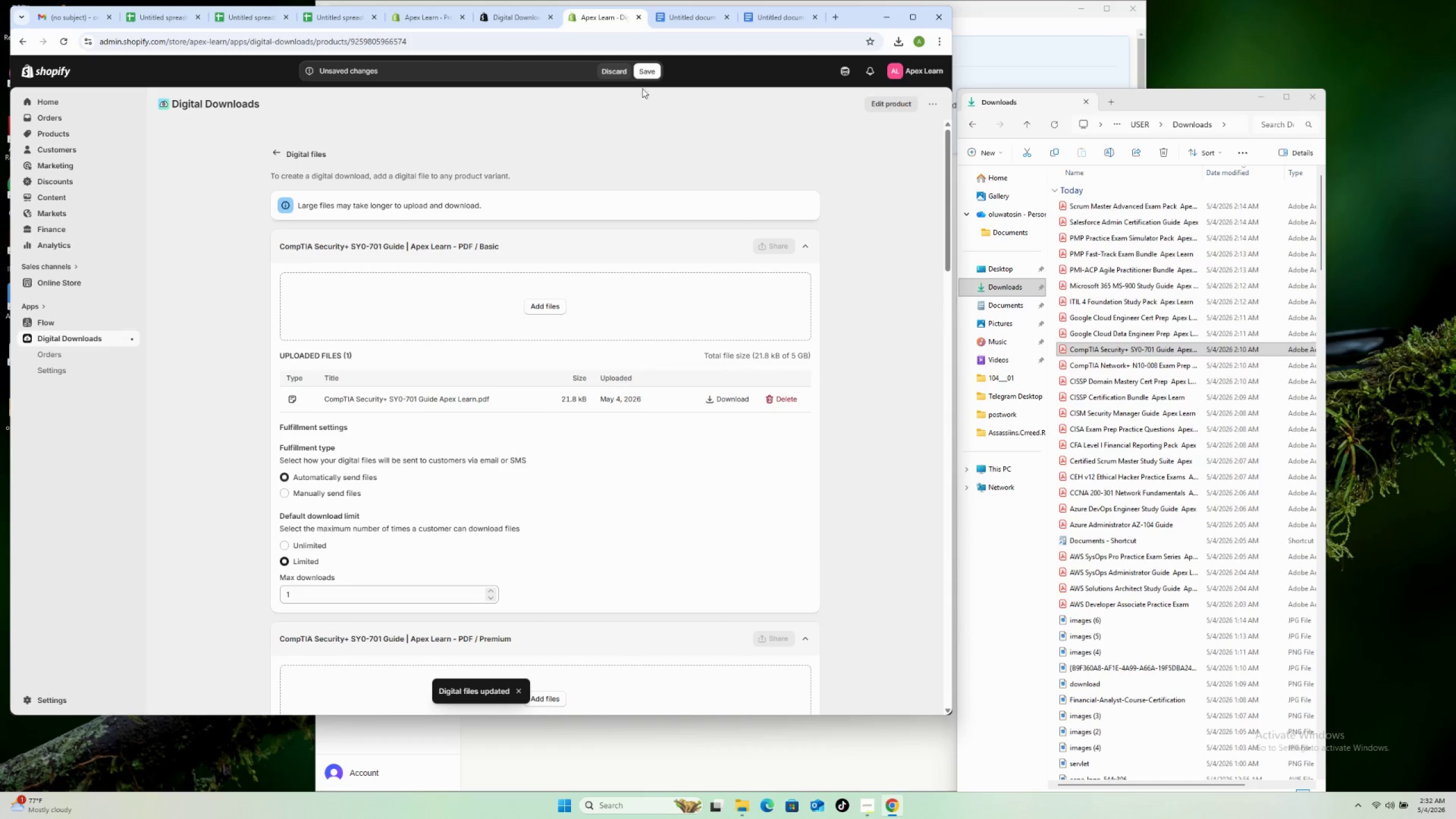 
left_click([646, 74])
 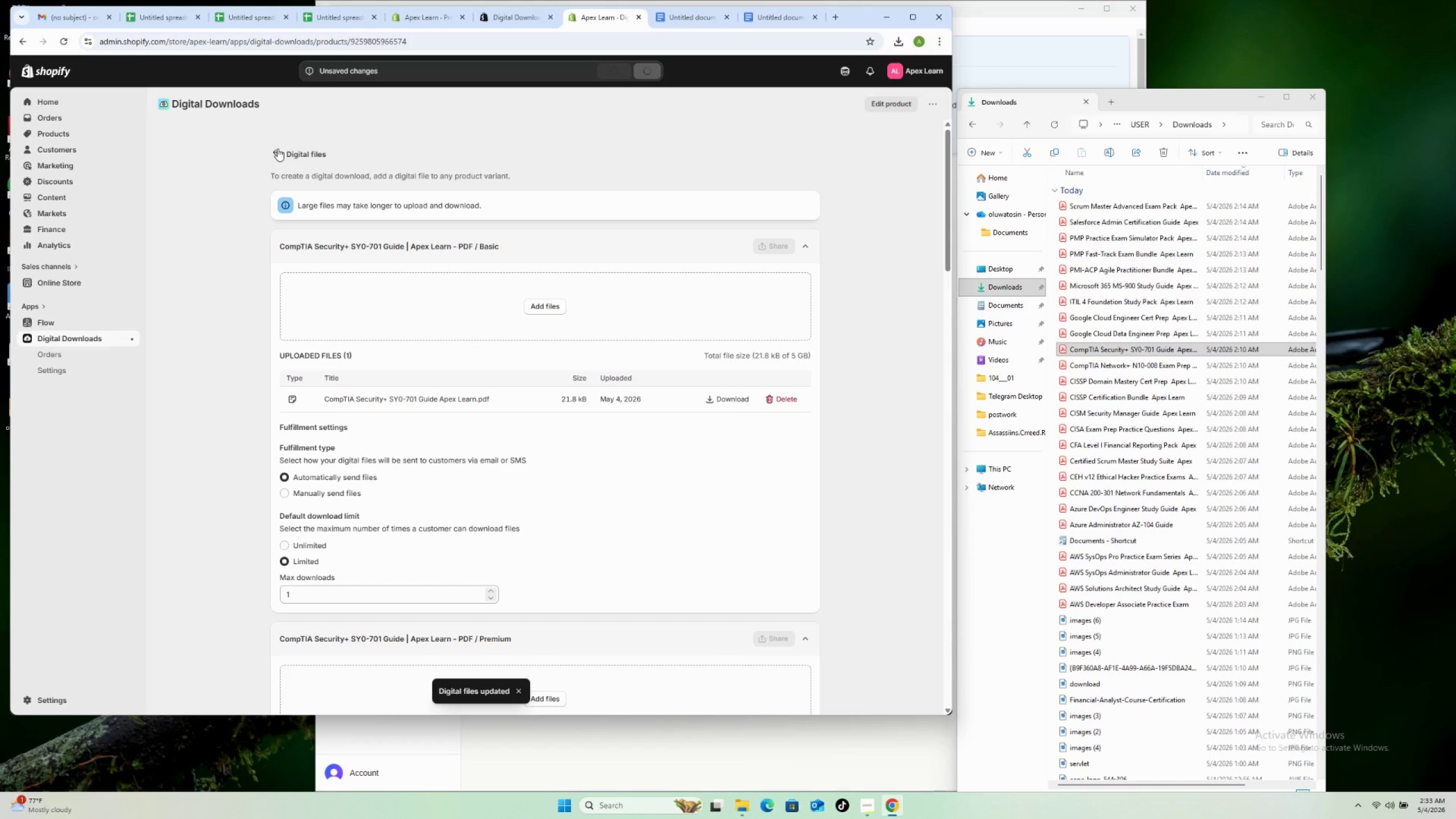 
wait(6.48)
 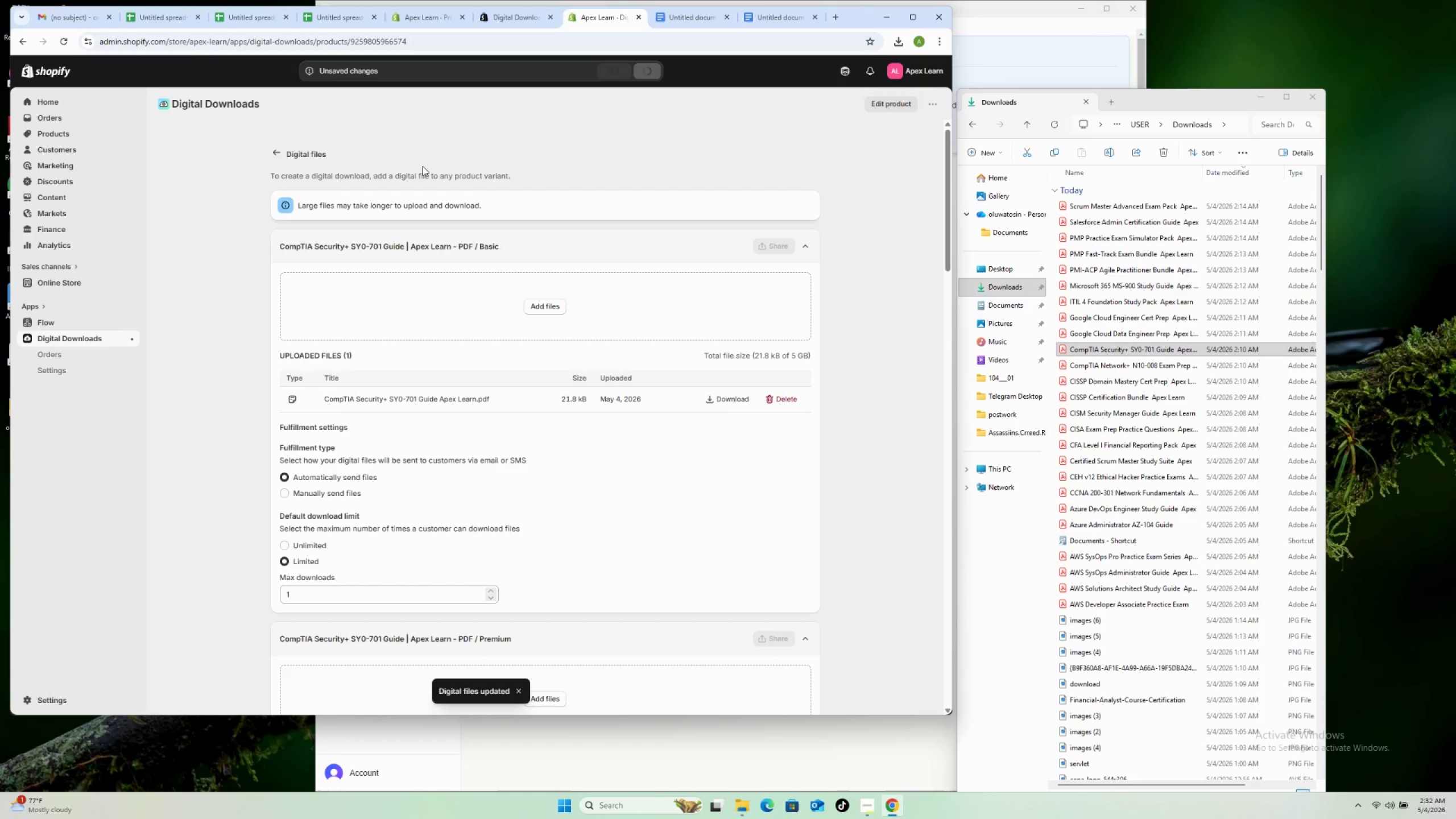 
left_click([278, 149])
 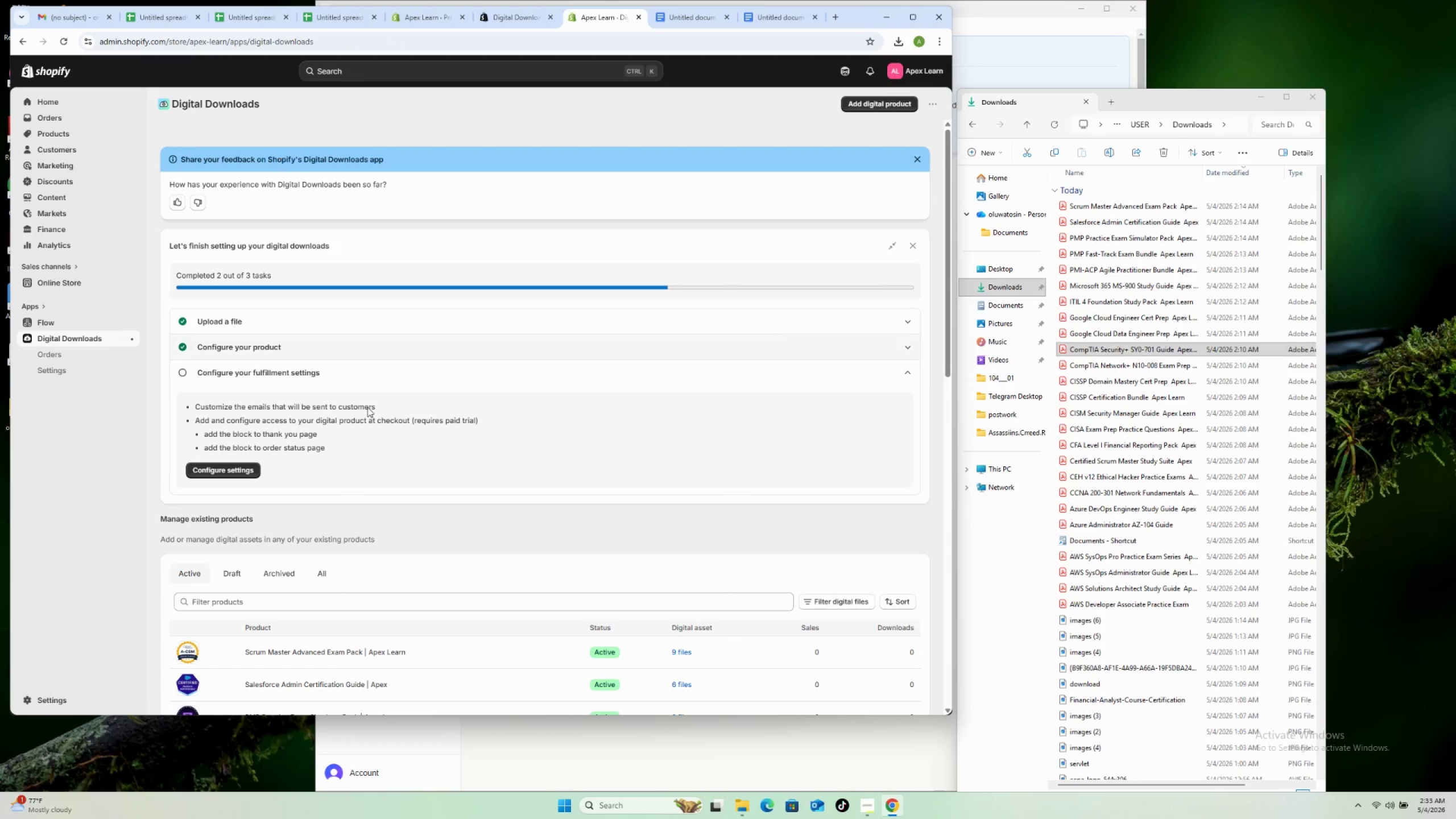 
scroll: coordinate [395, 490], scroll_direction: down, amount: 8.0
 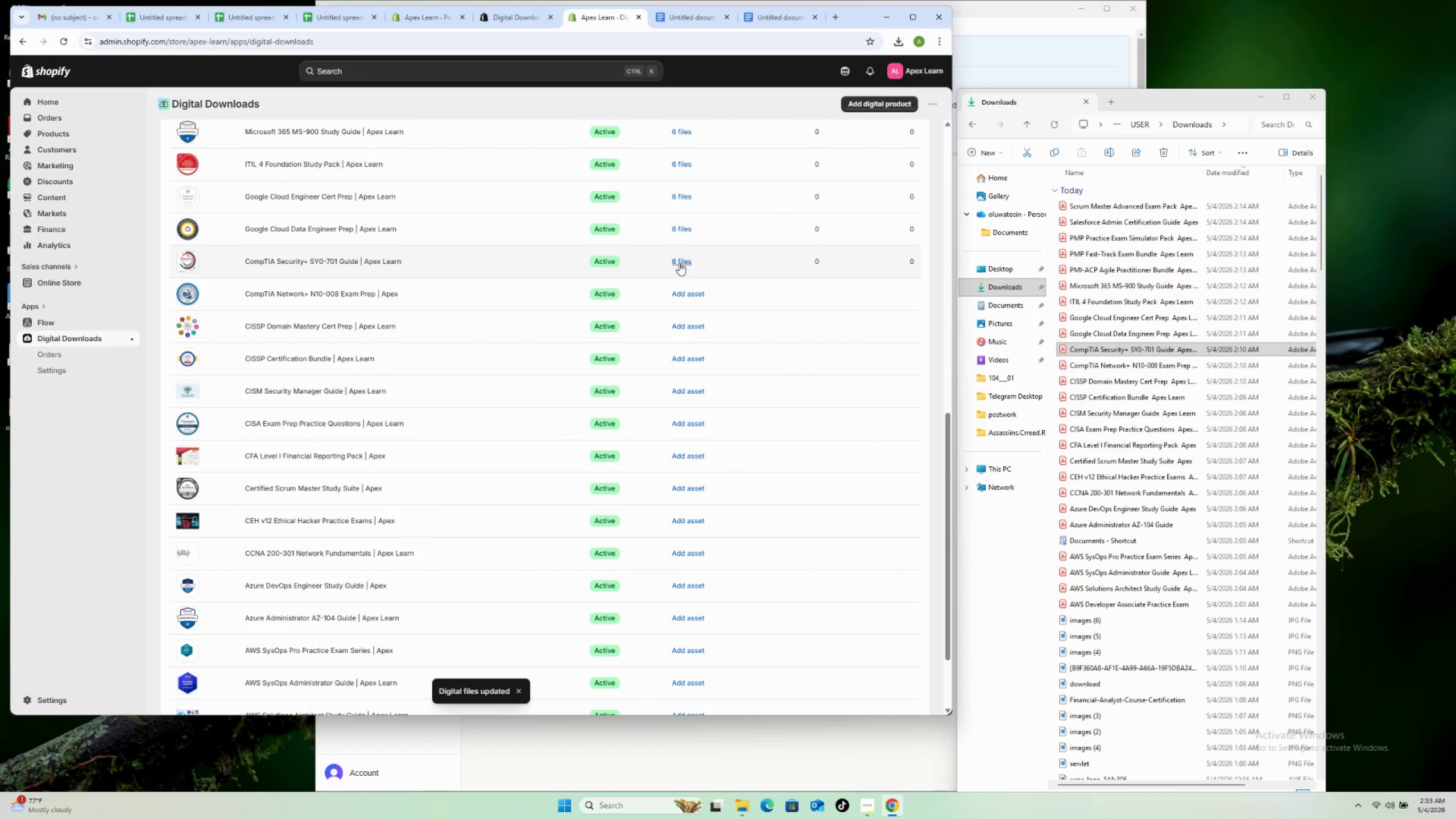 
left_click([685, 294])
 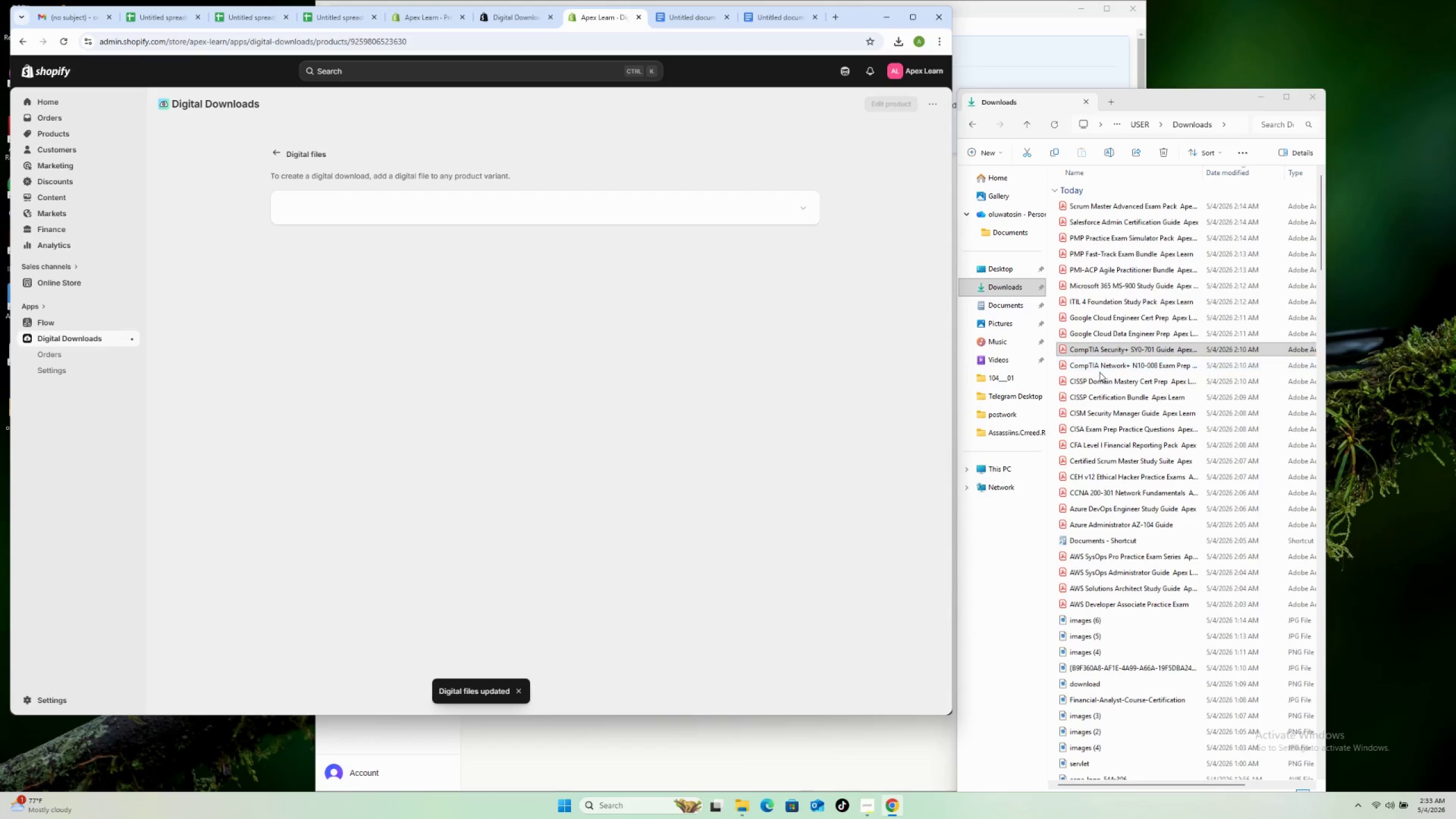 
left_click([1098, 363])
 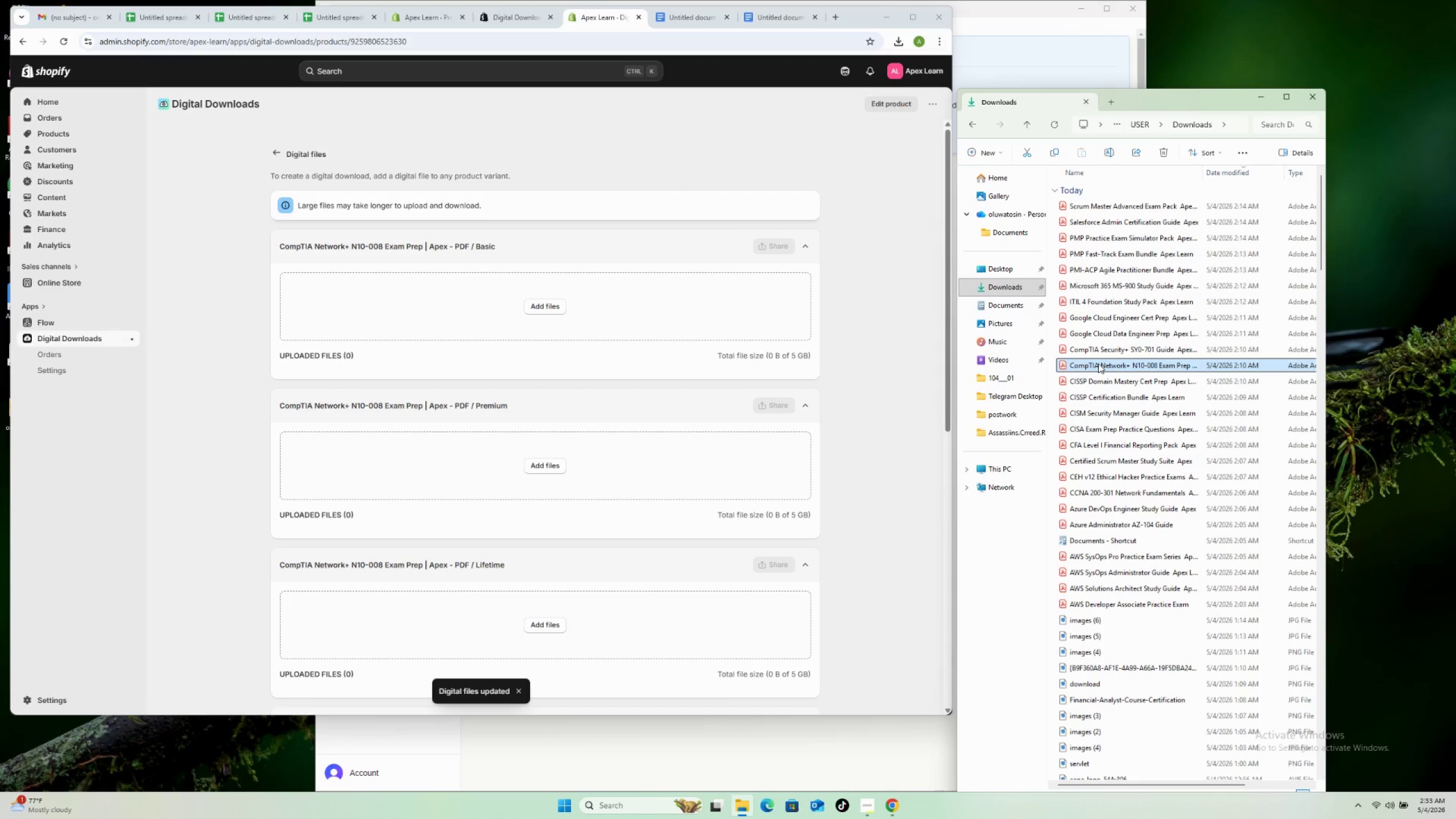 
left_click_drag(start_coordinate=[1098, 363], to_coordinate=[558, 316])
 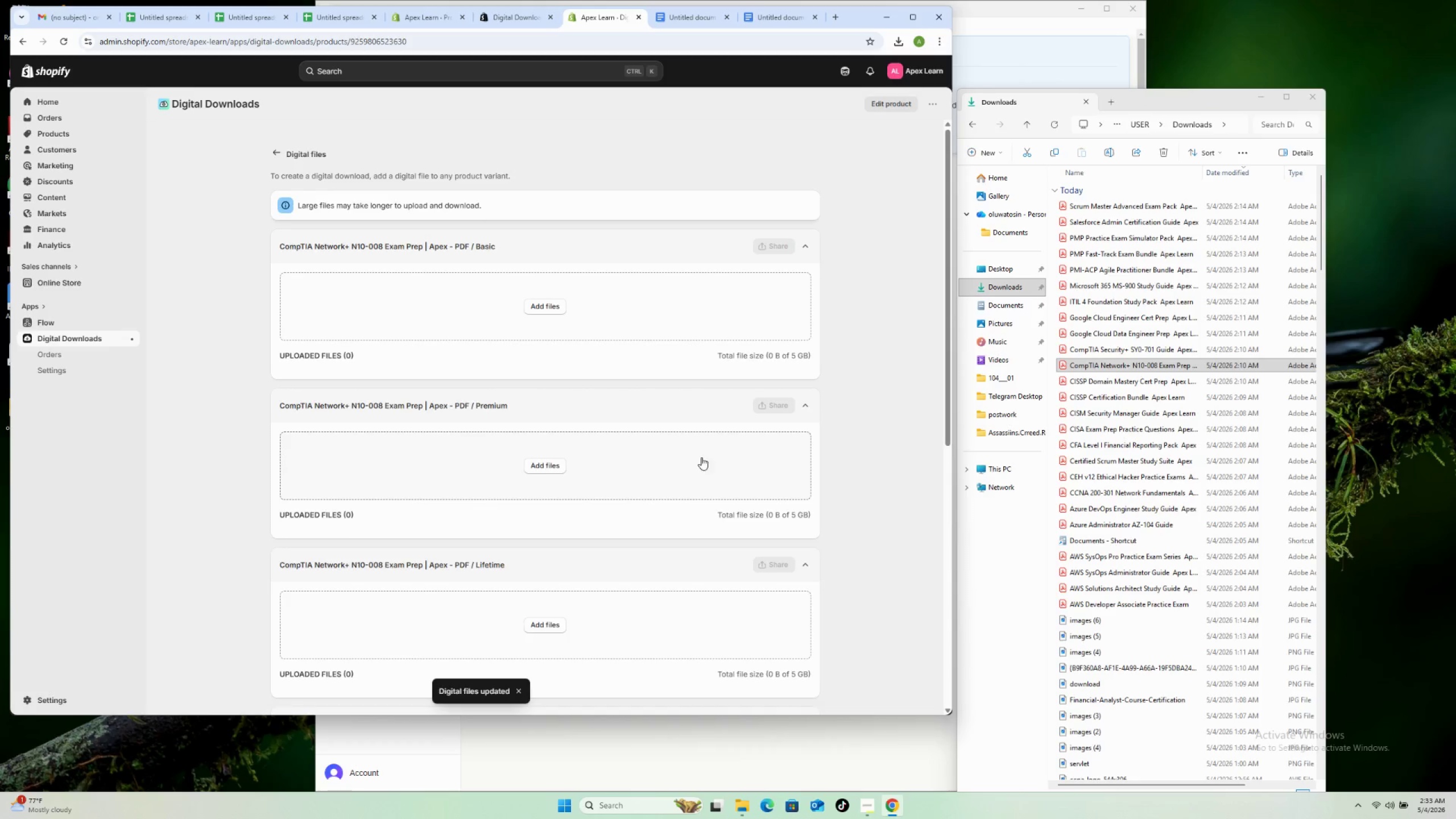 
scroll: coordinate [704, 457], scroll_direction: down, amount: 4.0
 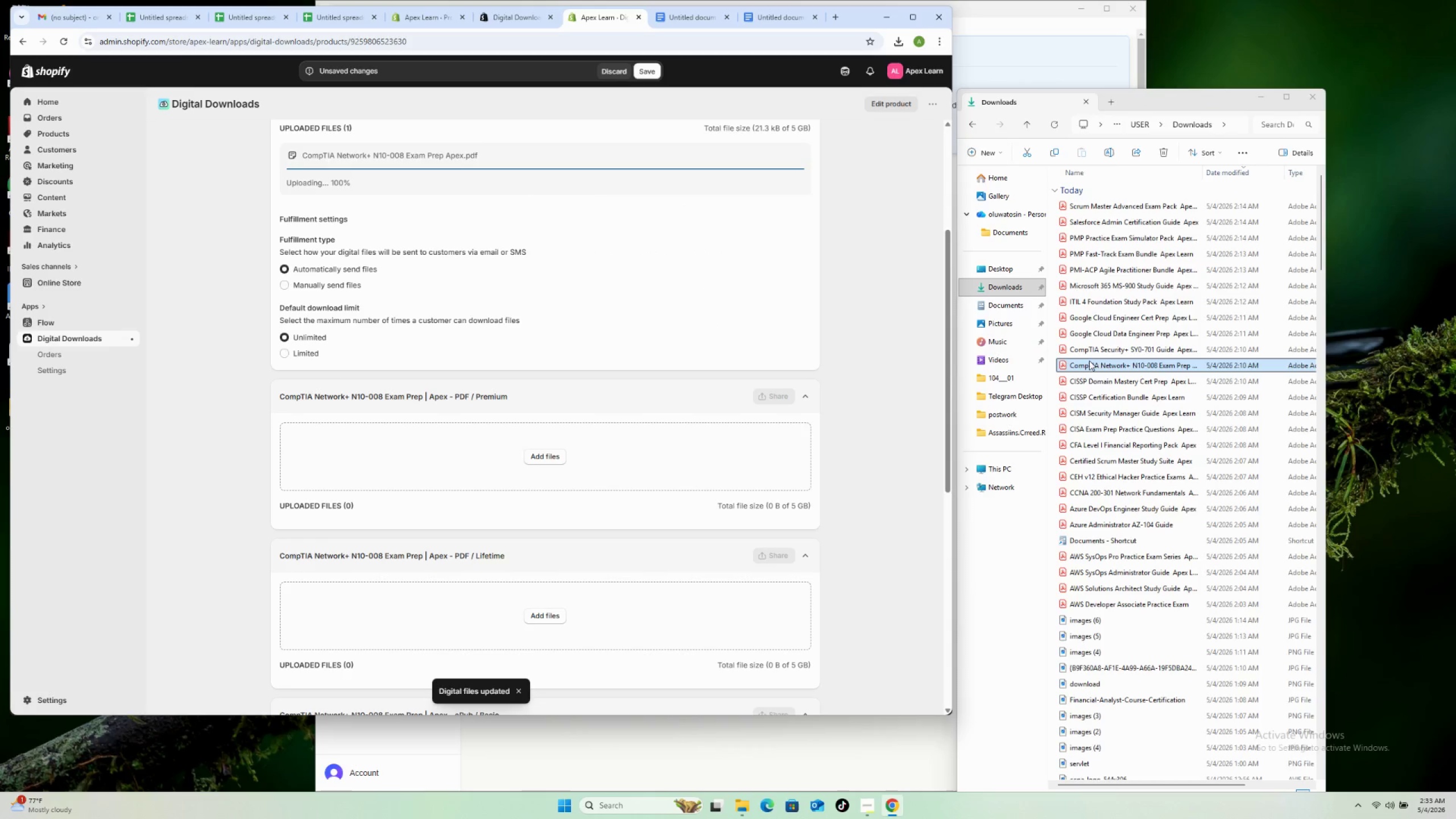 
left_click_drag(start_coordinate=[1091, 365], to_coordinate=[555, 452])
 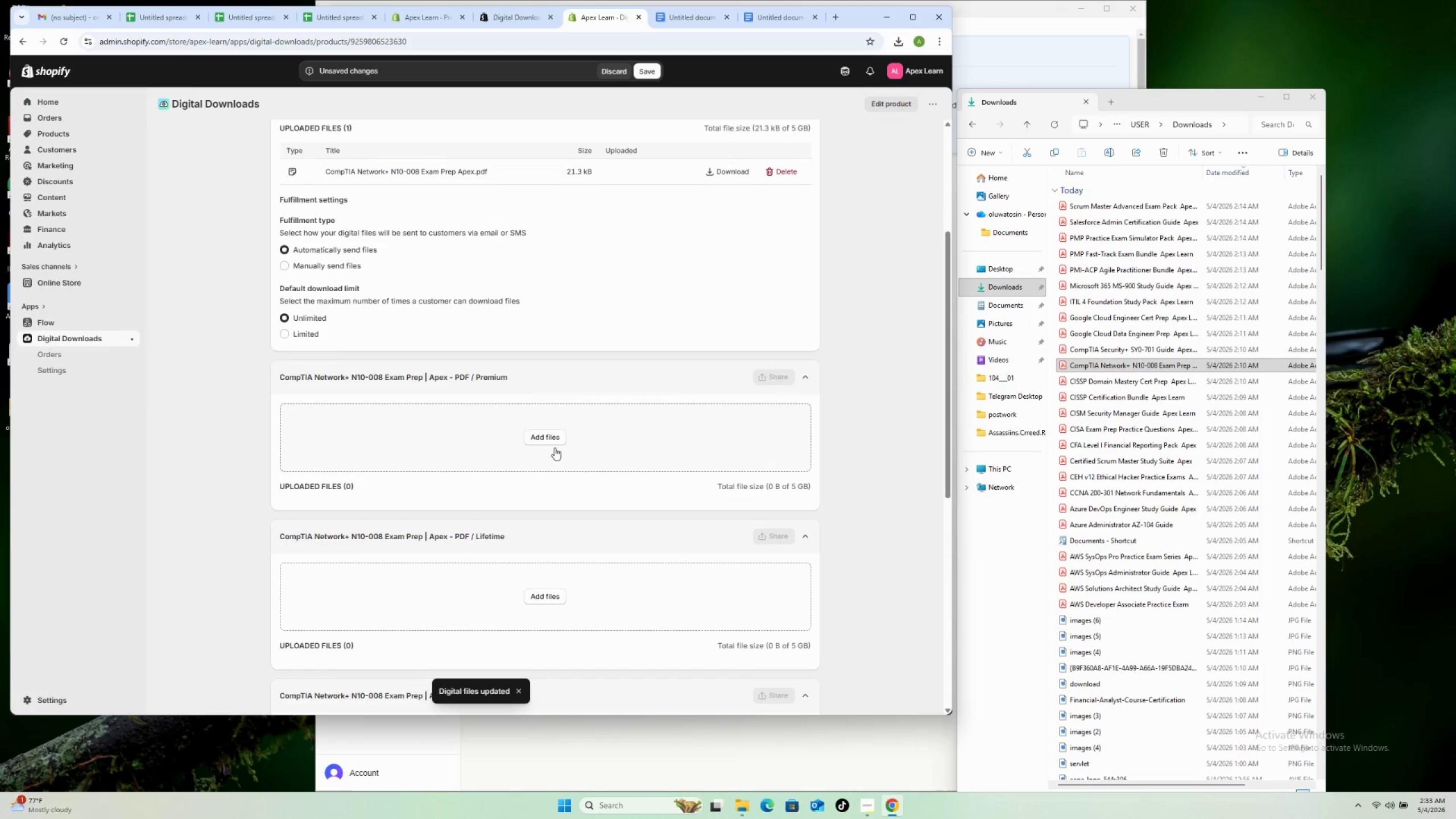 
scroll: coordinate [587, 457], scroll_direction: down, amount: 9.0
 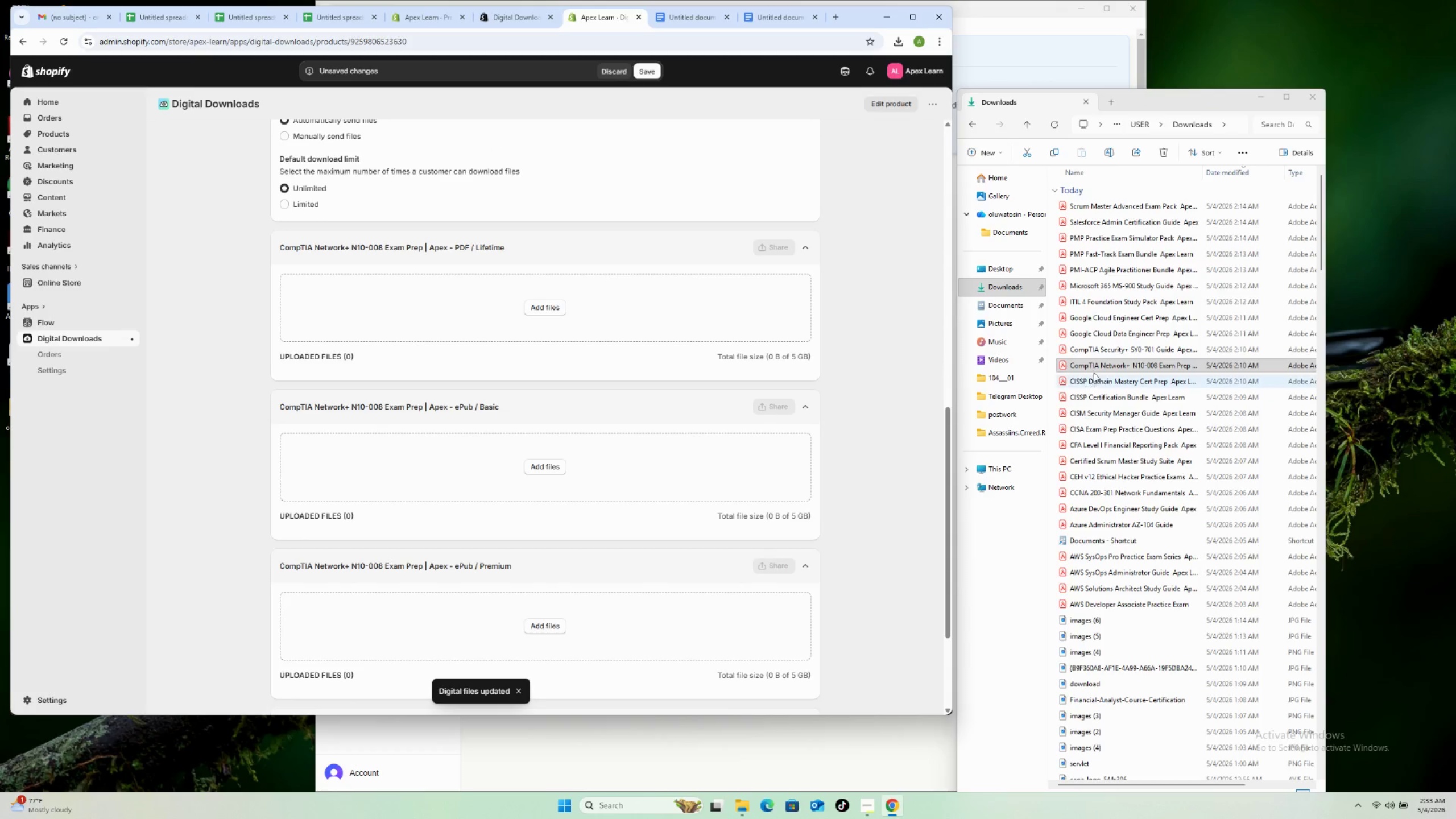 
left_click_drag(start_coordinate=[1094, 366], to_coordinate=[582, 320])
 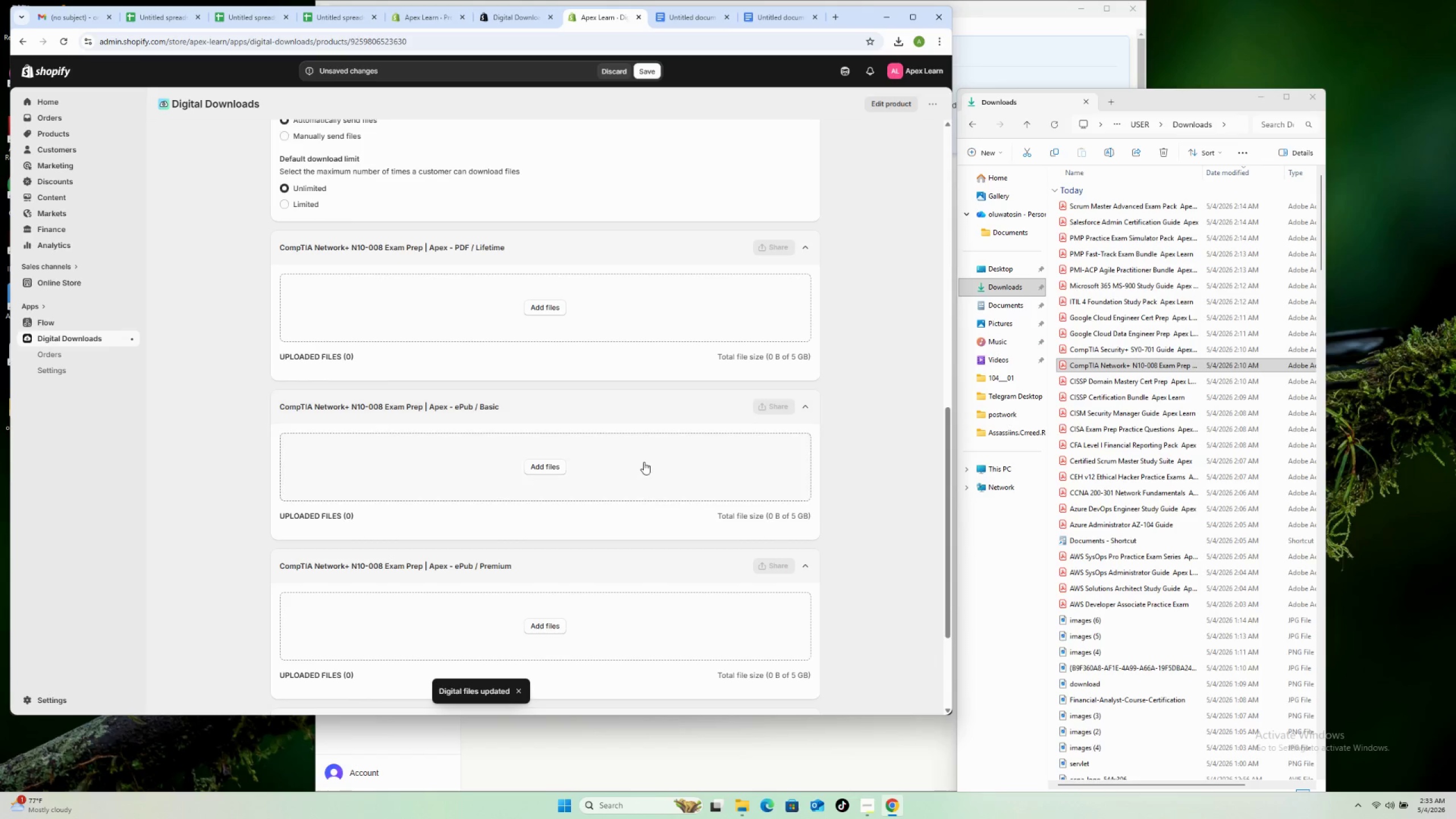 
scroll: coordinate [638, 464], scroll_direction: down, amount: 2.0
 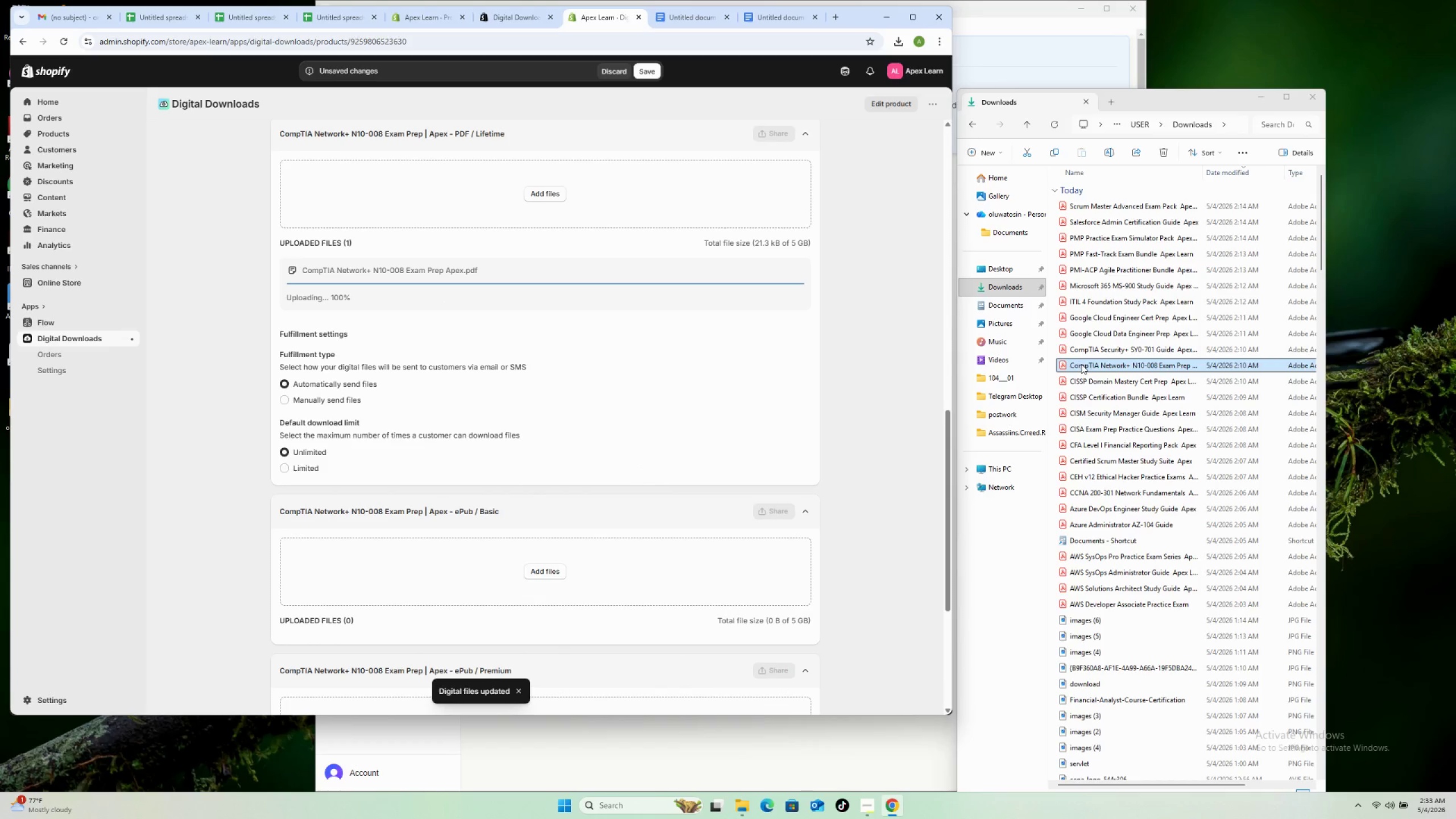 
left_click_drag(start_coordinate=[1081, 364], to_coordinate=[552, 548])
 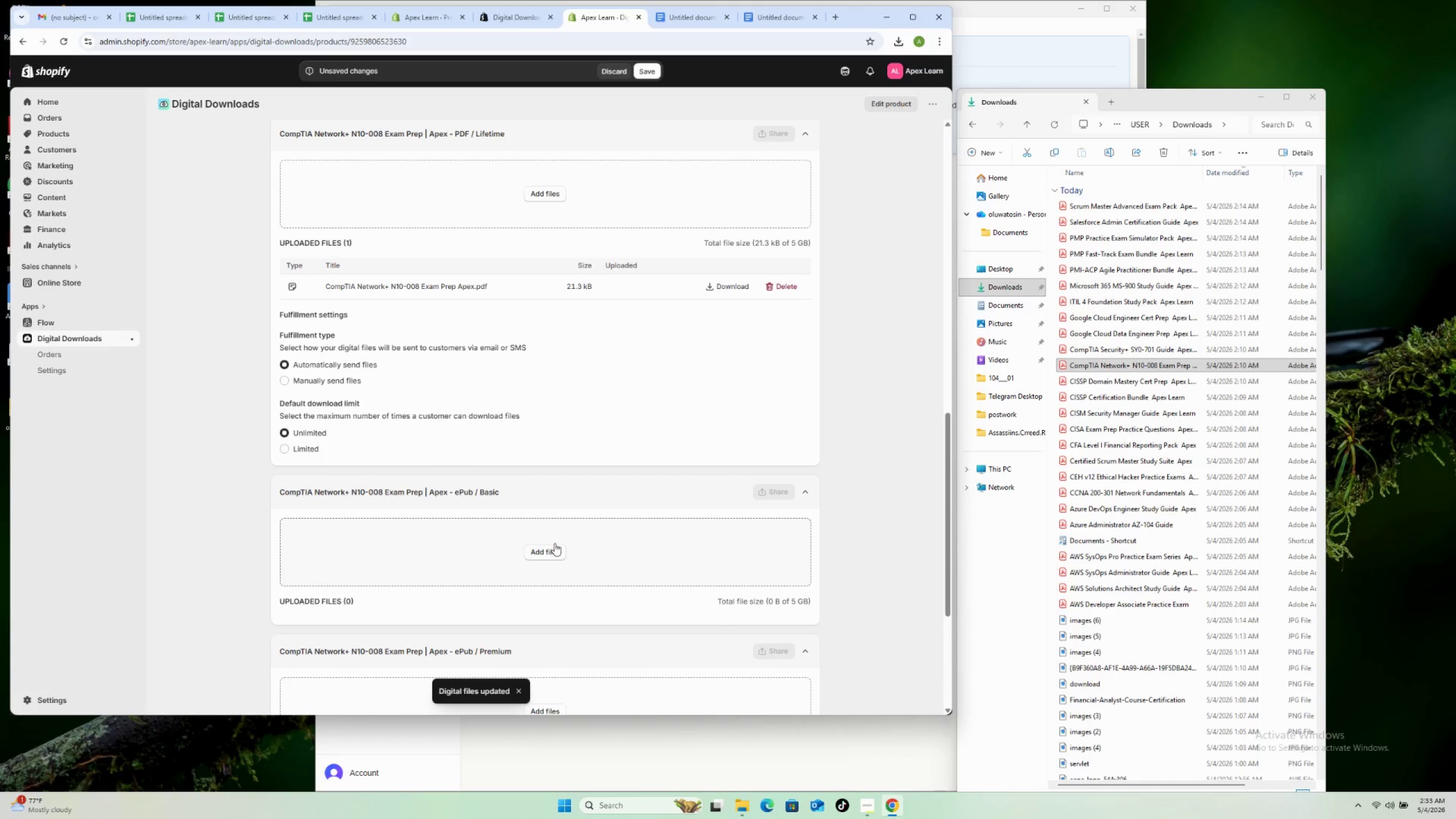 
scroll: coordinate [555, 543], scroll_direction: down, amount: 5.0
 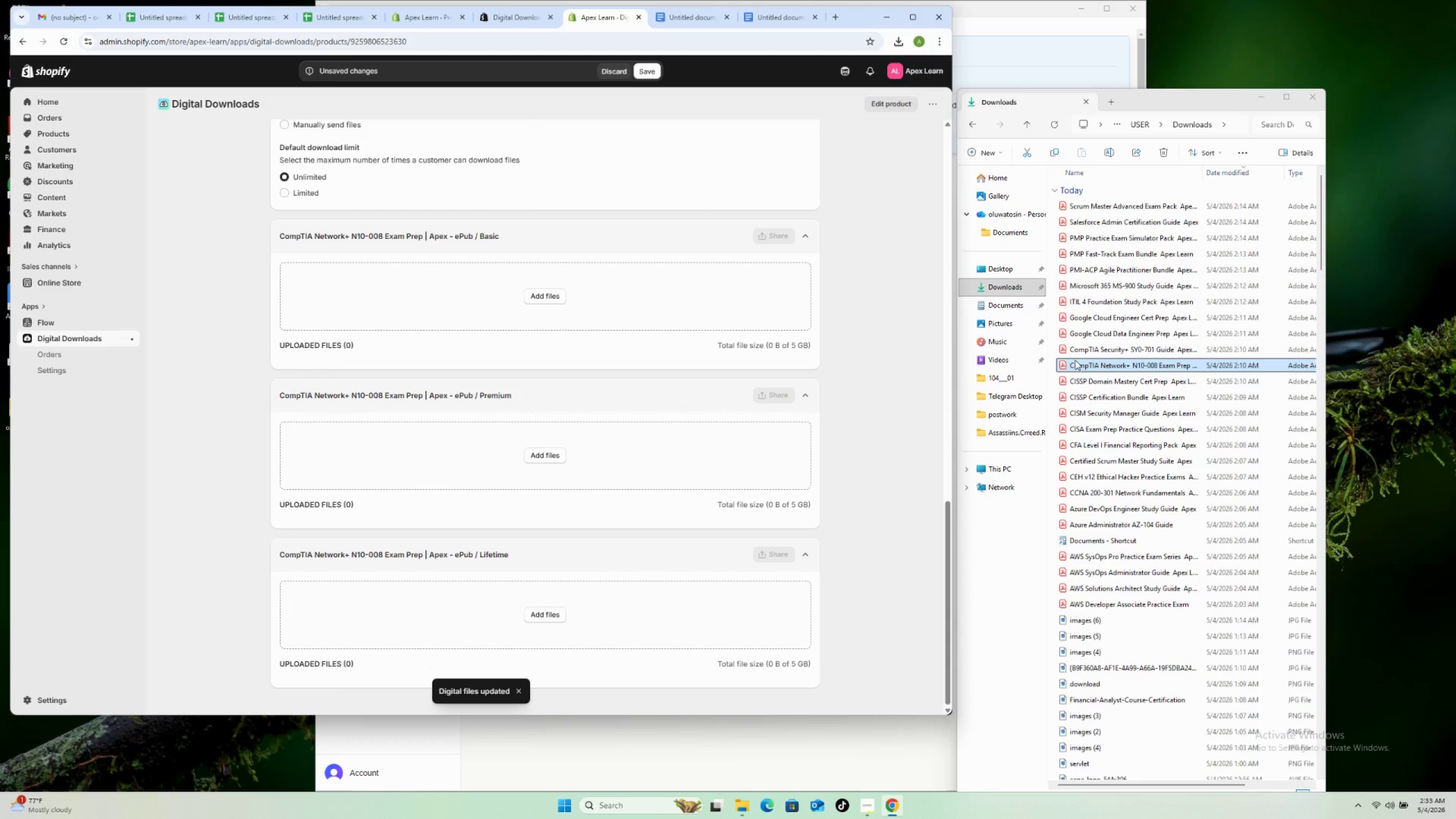 
left_click_drag(start_coordinate=[1090, 365], to_coordinate=[569, 512])
 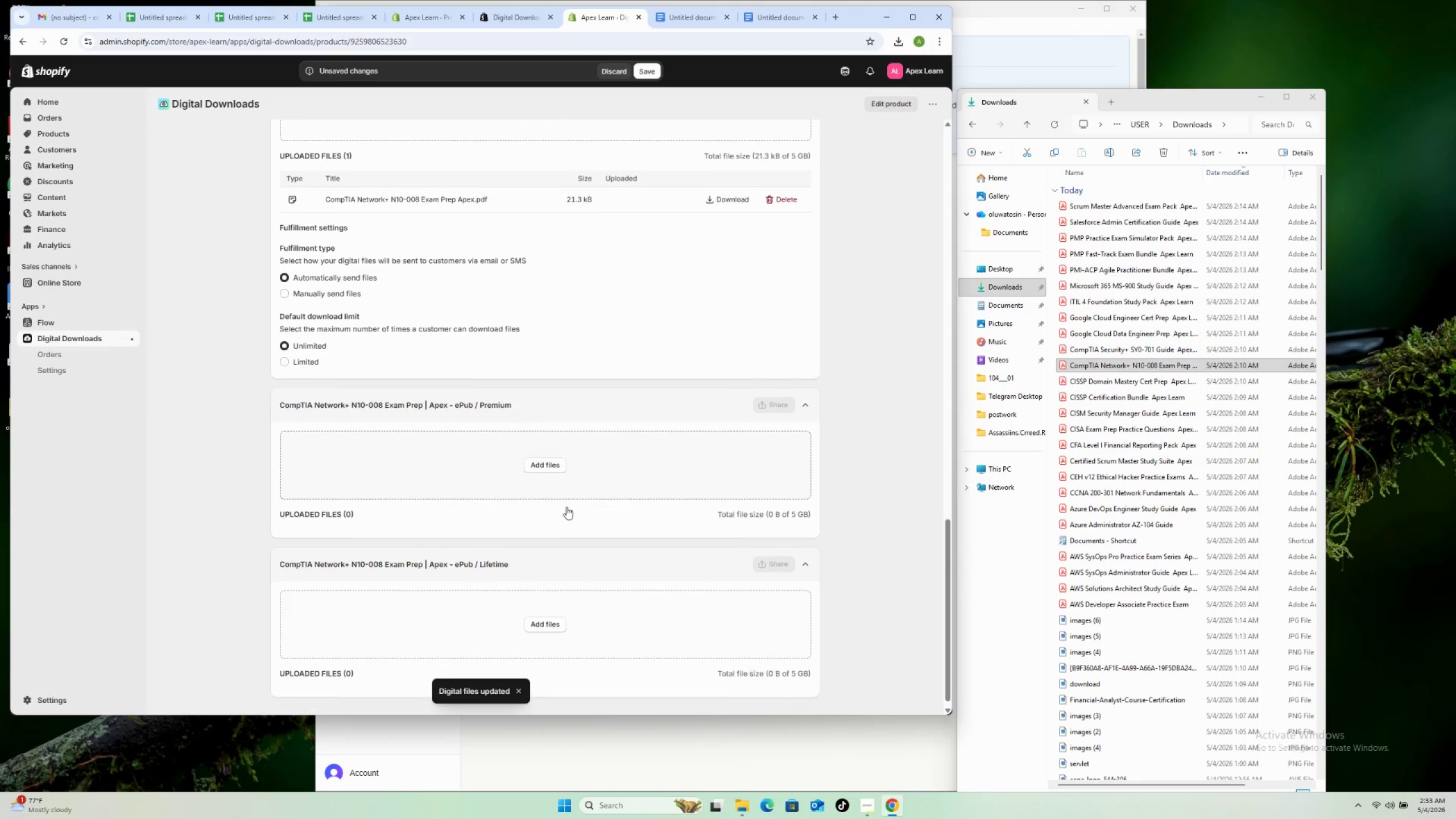 
scroll: coordinate [784, 440], scroll_direction: down, amount: 21.0
 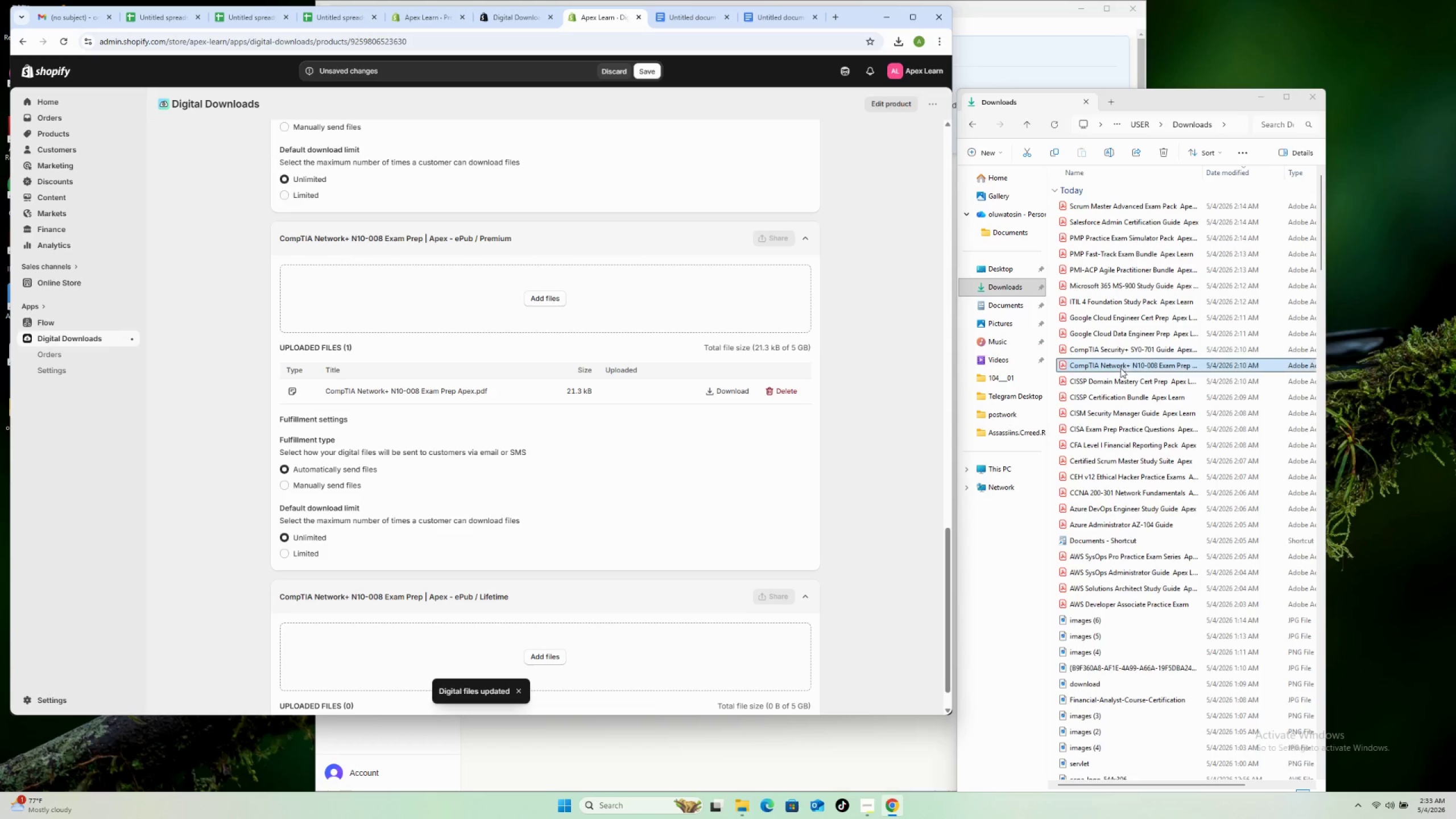 
left_click_drag(start_coordinate=[1119, 369], to_coordinate=[570, 627])
 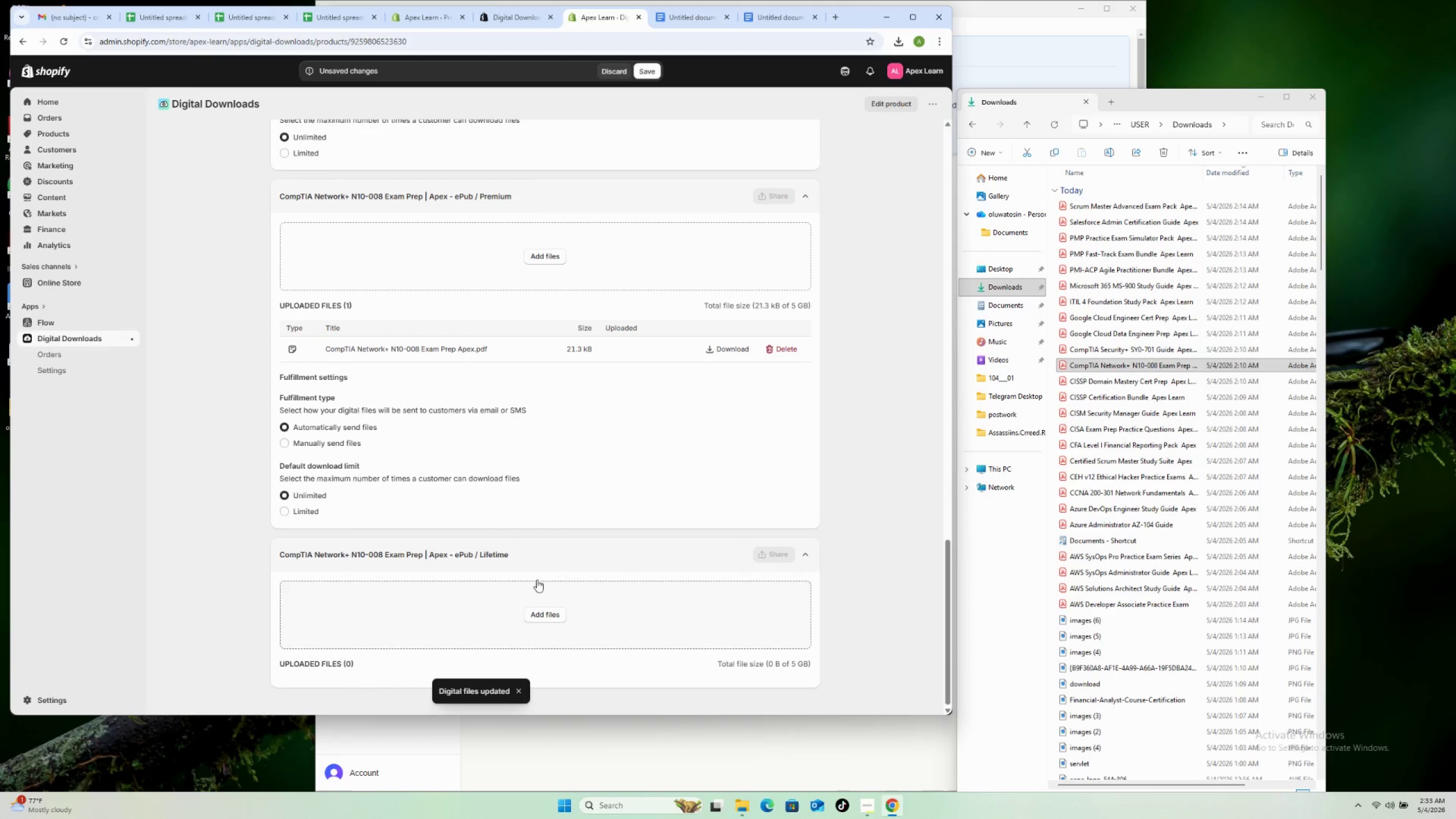 
scroll: coordinate [515, 553], scroll_direction: down, amount: 11.0
 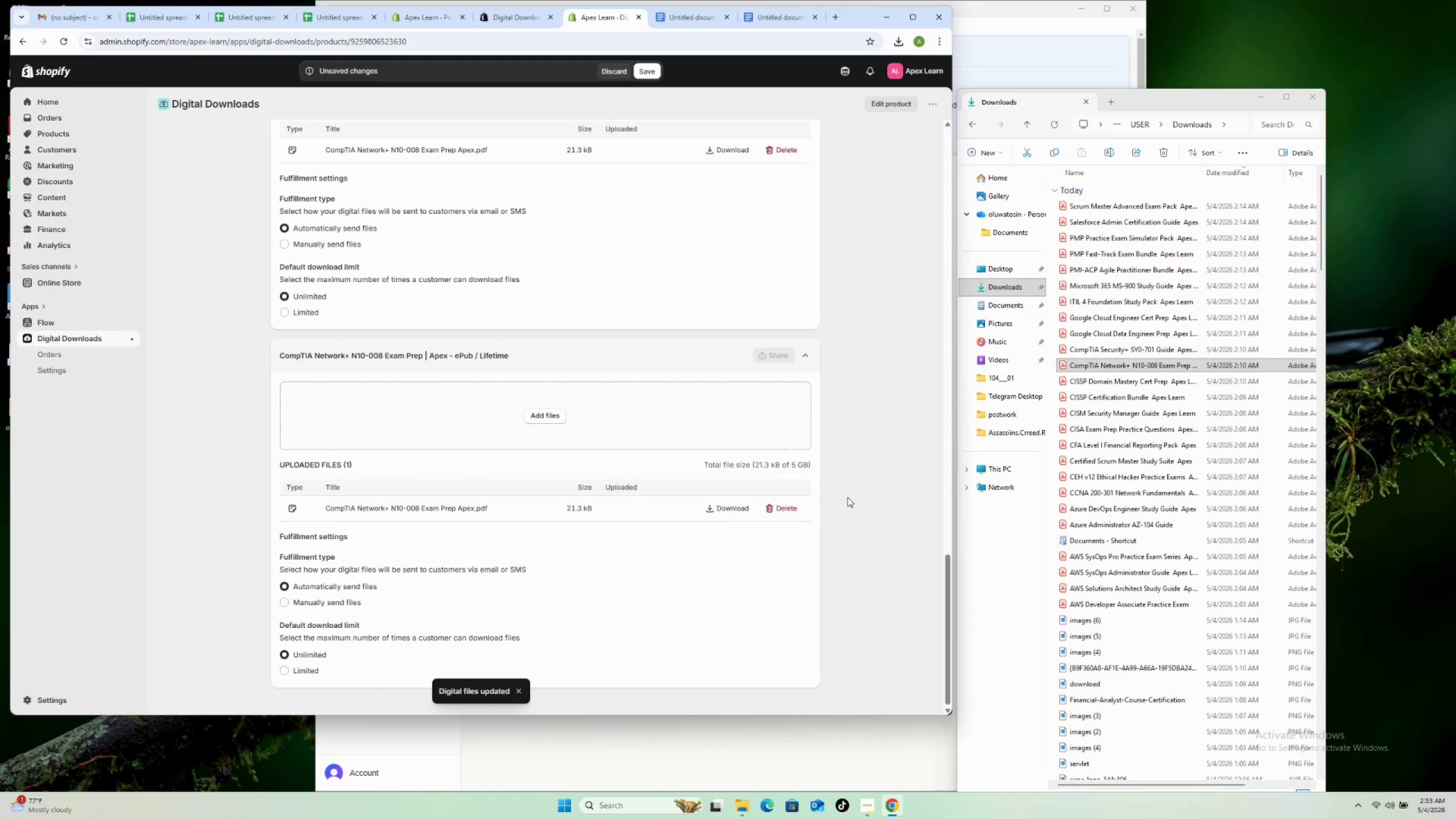 
scroll: coordinate [667, 200], scroll_direction: up, amount: 24.0
 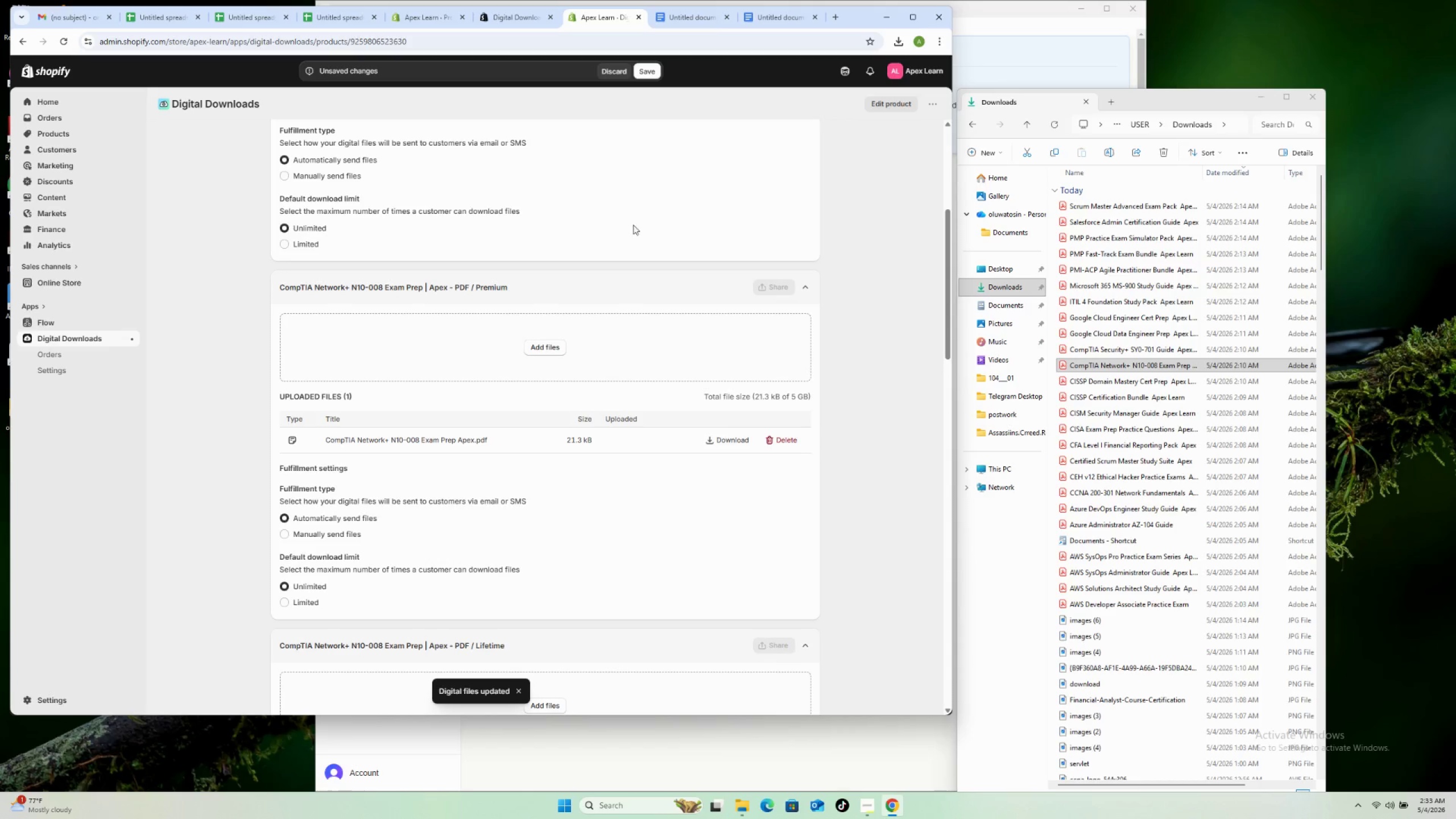 
scroll: coordinate [397, 415], scroll_direction: down, amount: 29.0
 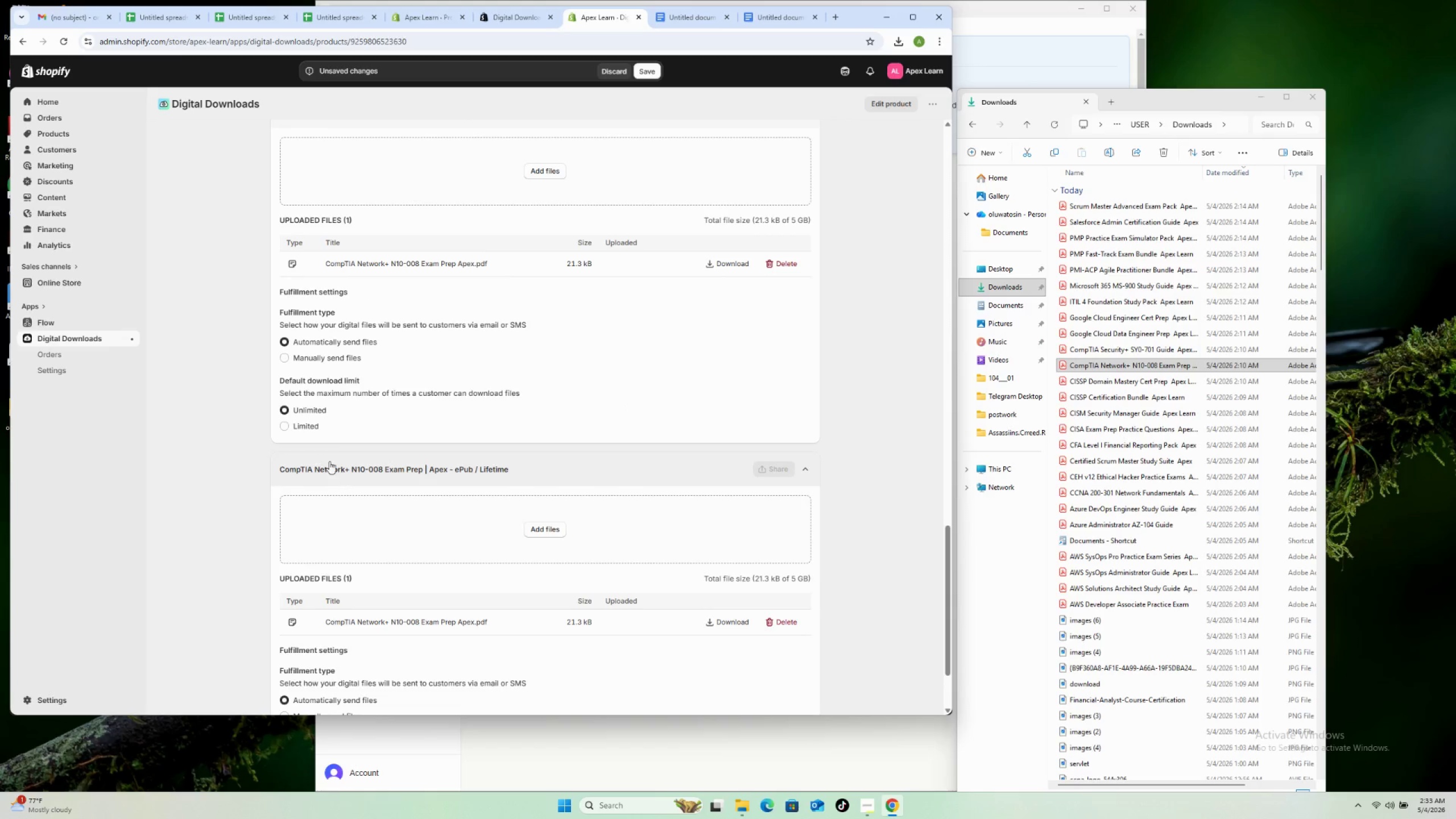 
left_click([316, 429])
 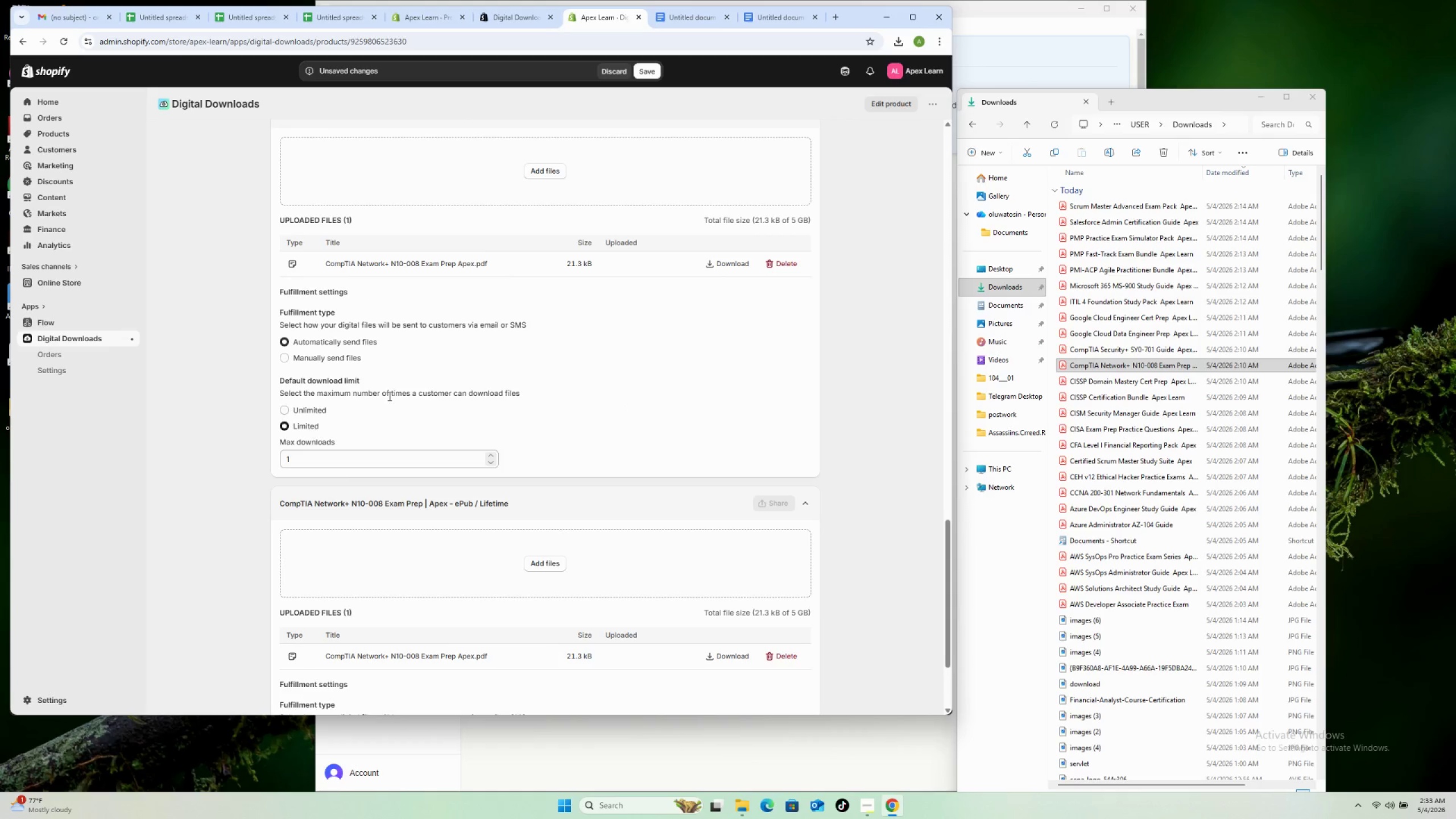 
scroll: coordinate [391, 394], scroll_direction: up, amount: 7.0
 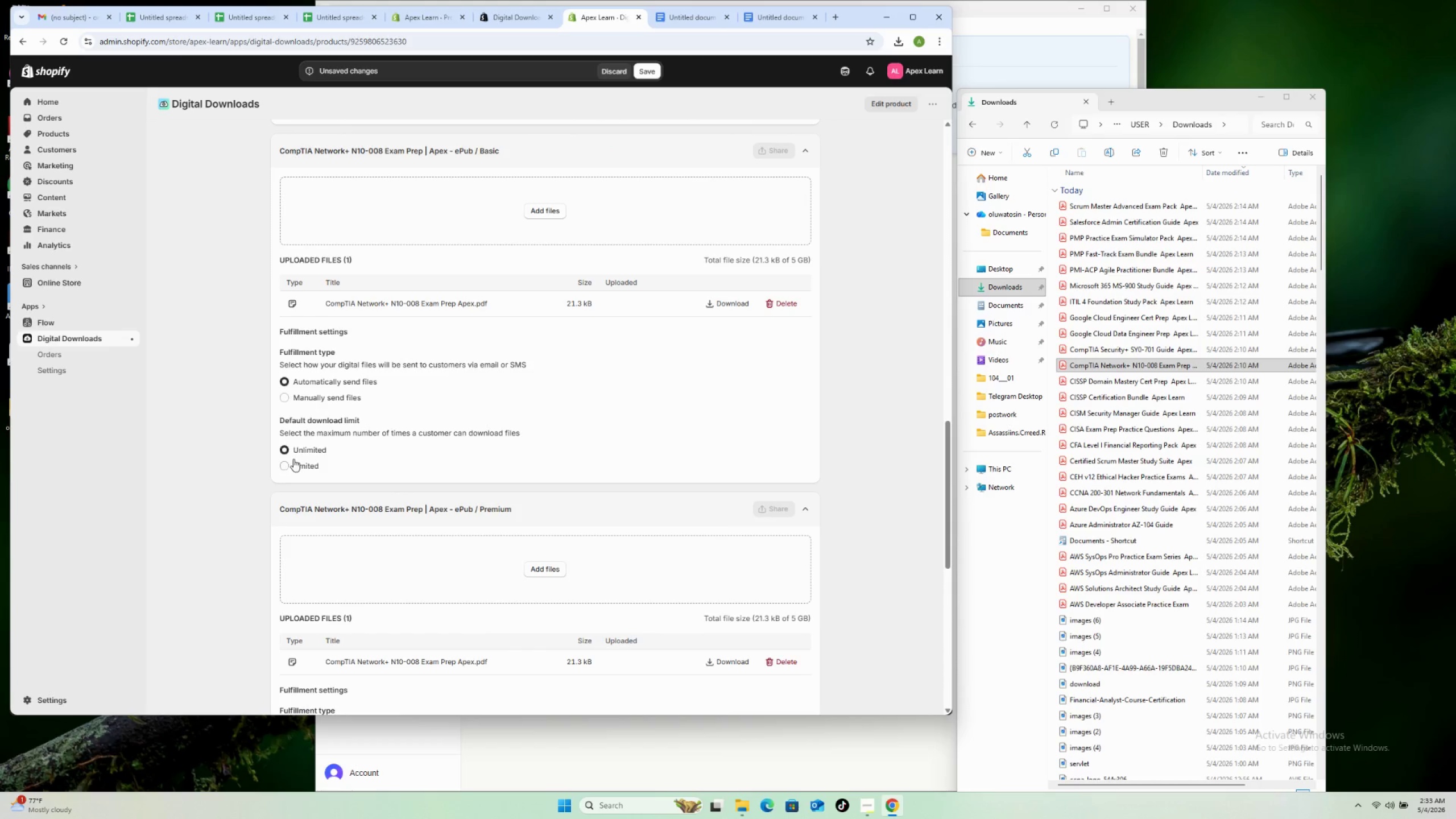 
left_click([293, 467])
 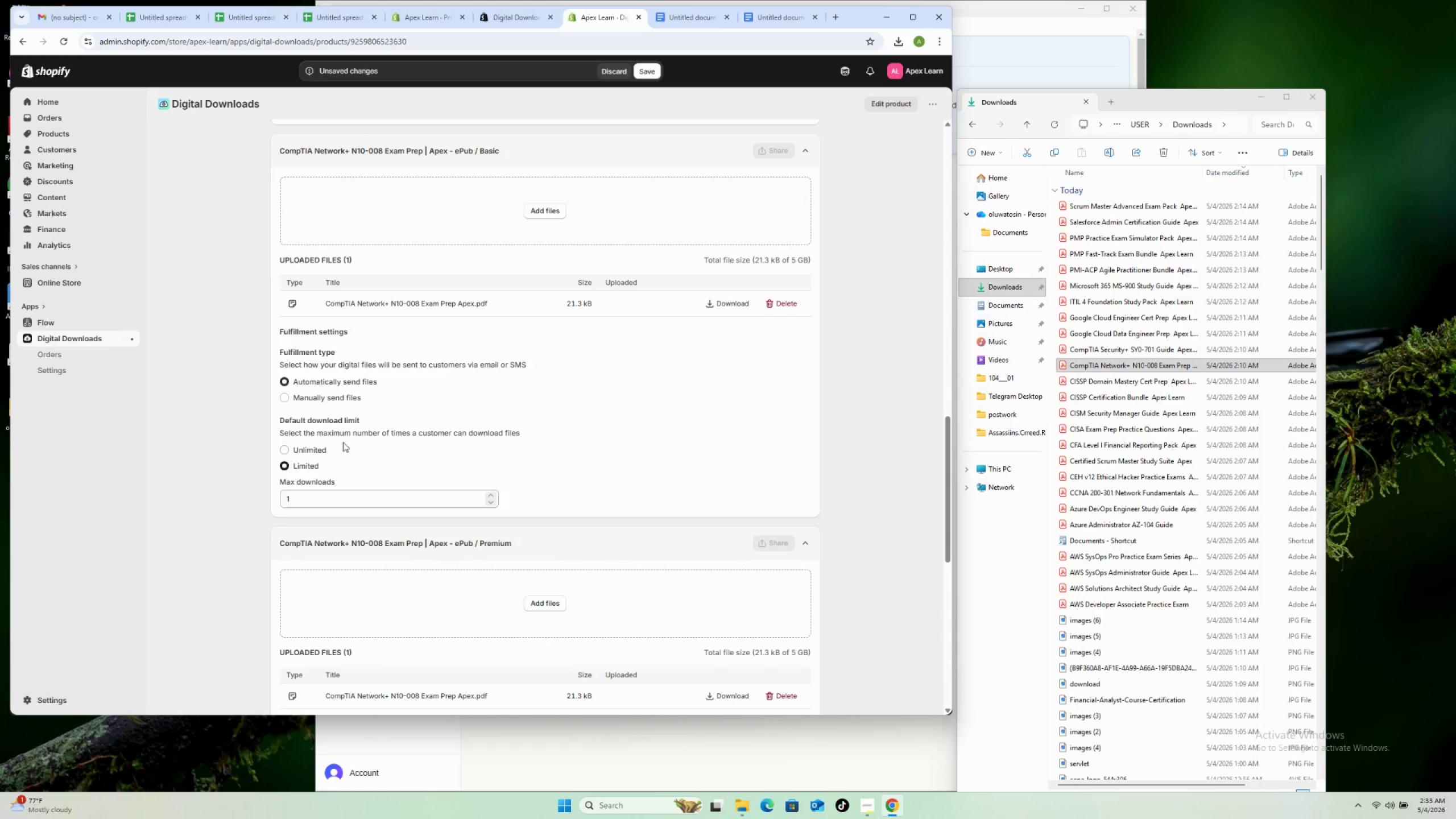 
scroll: coordinate [379, 425], scroll_direction: up, amount: 12.0
 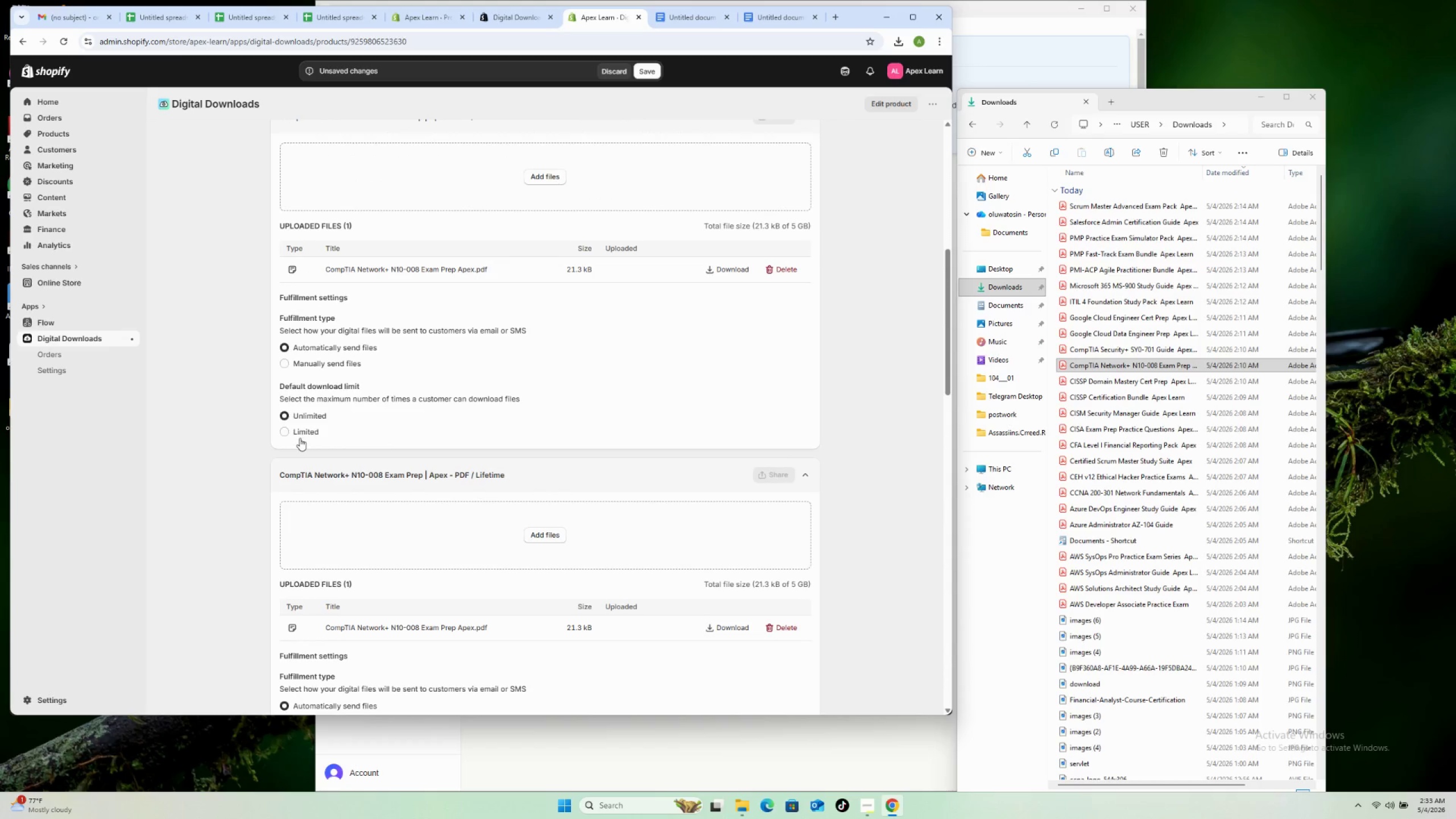 
left_click([300, 436])
 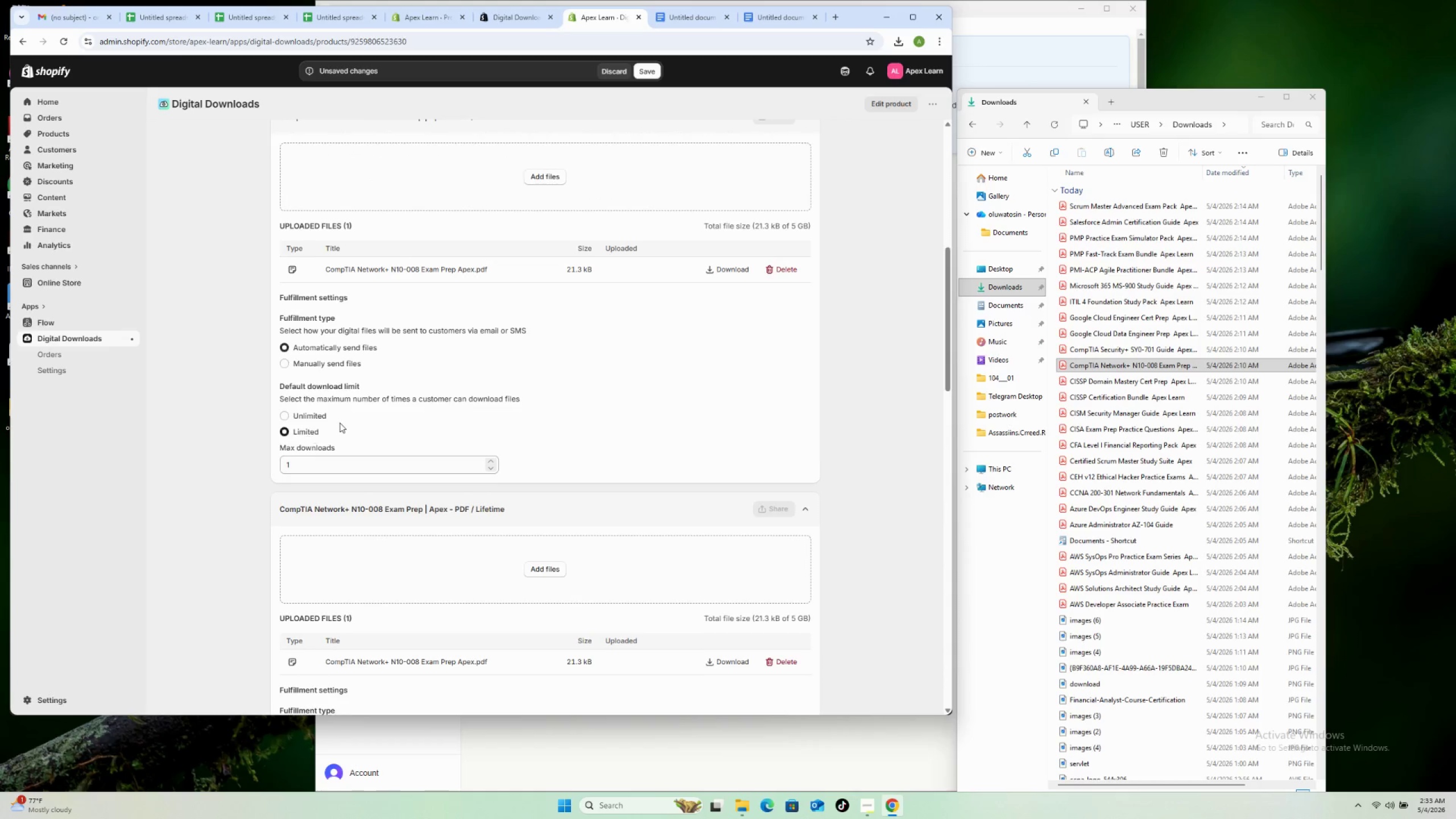 
scroll: coordinate [345, 421], scroll_direction: up, amount: 7.0
 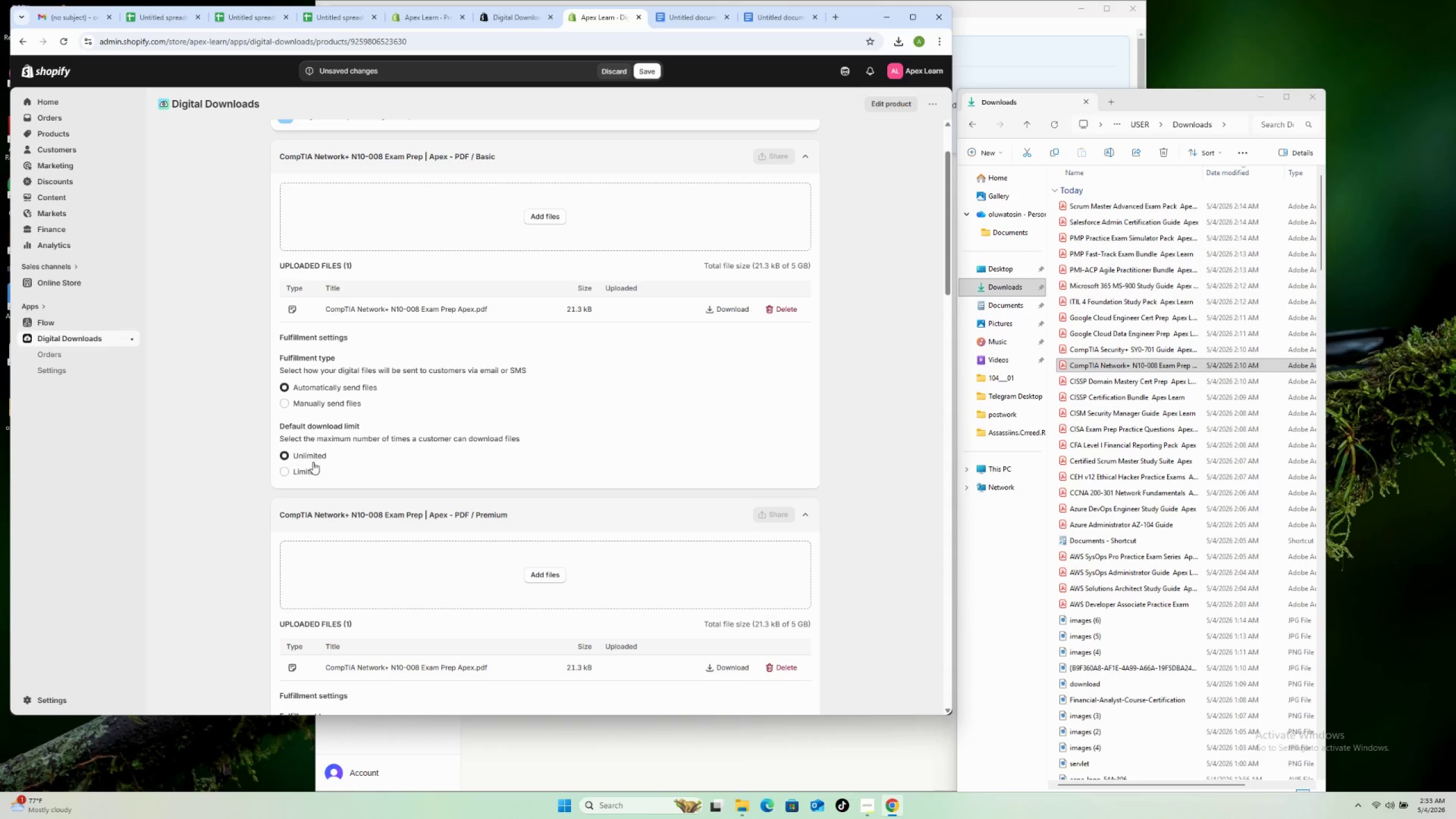 
left_click([311, 469])
 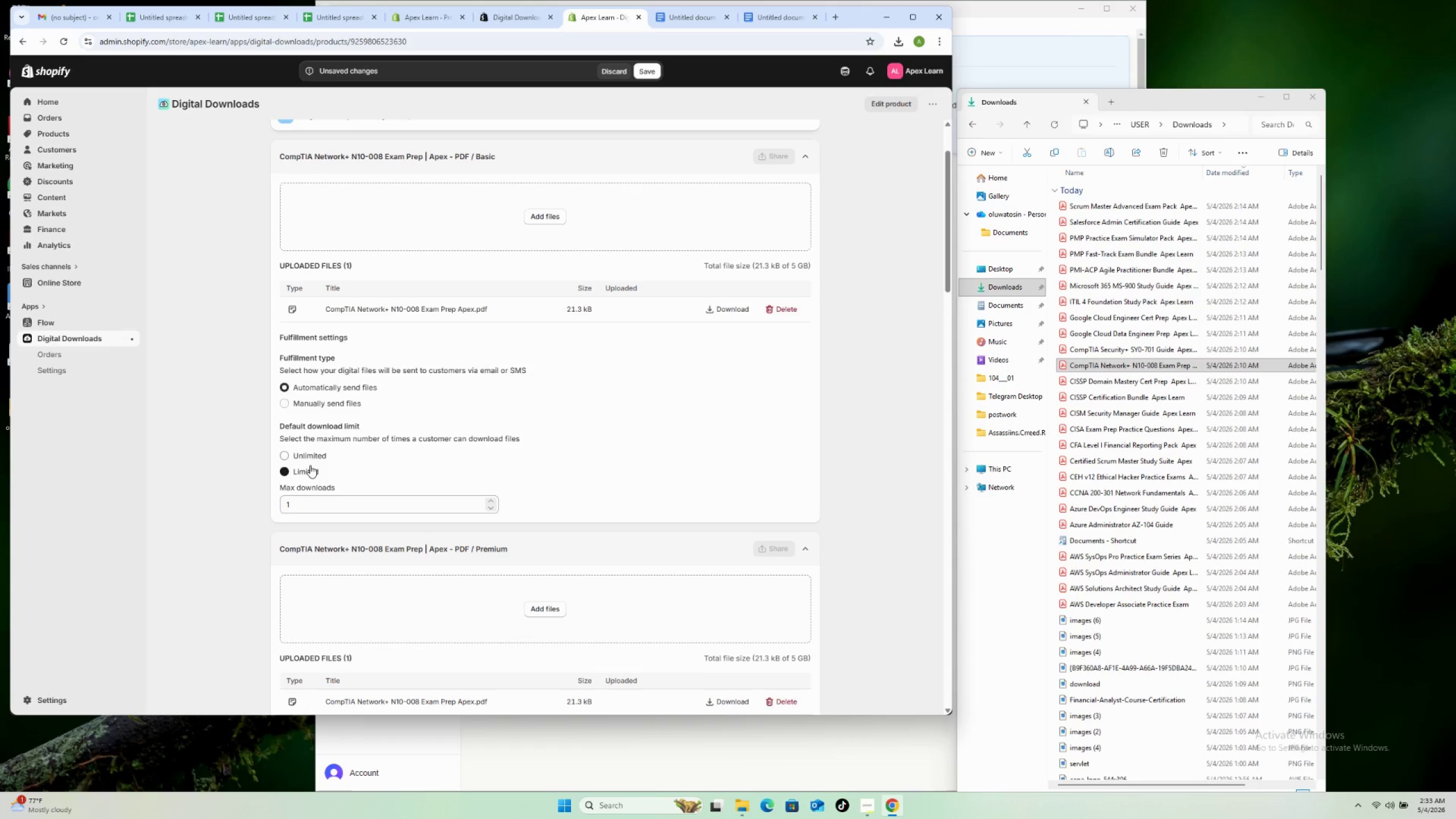 
scroll: coordinate [343, 439], scroll_direction: up, amount: 8.0
 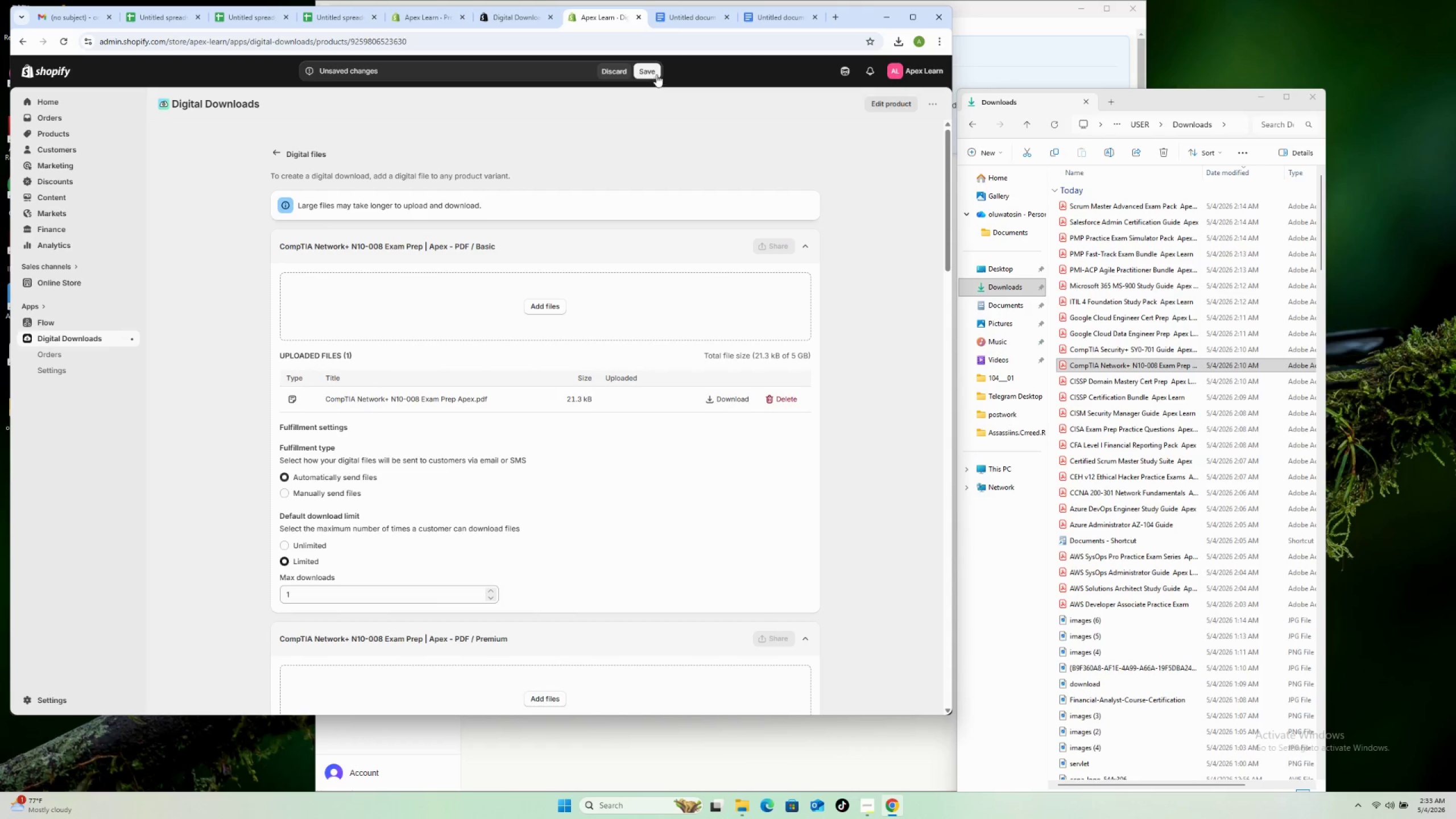 
left_click([656, 71])
 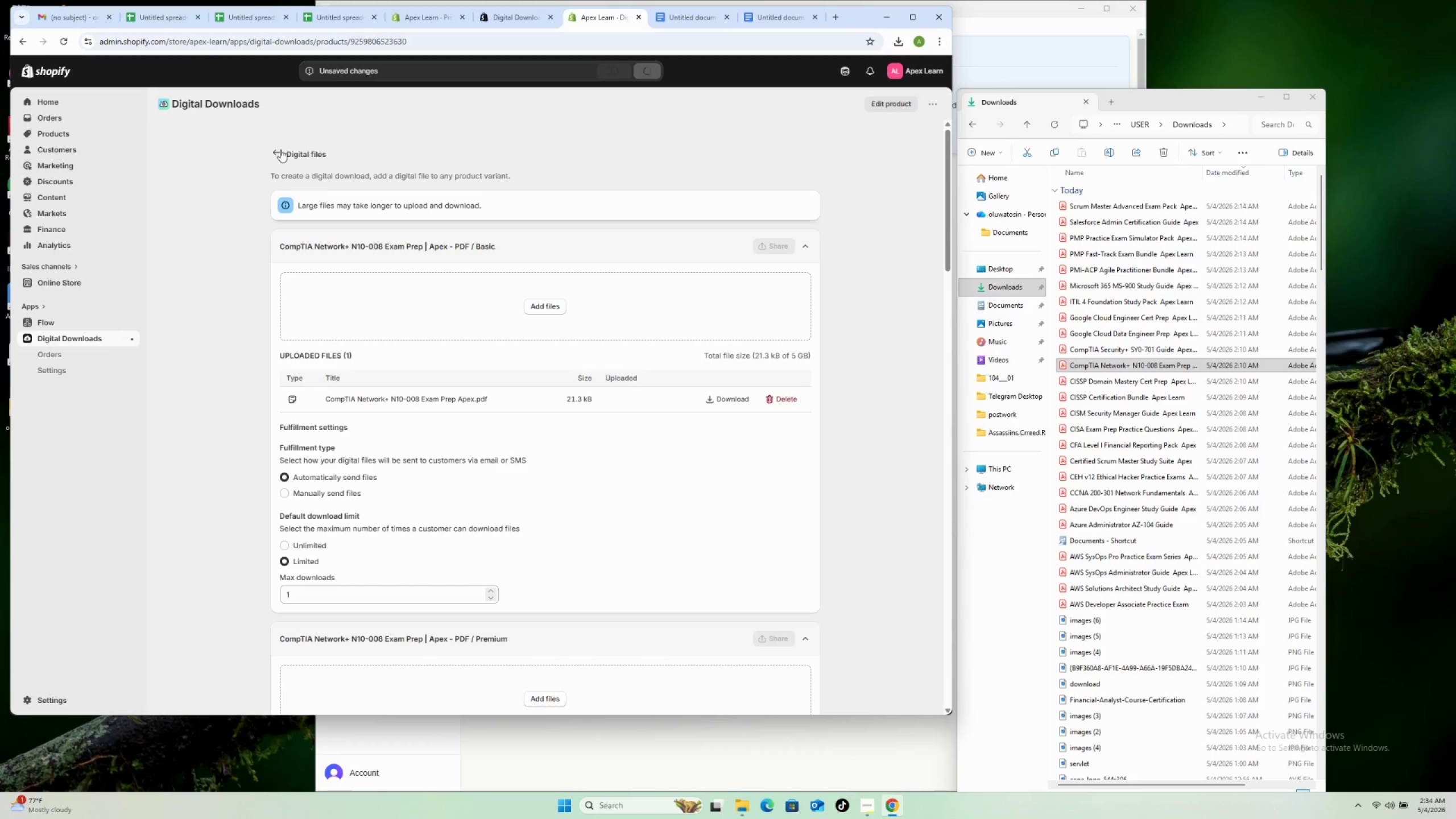 
wait(15.36)
 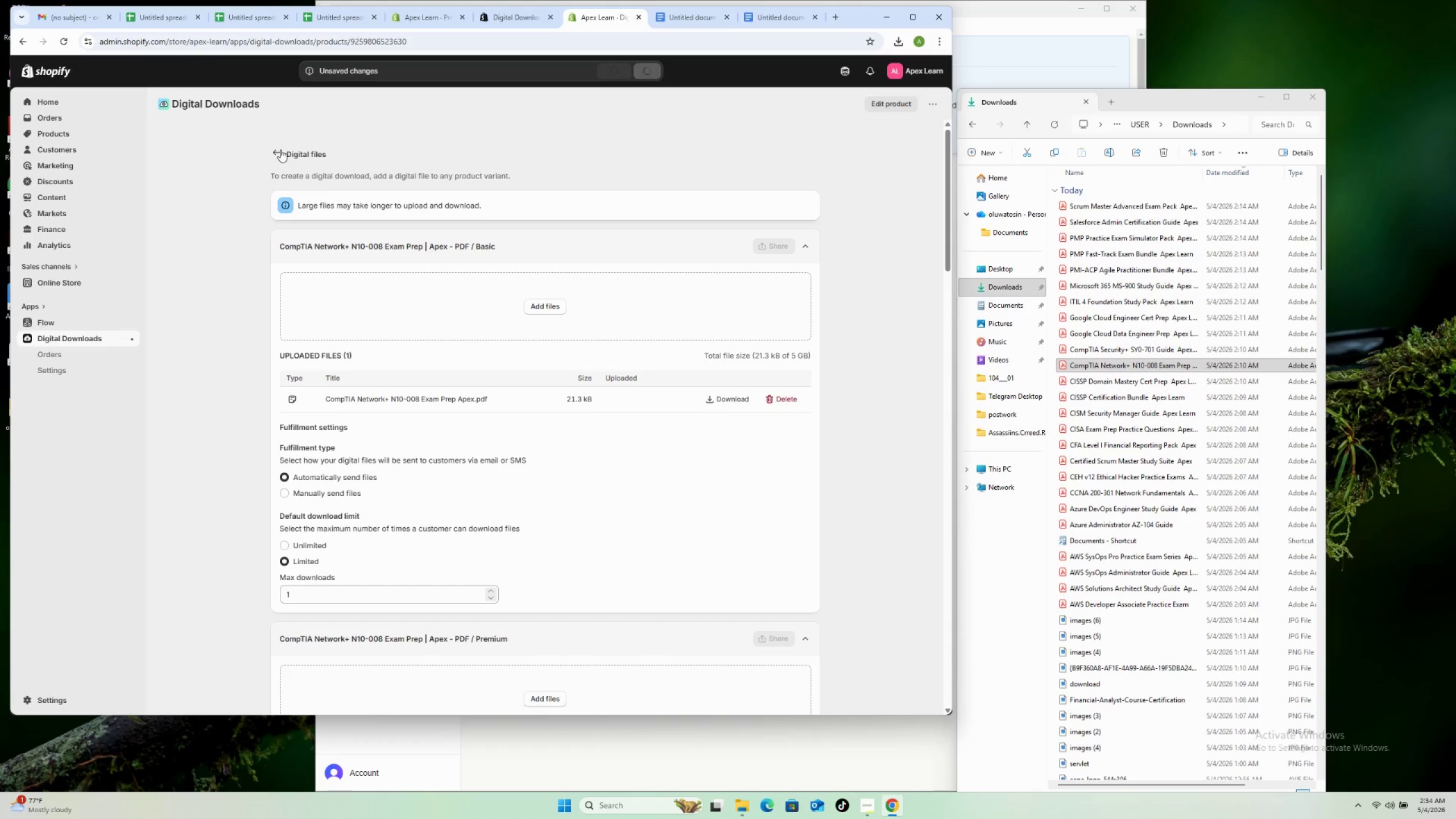 
left_click([280, 150])
 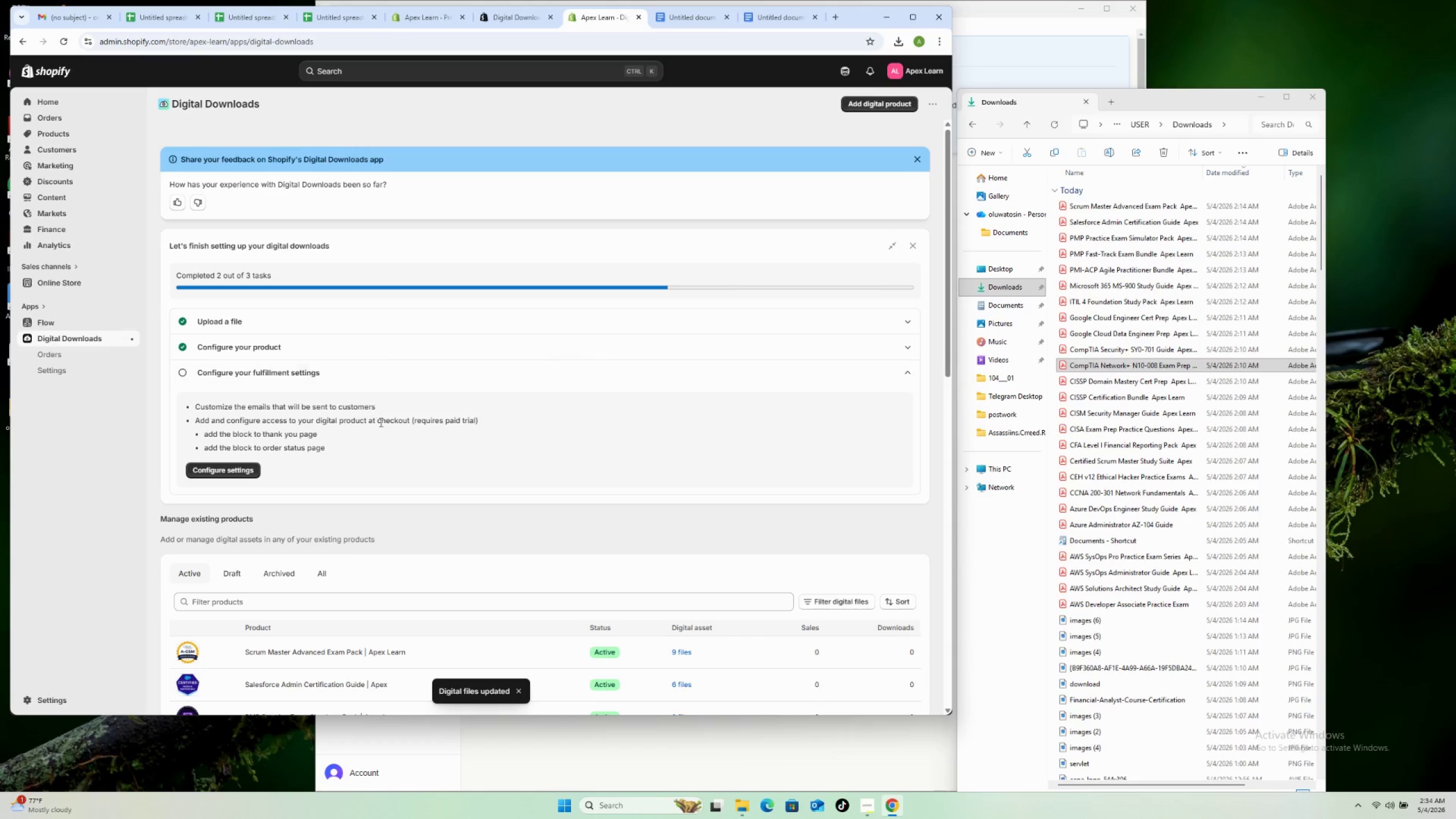 
scroll: coordinate [407, 423], scroll_direction: down, amount: 12.0
 